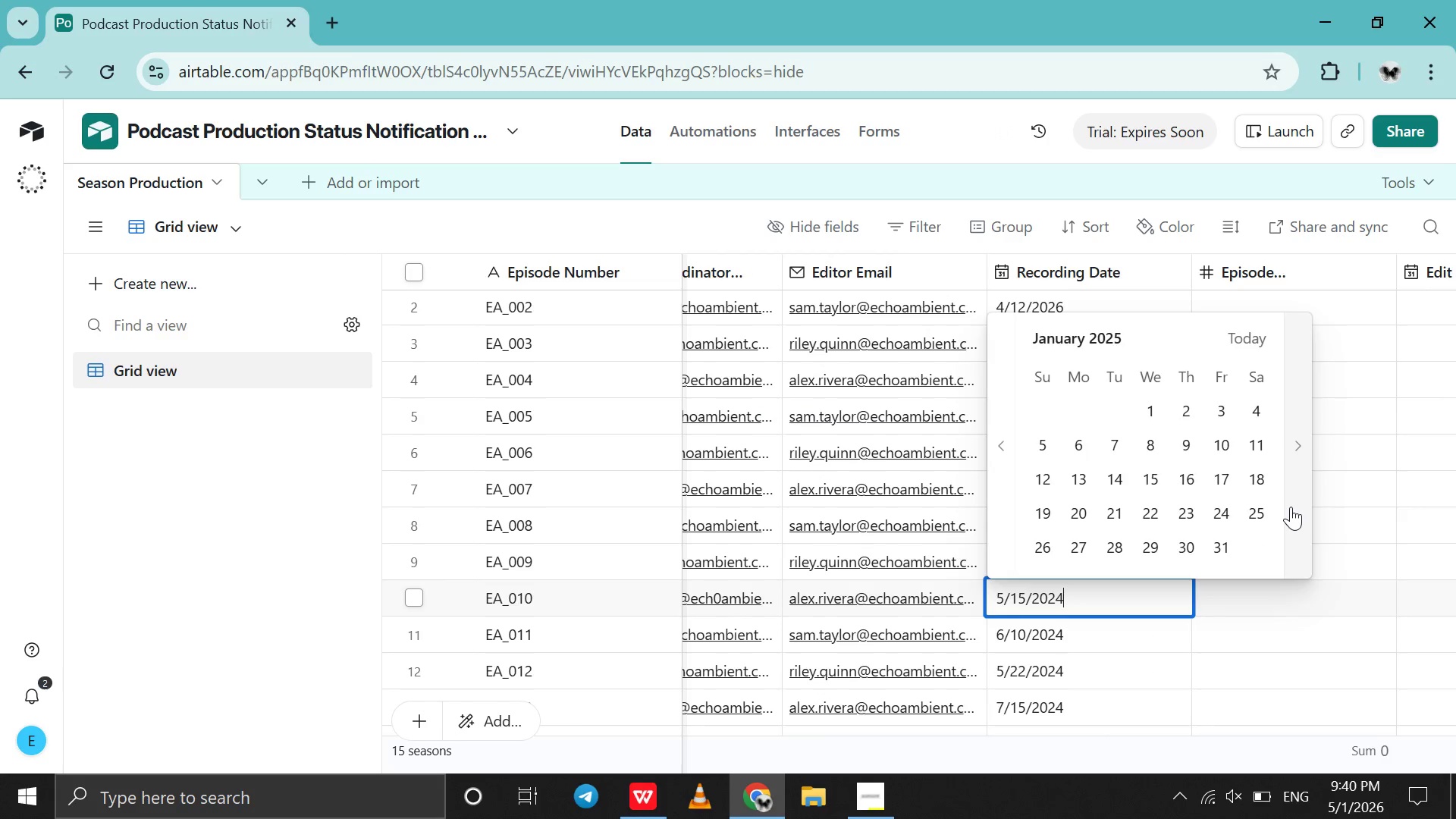 
triple_click([1291, 507])
 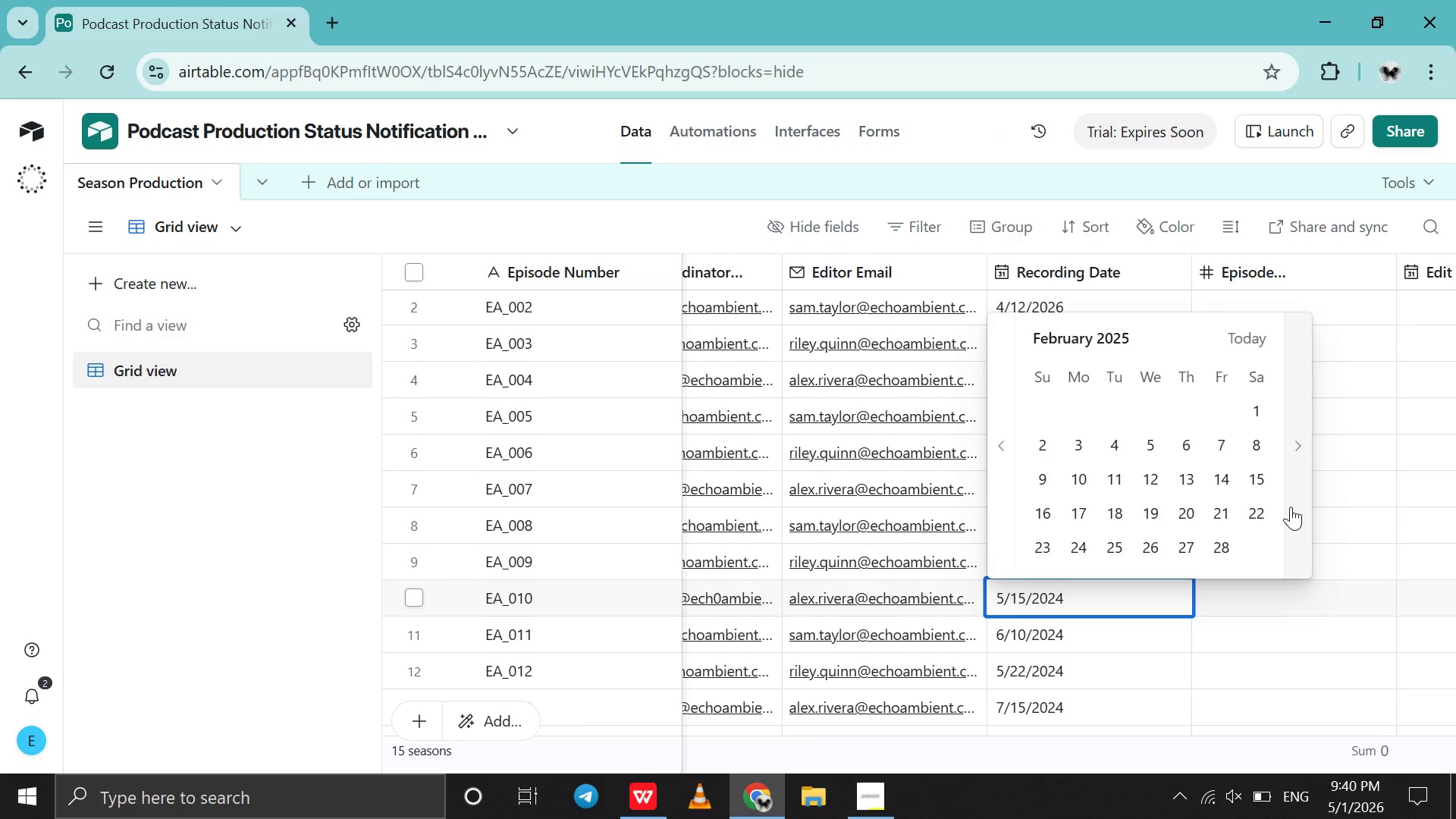 
triple_click([1291, 507])
 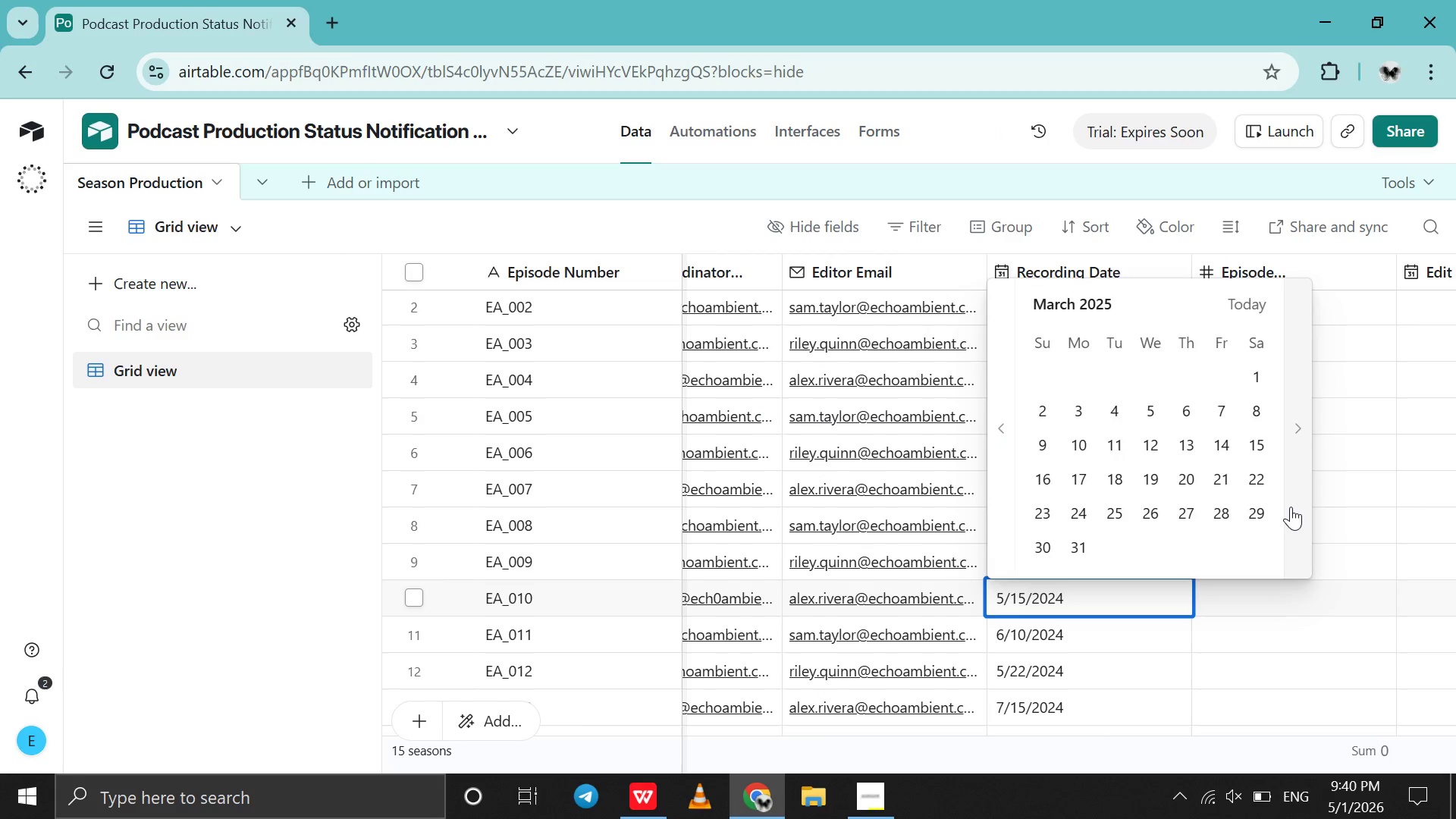 
triple_click([1291, 507])
 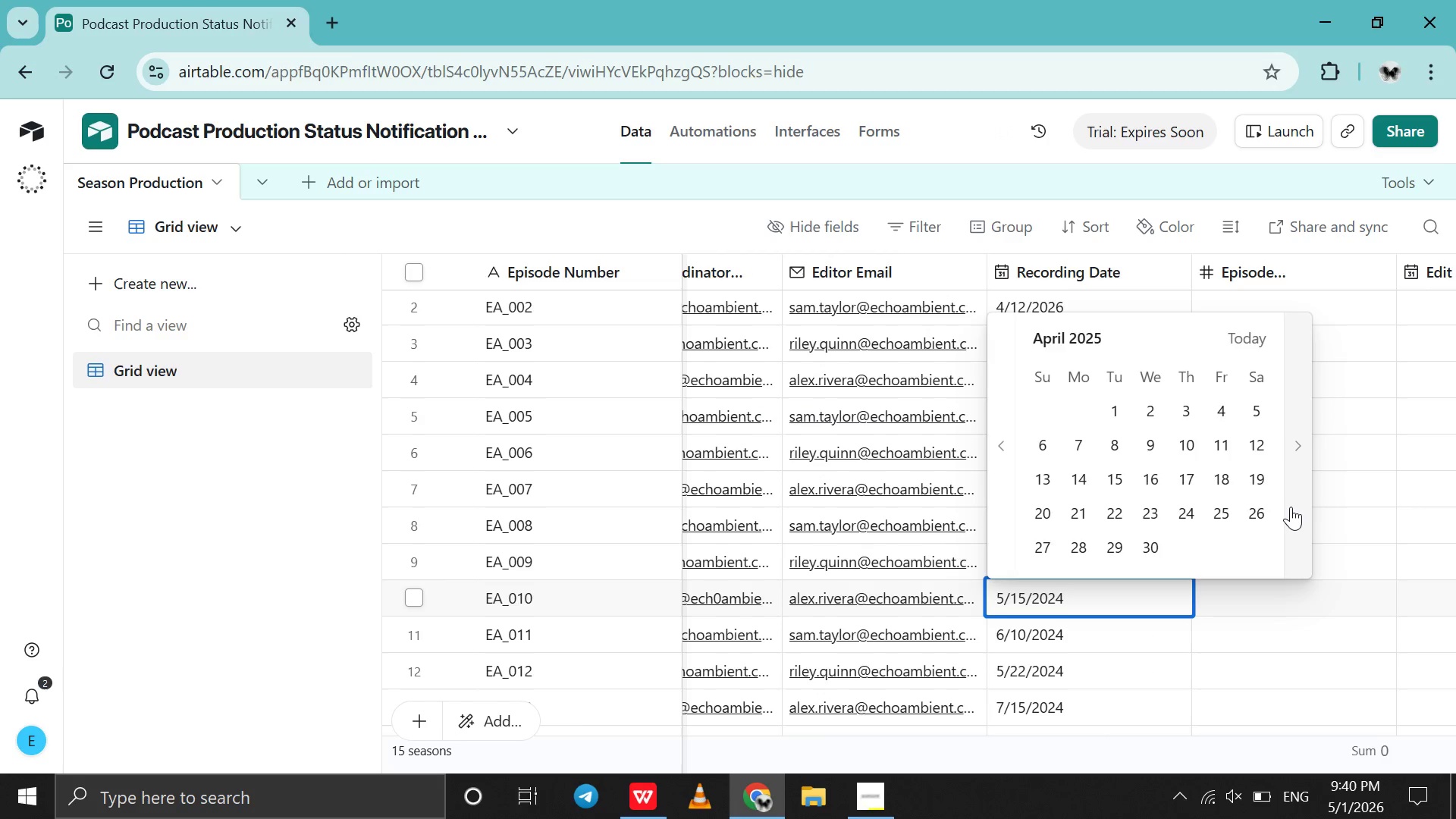 
triple_click([1291, 507])
 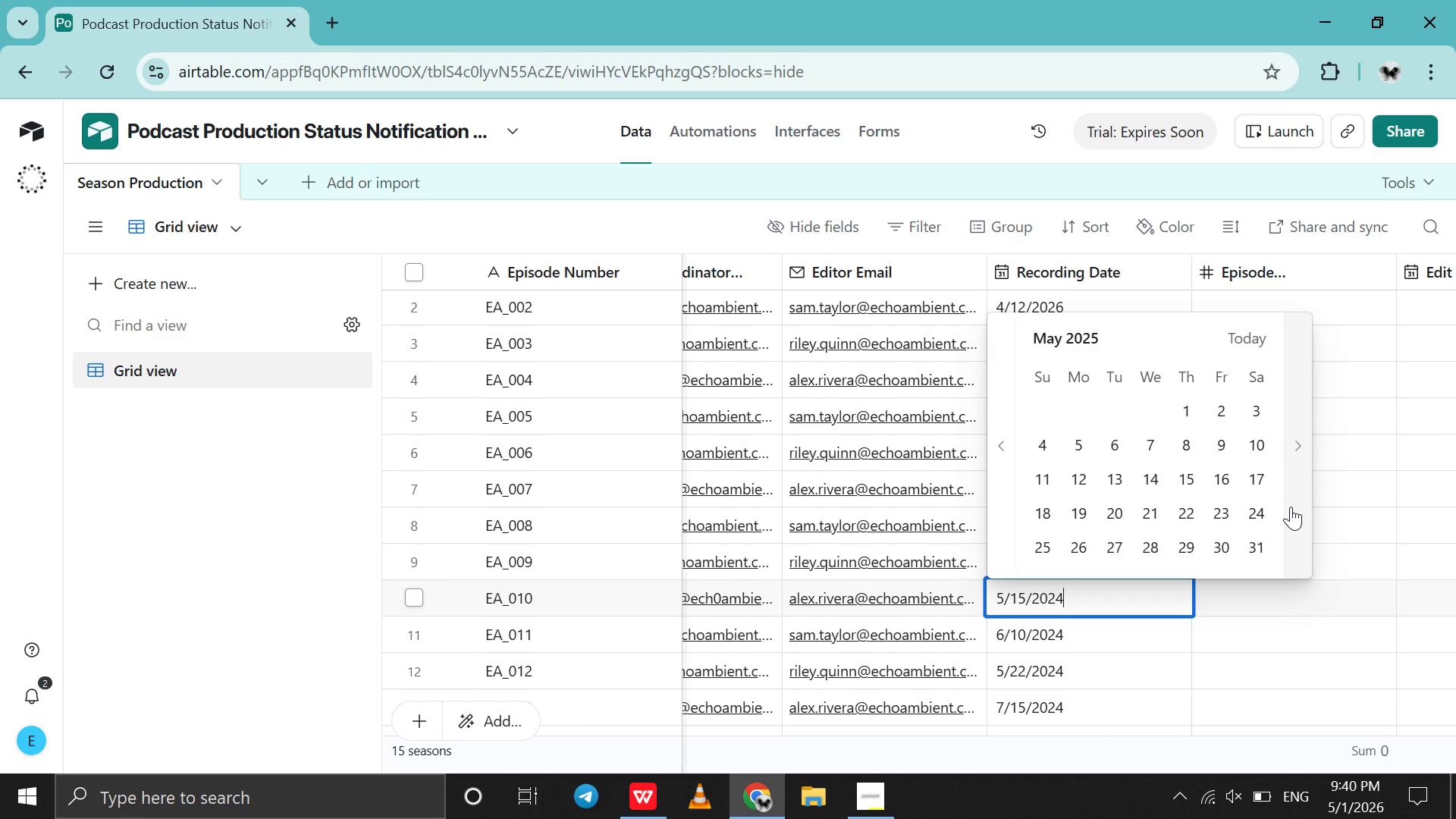 
triple_click([1291, 507])
 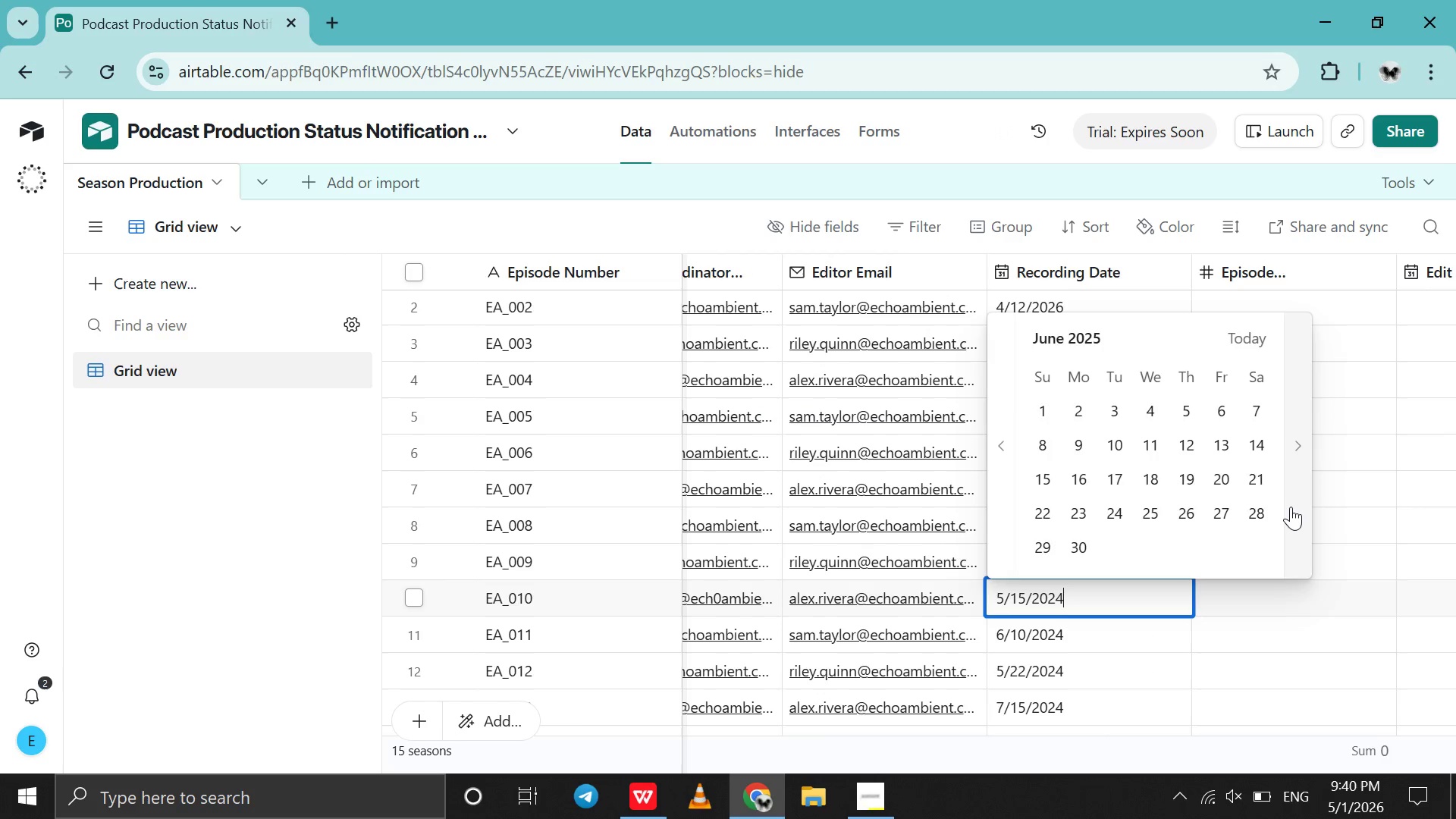 
triple_click([1291, 507])
 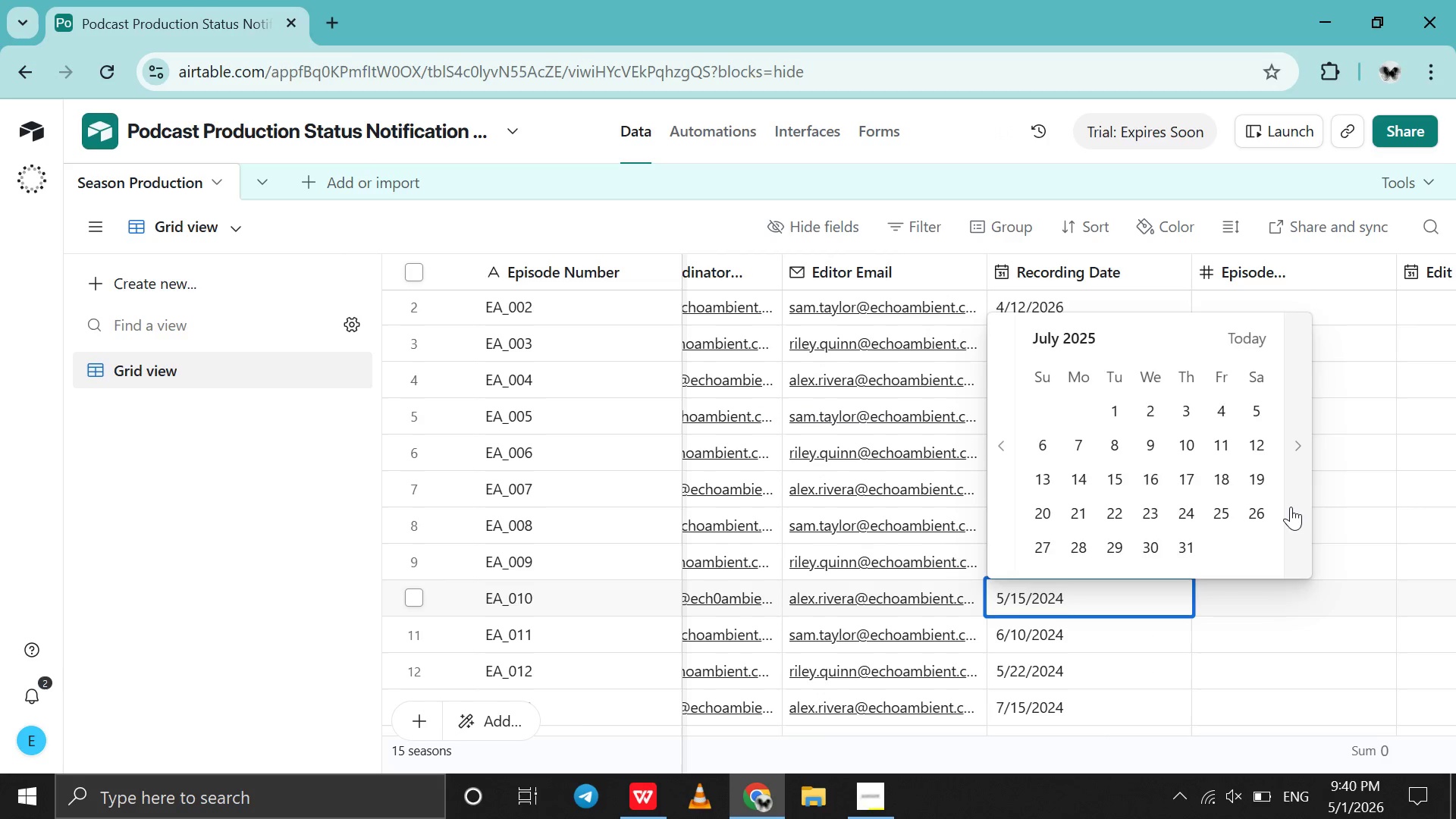 
triple_click([1291, 507])
 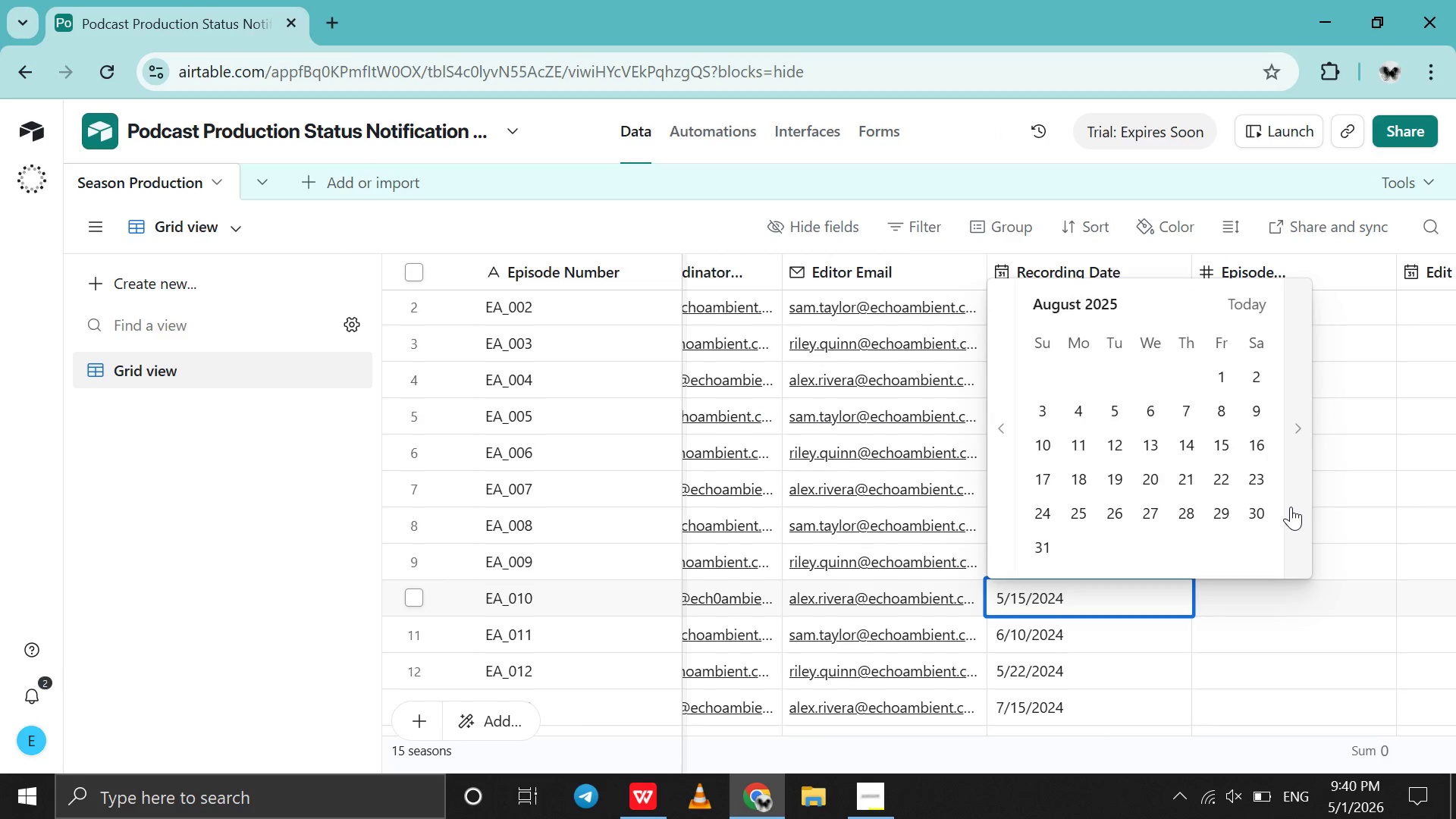 
triple_click([1291, 507])
 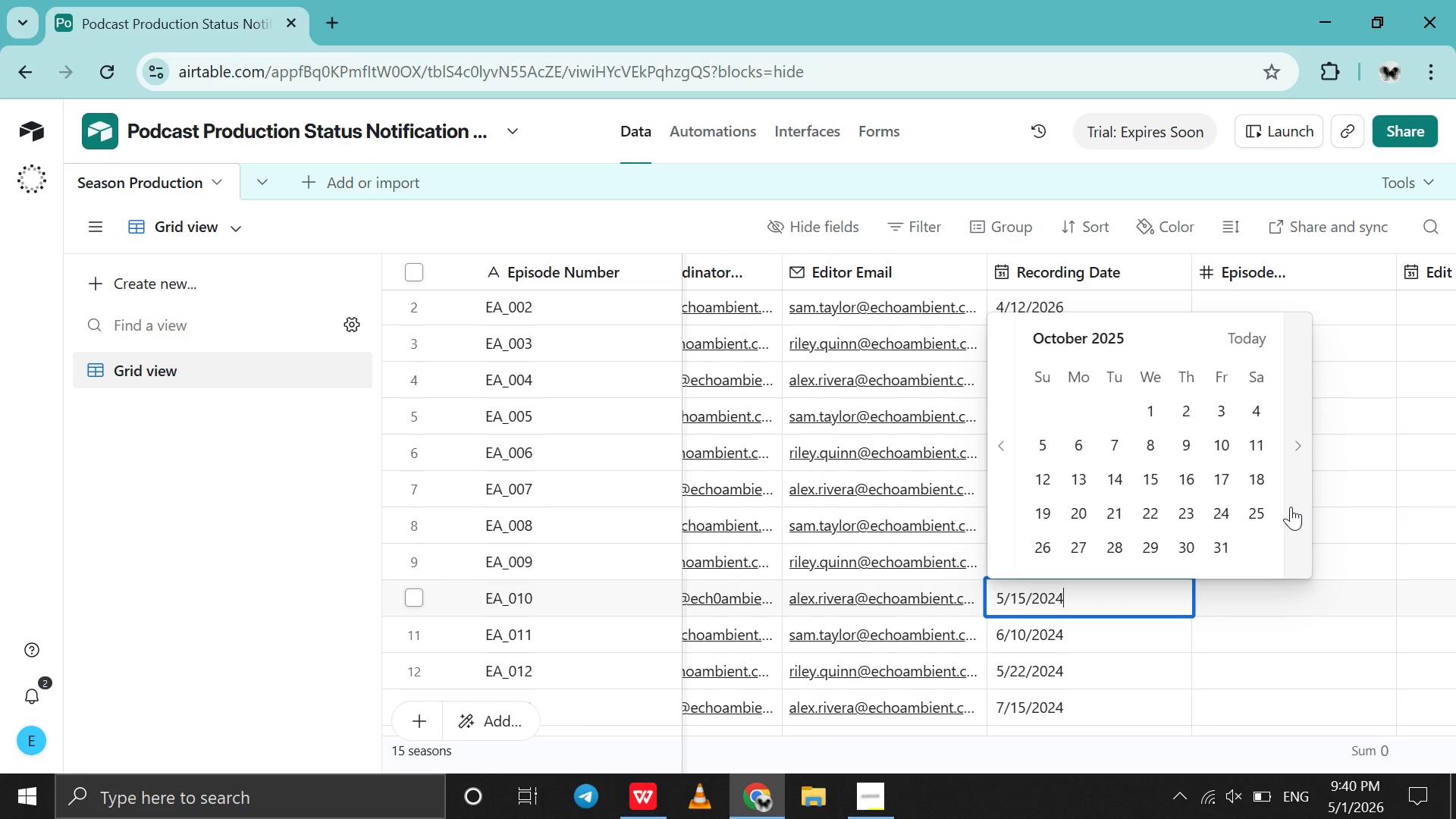 
double_click([1291, 507])
 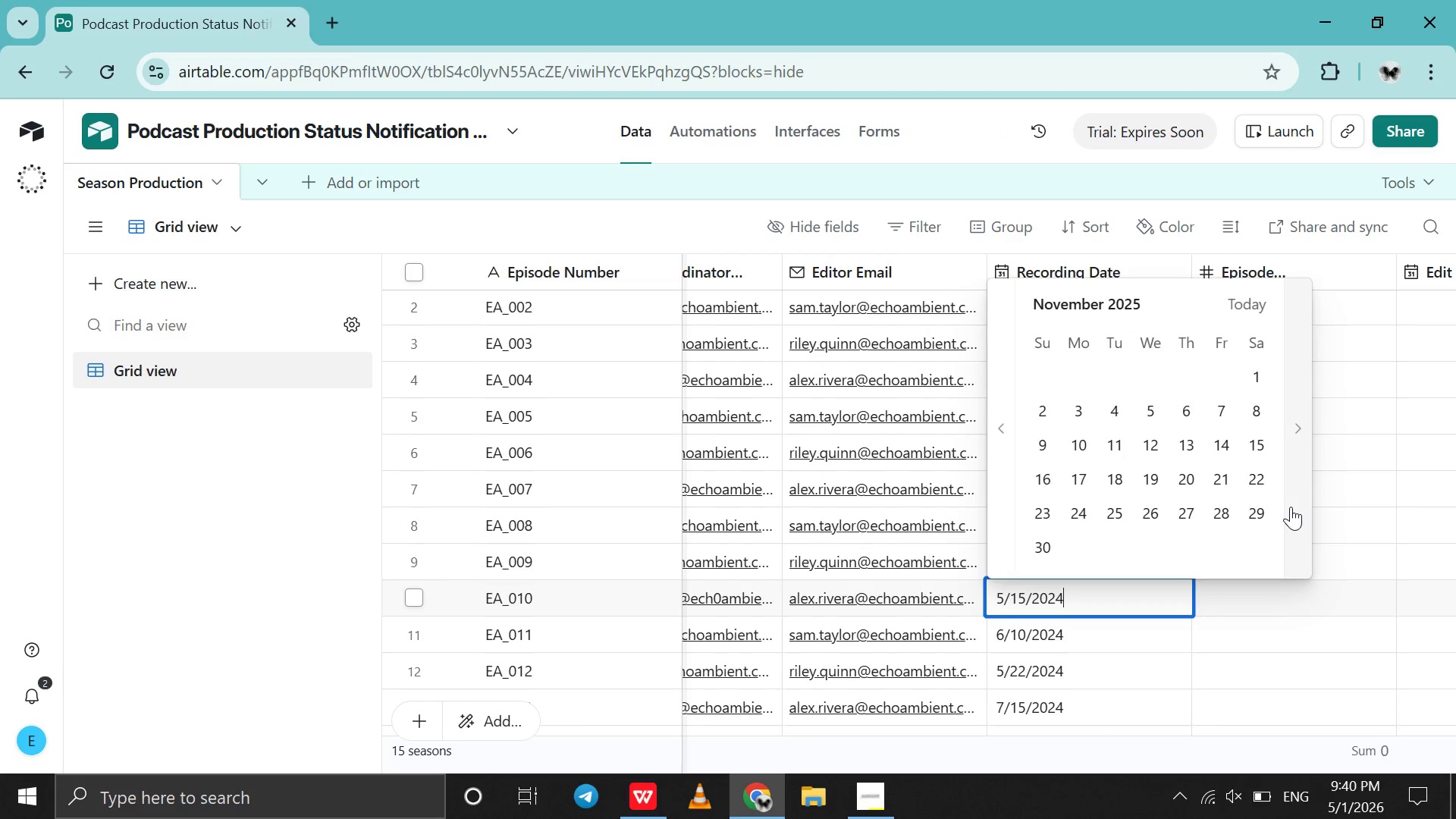 
triple_click([1291, 507])
 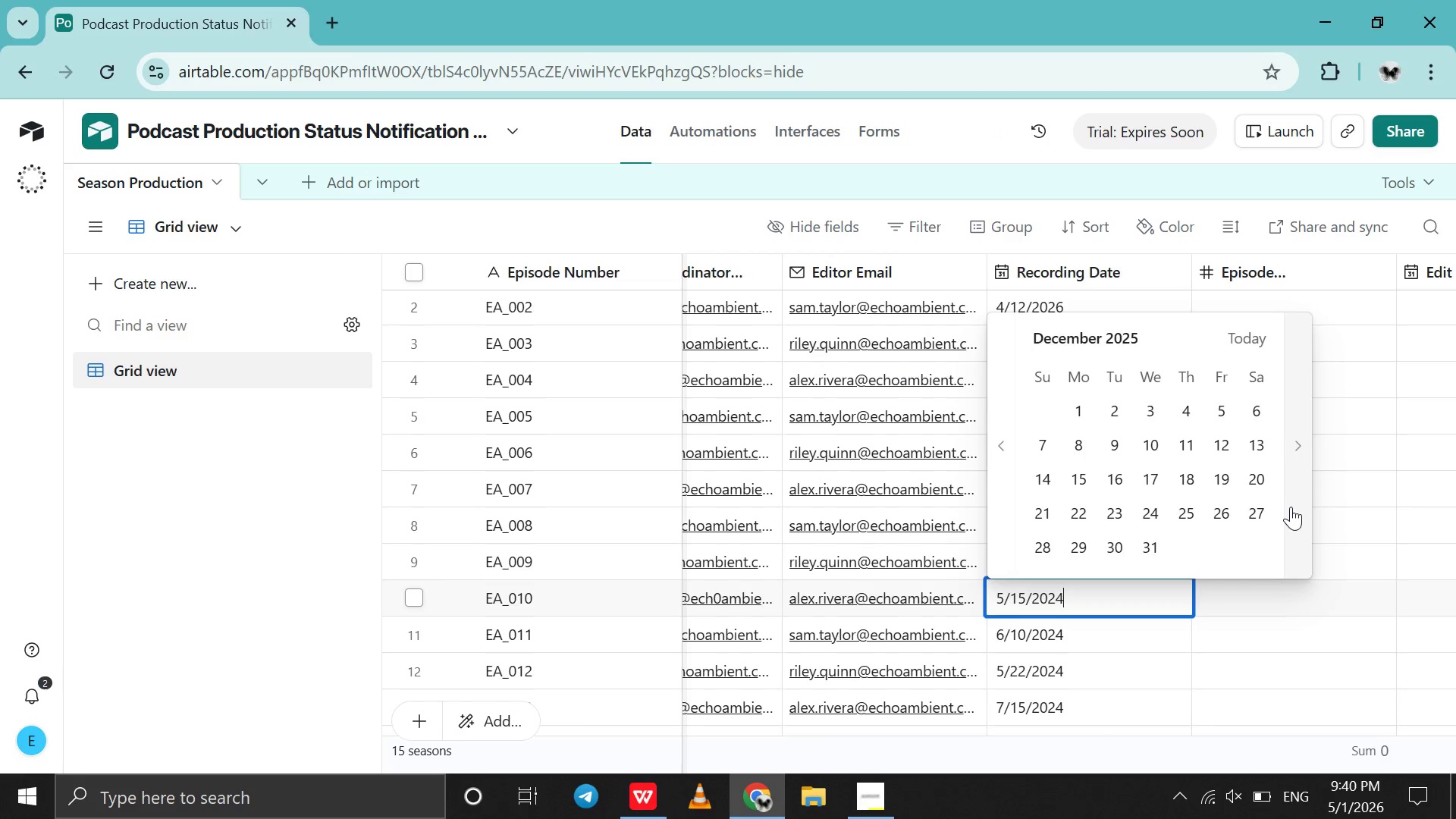 
triple_click([1291, 507])
 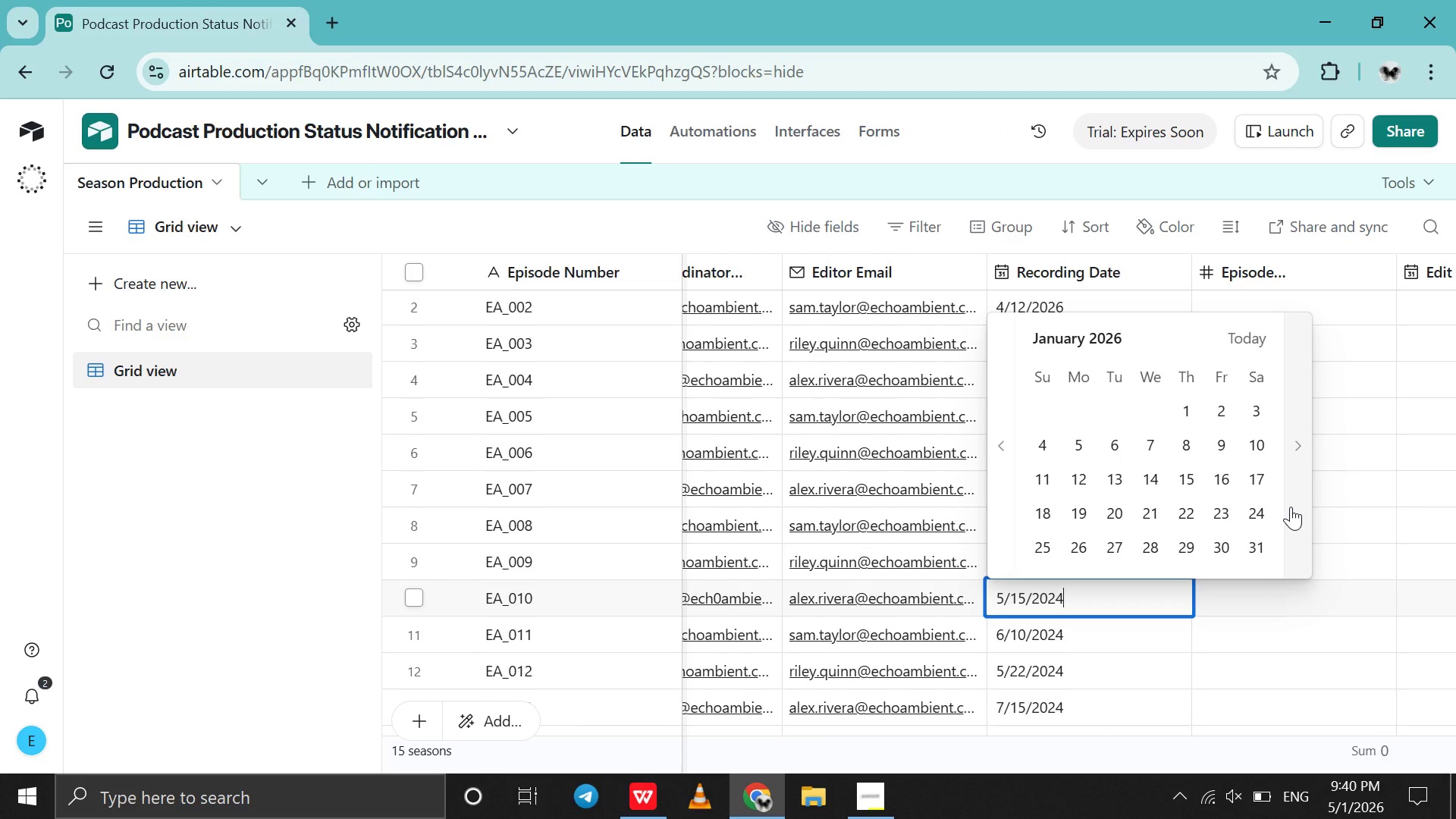 
left_click([1291, 507])
 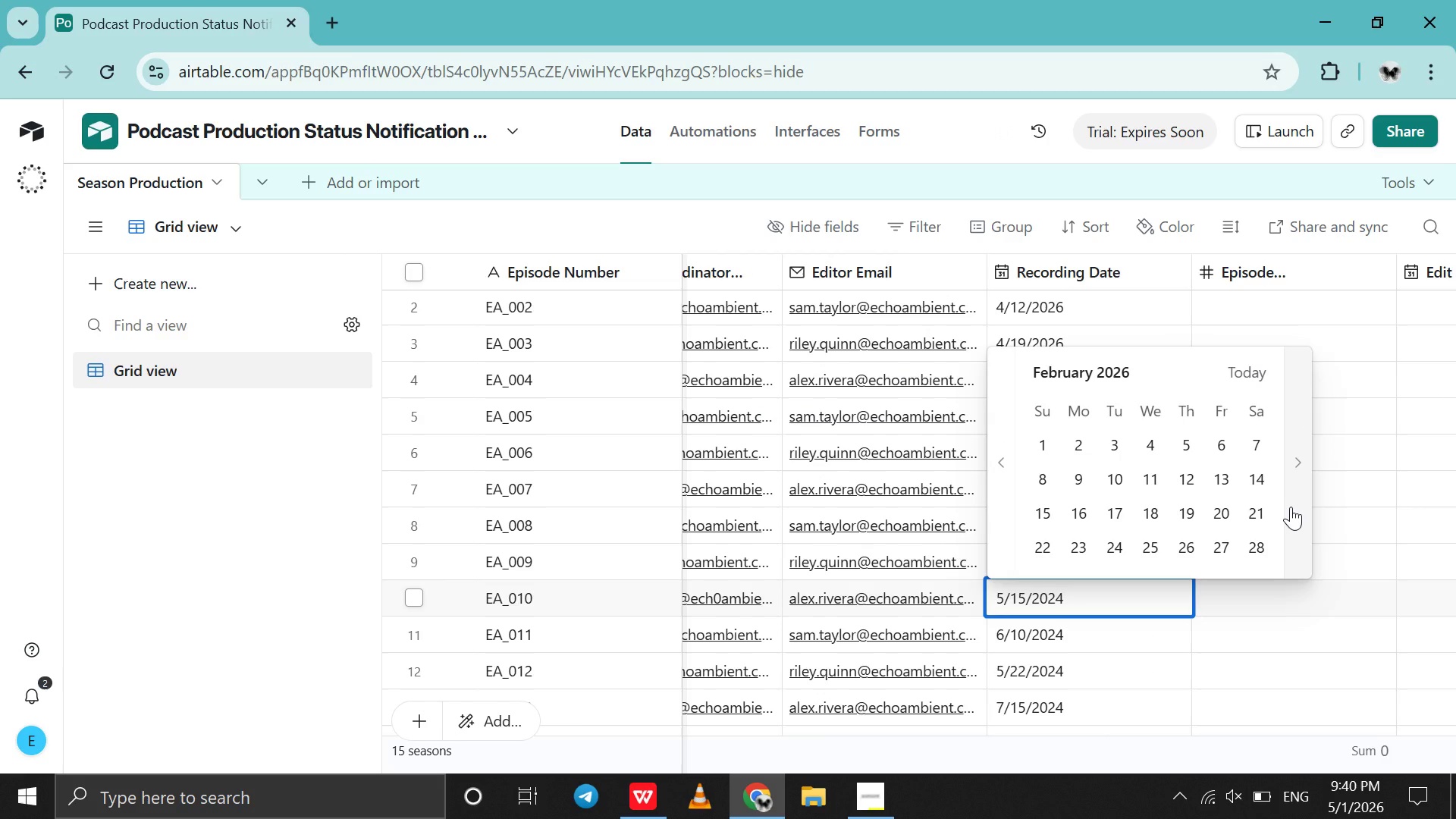 
left_click([1291, 507])
 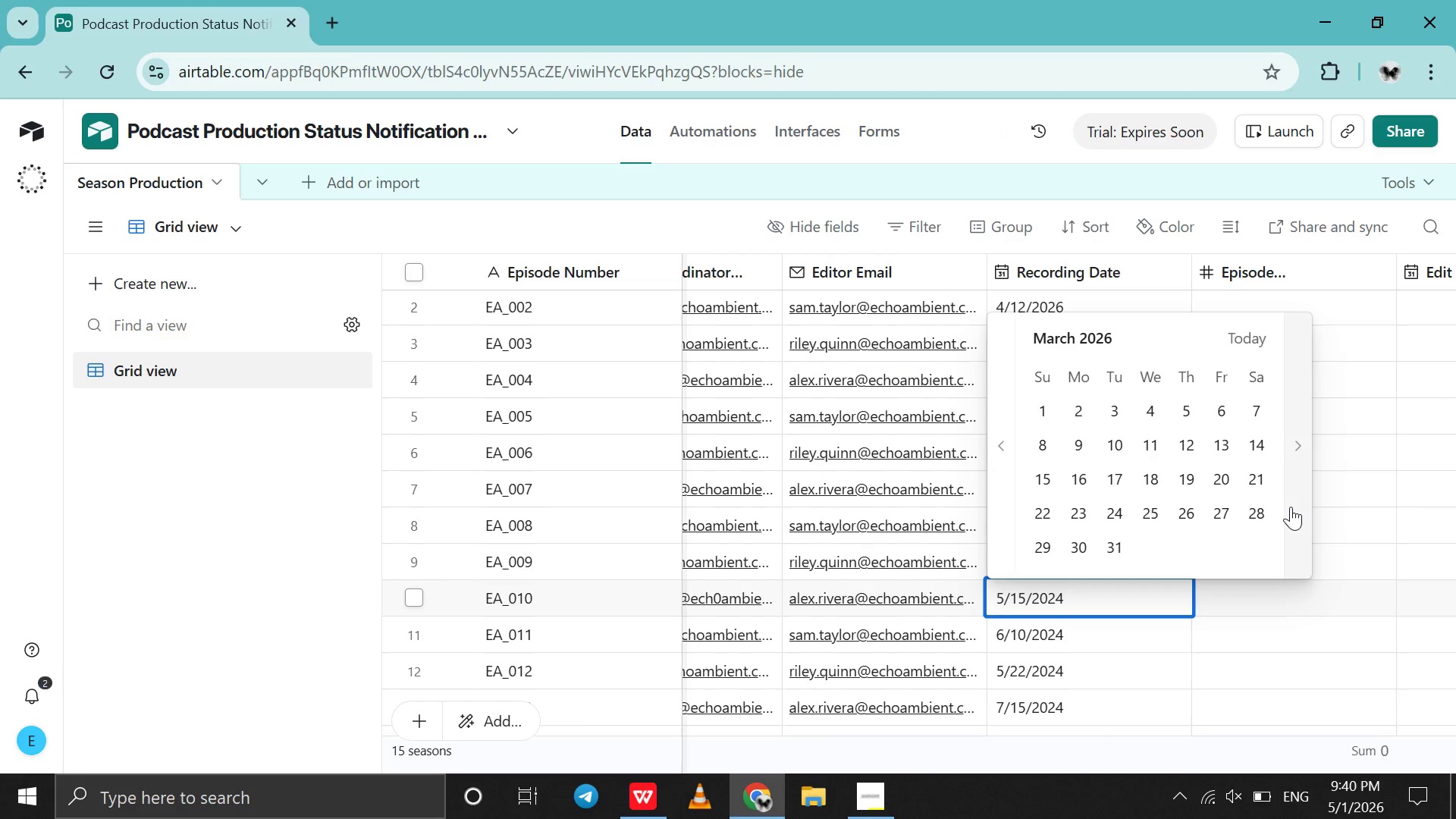 
left_click([1291, 507])
 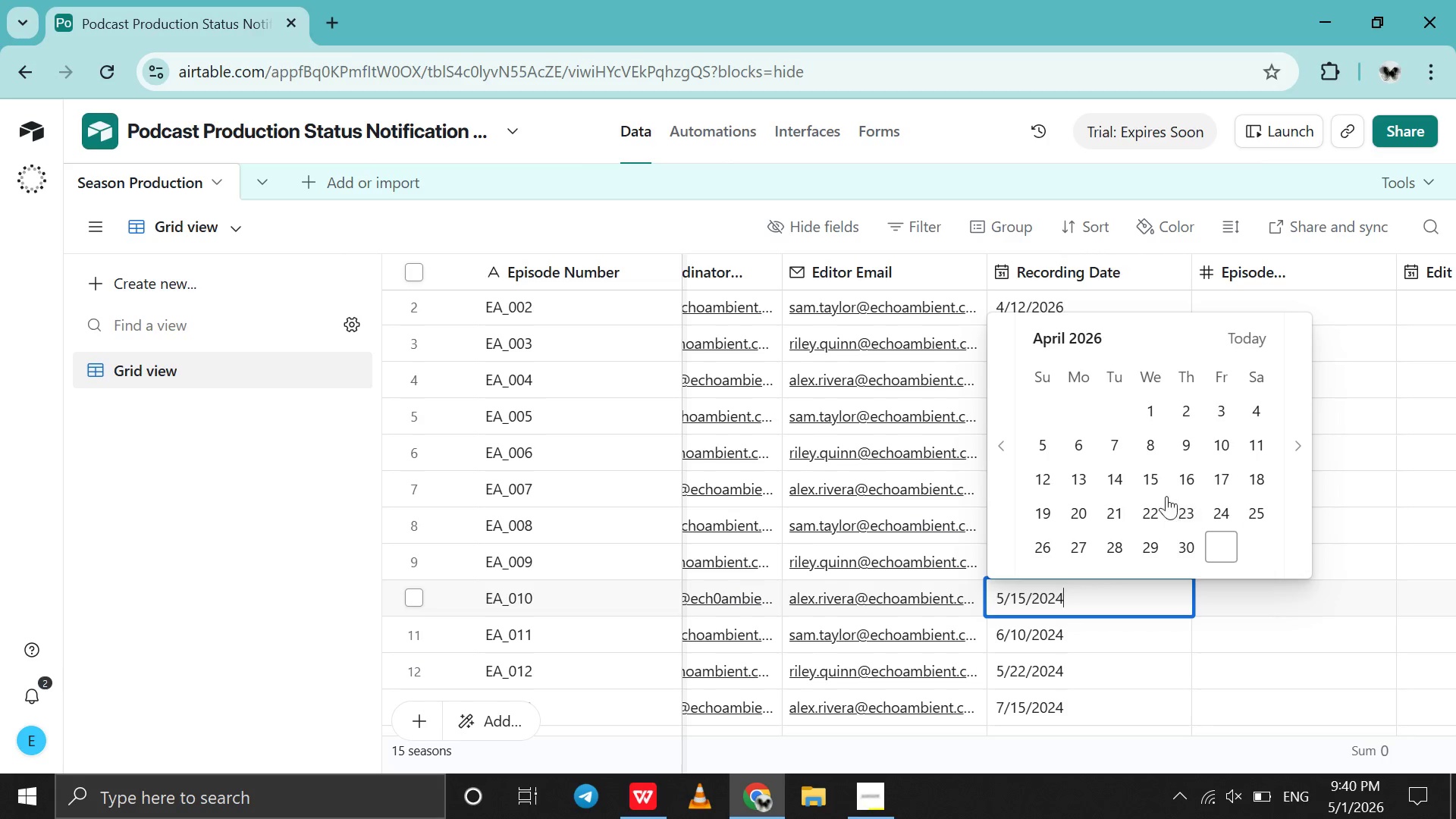 
left_click([1156, 482])
 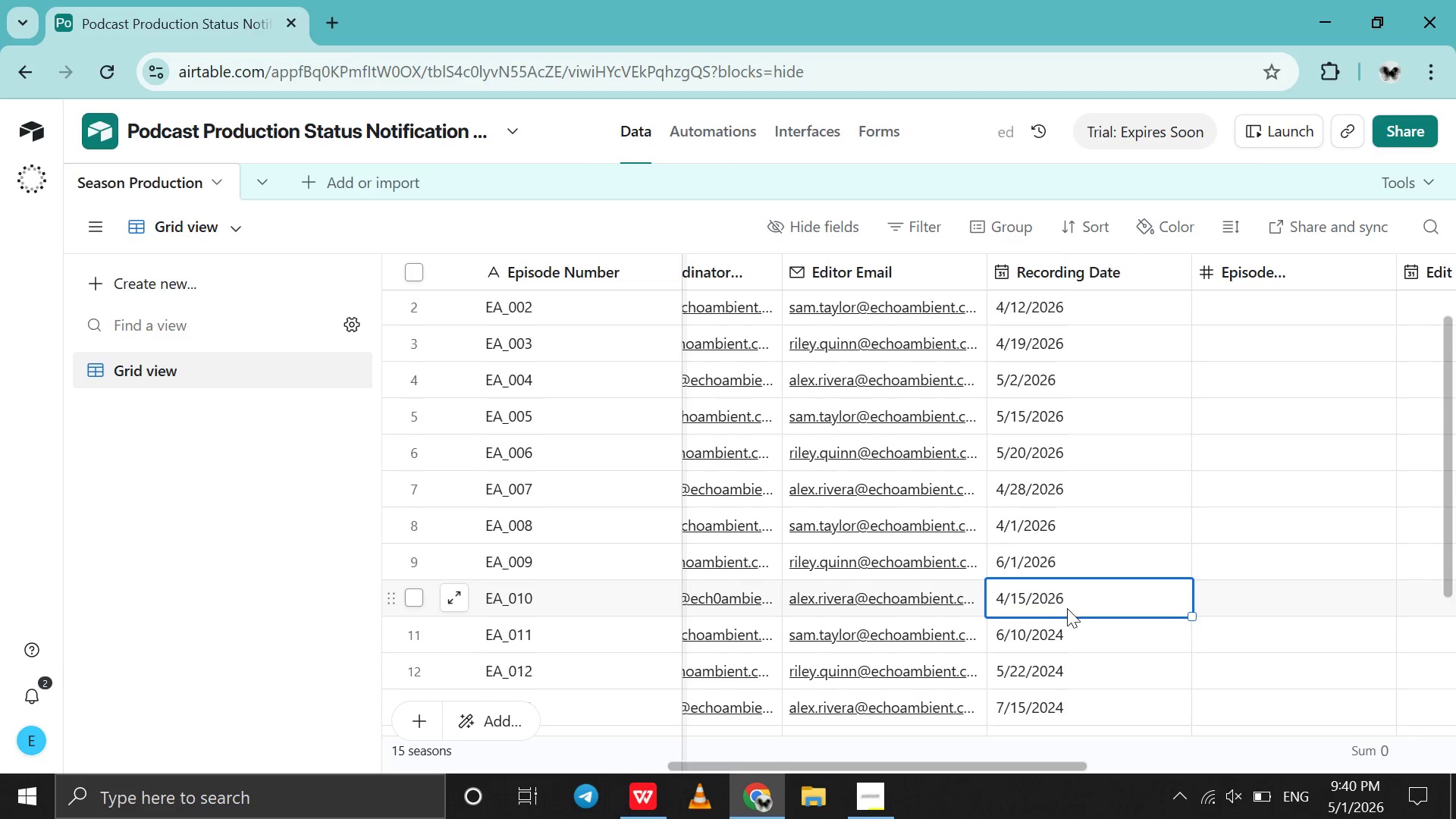 
scroll: coordinate [1067, 608], scroll_direction: up, amount: 4.0
 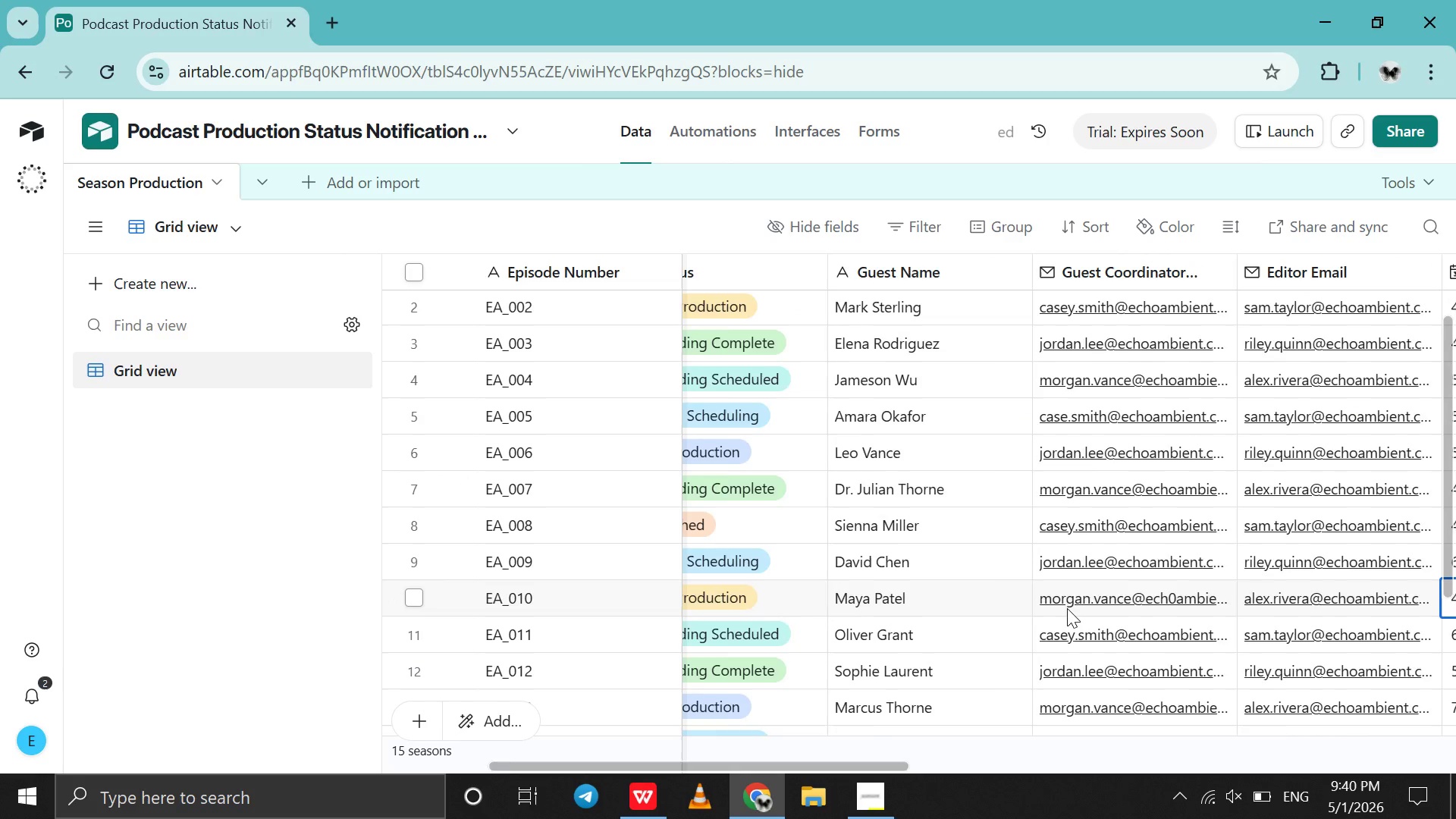 
scroll: coordinate [1067, 608], scroll_direction: down, amount: 6.0
 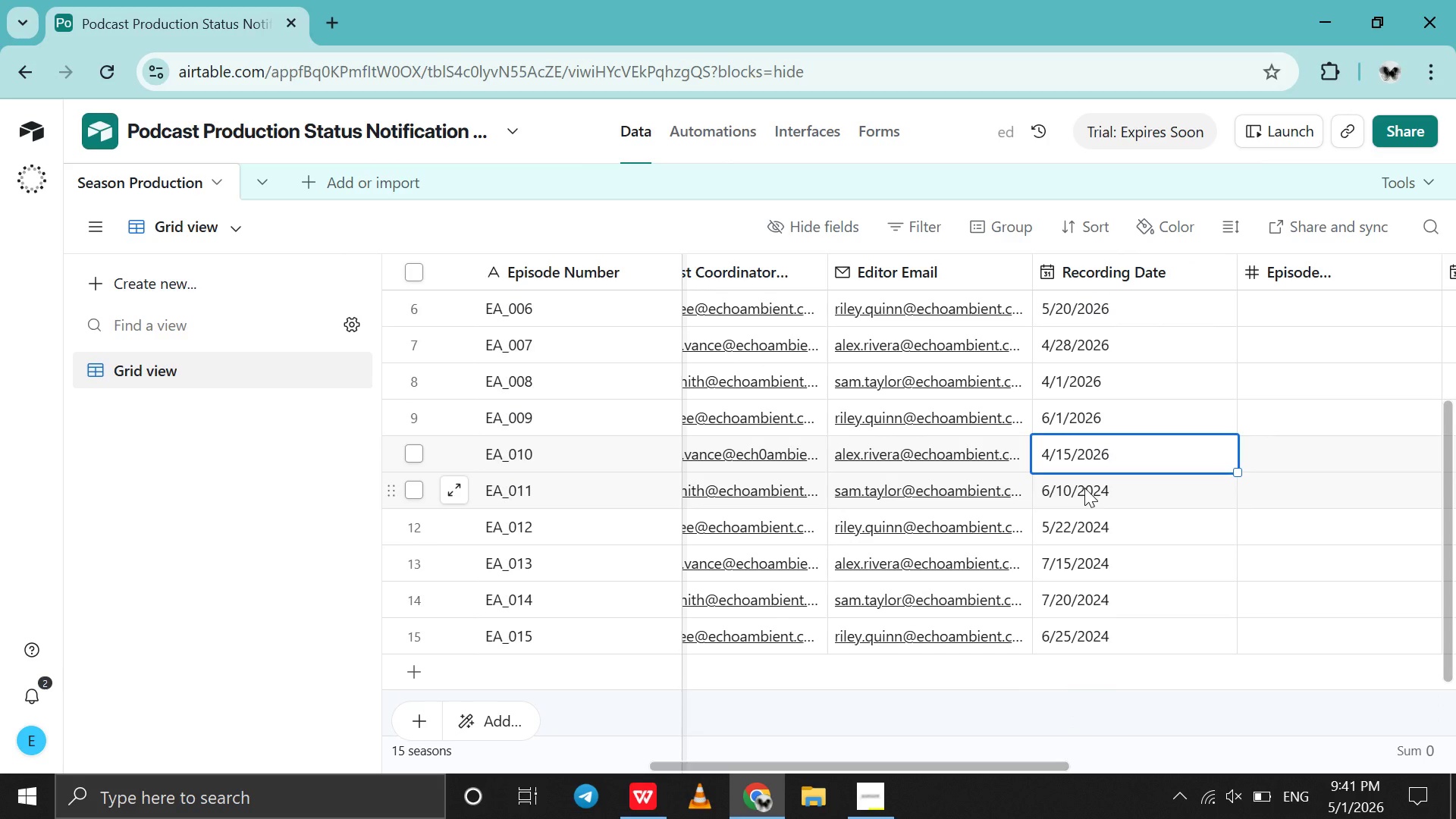 
double_click([1084, 488])
 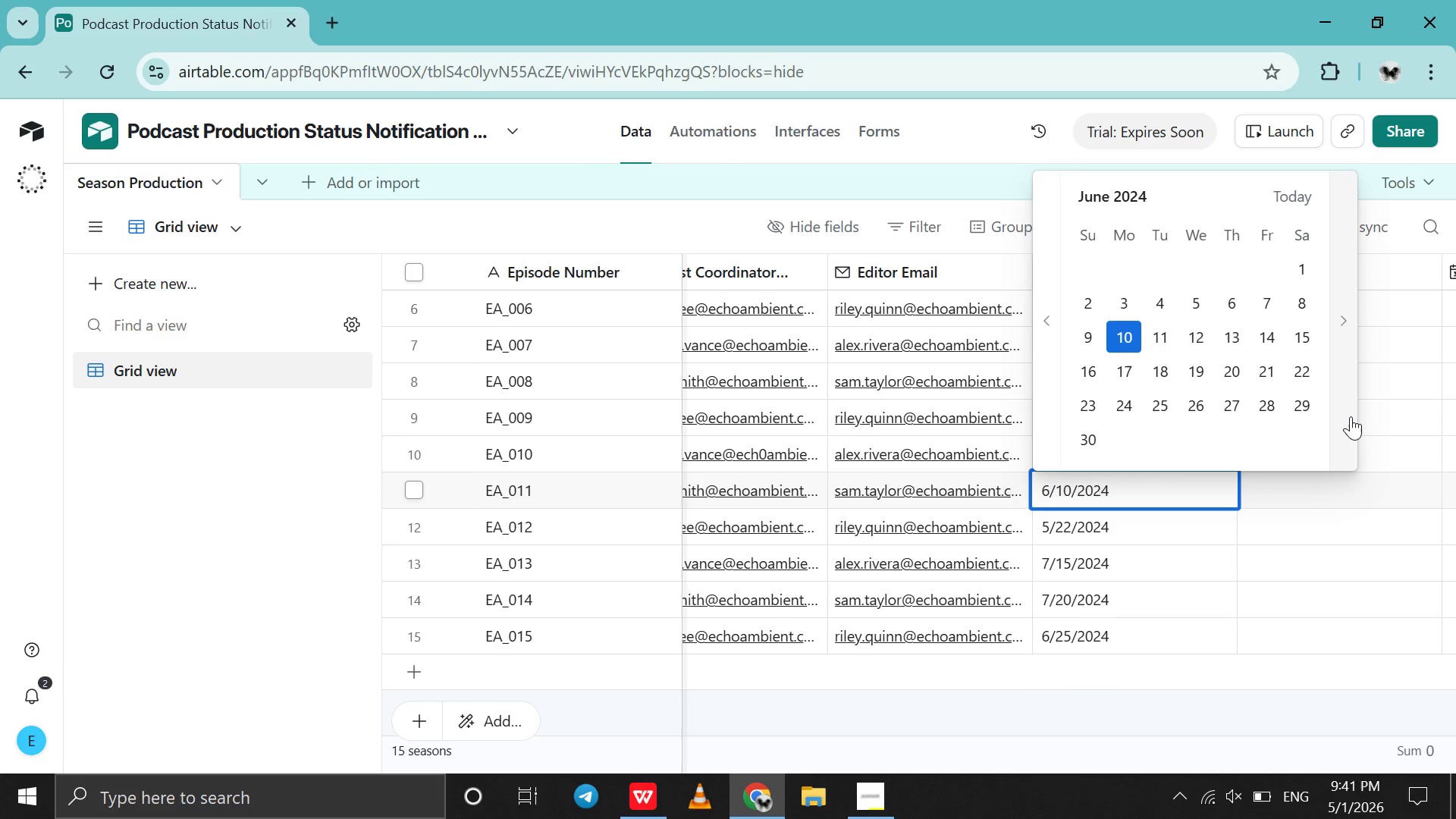 
double_click([1351, 416])
 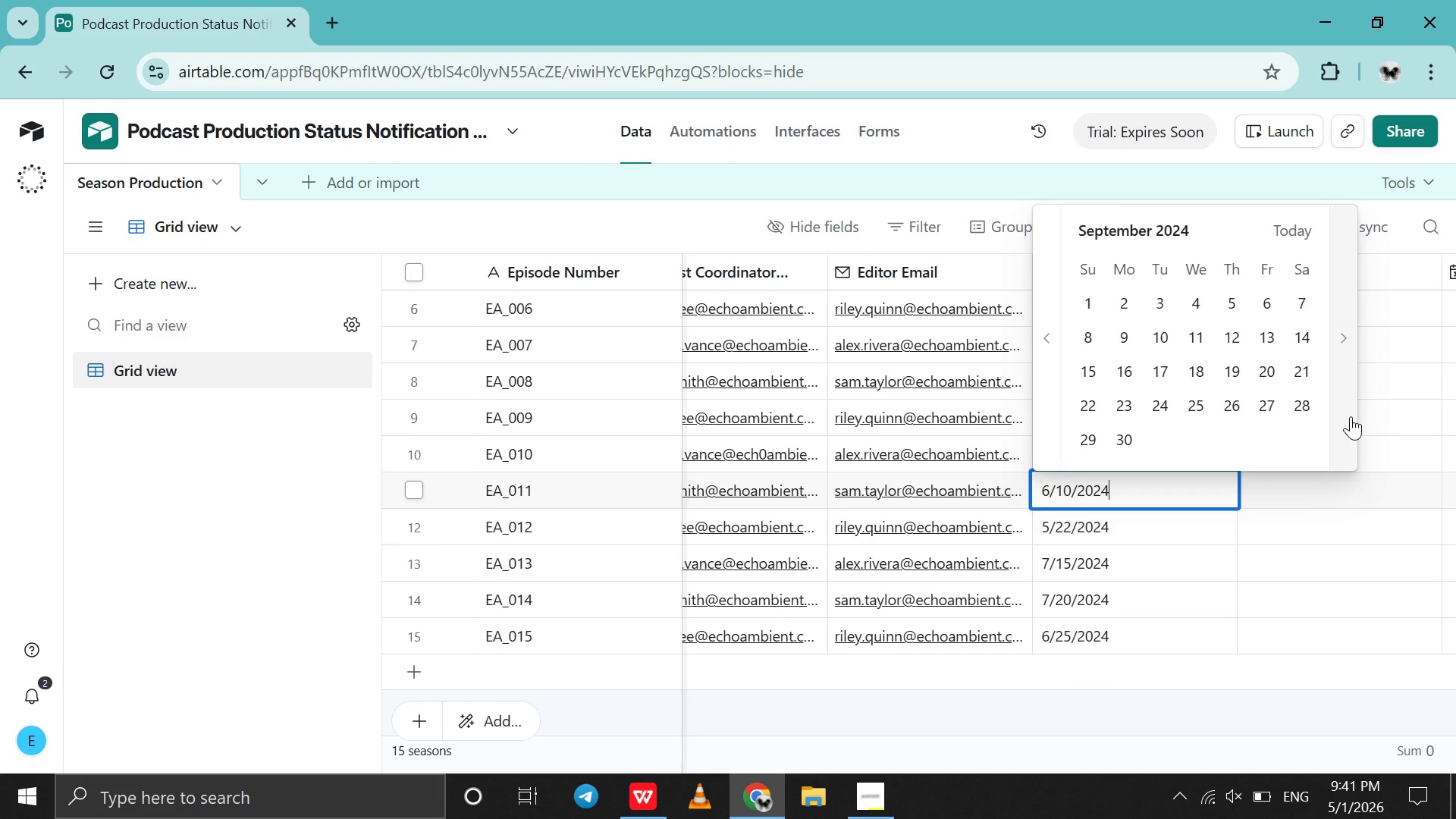 
triple_click([1351, 416])
 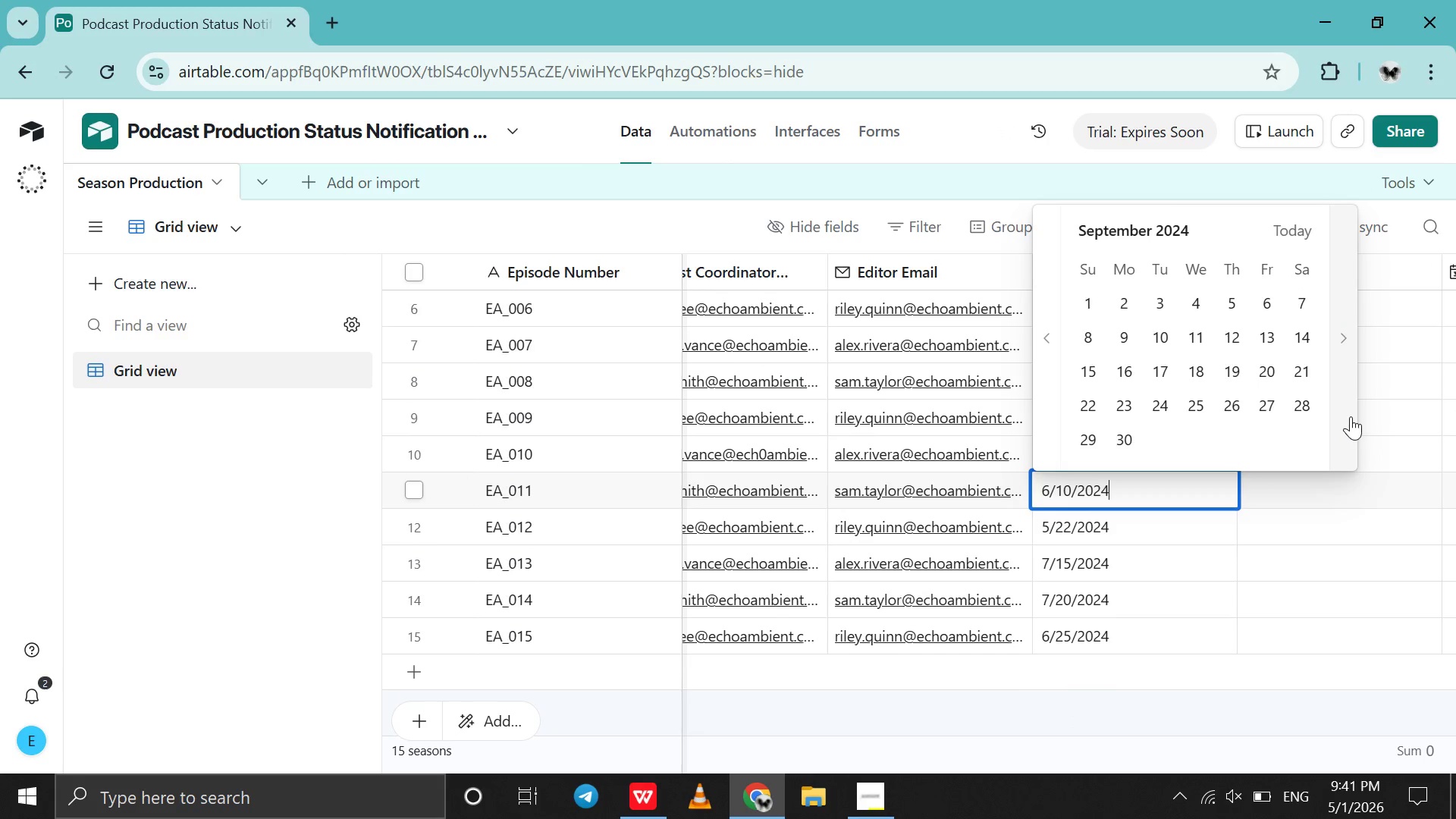 
triple_click([1351, 416])
 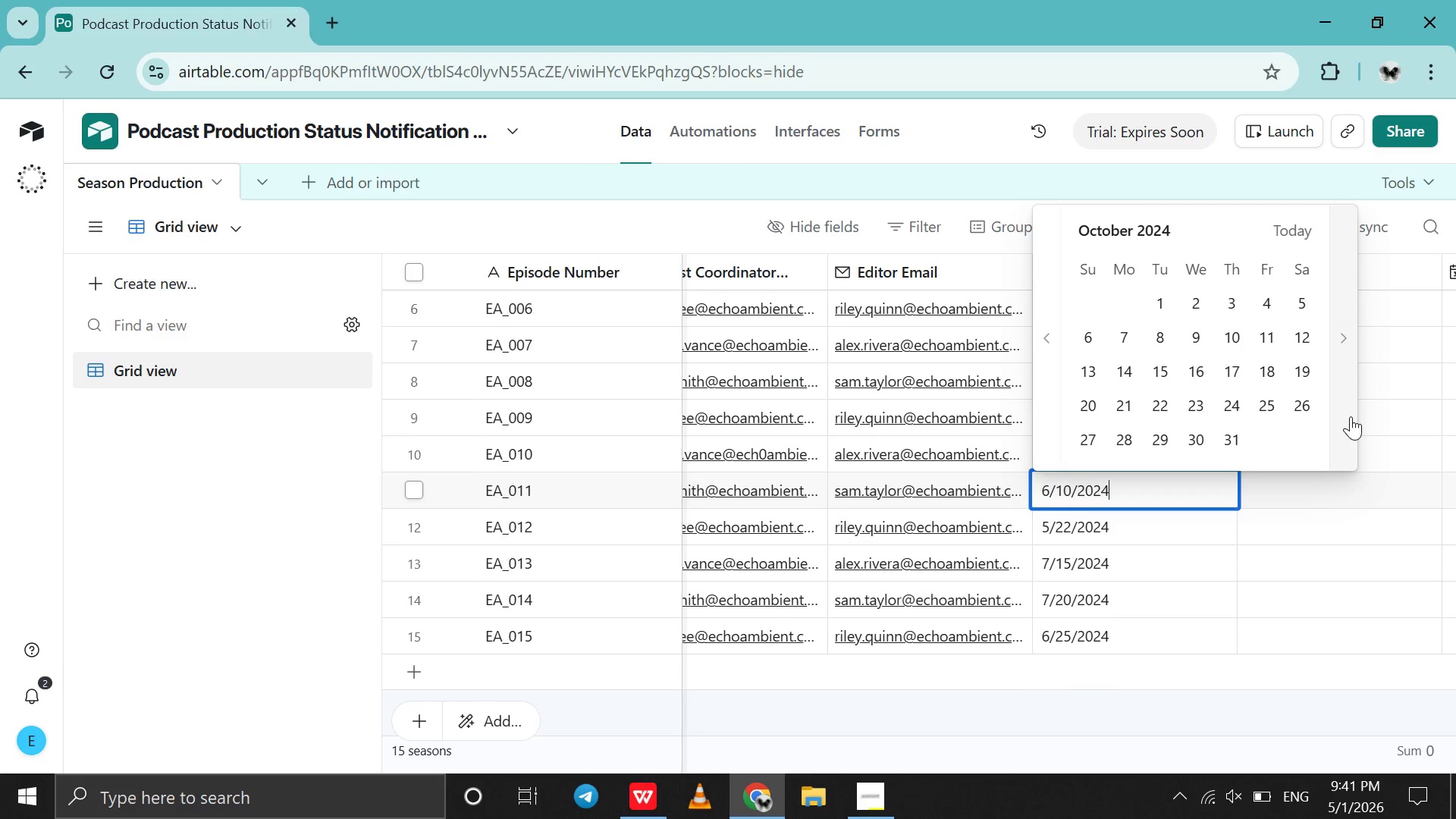 
triple_click([1351, 416])
 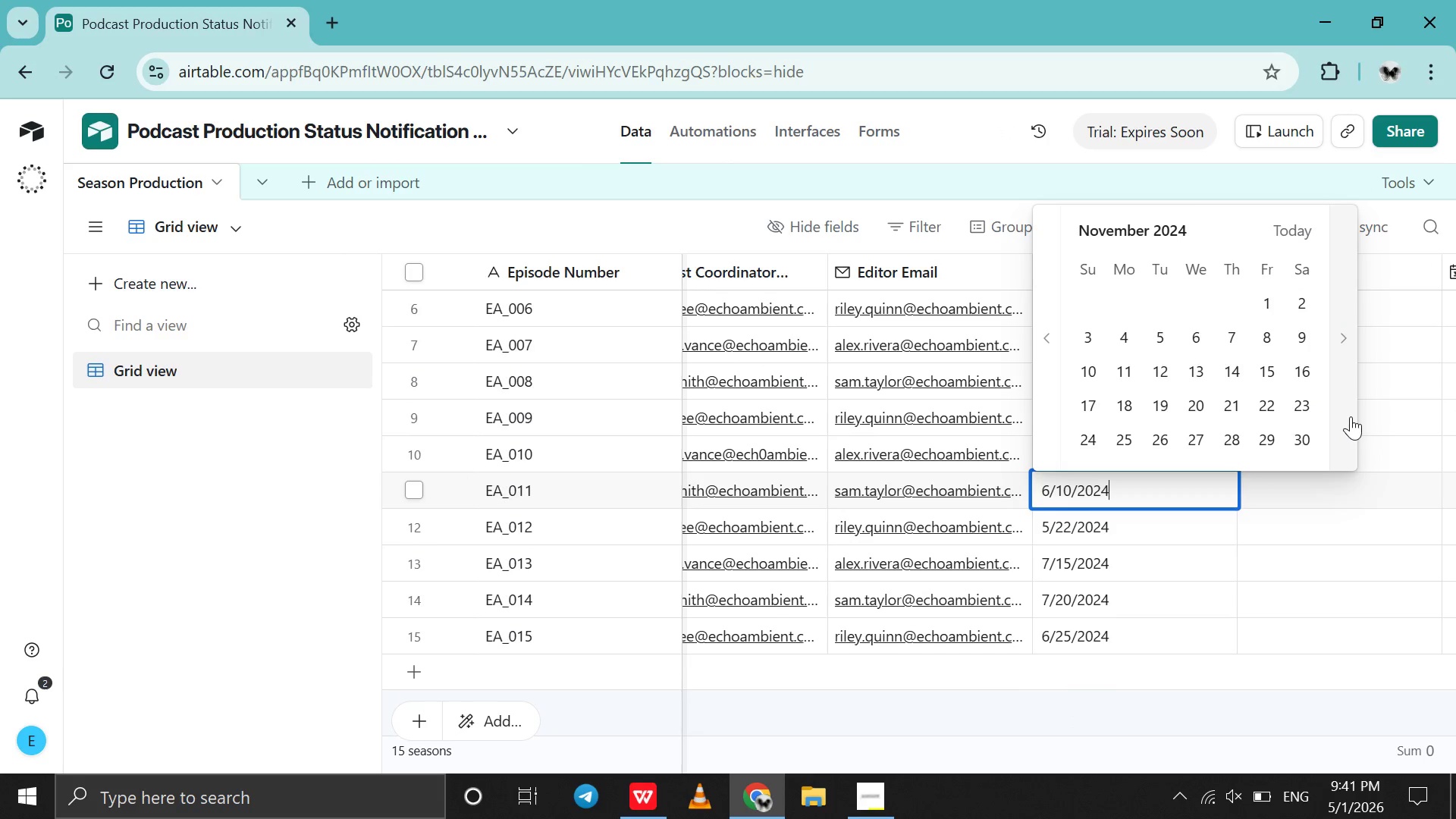 
triple_click([1351, 416])
 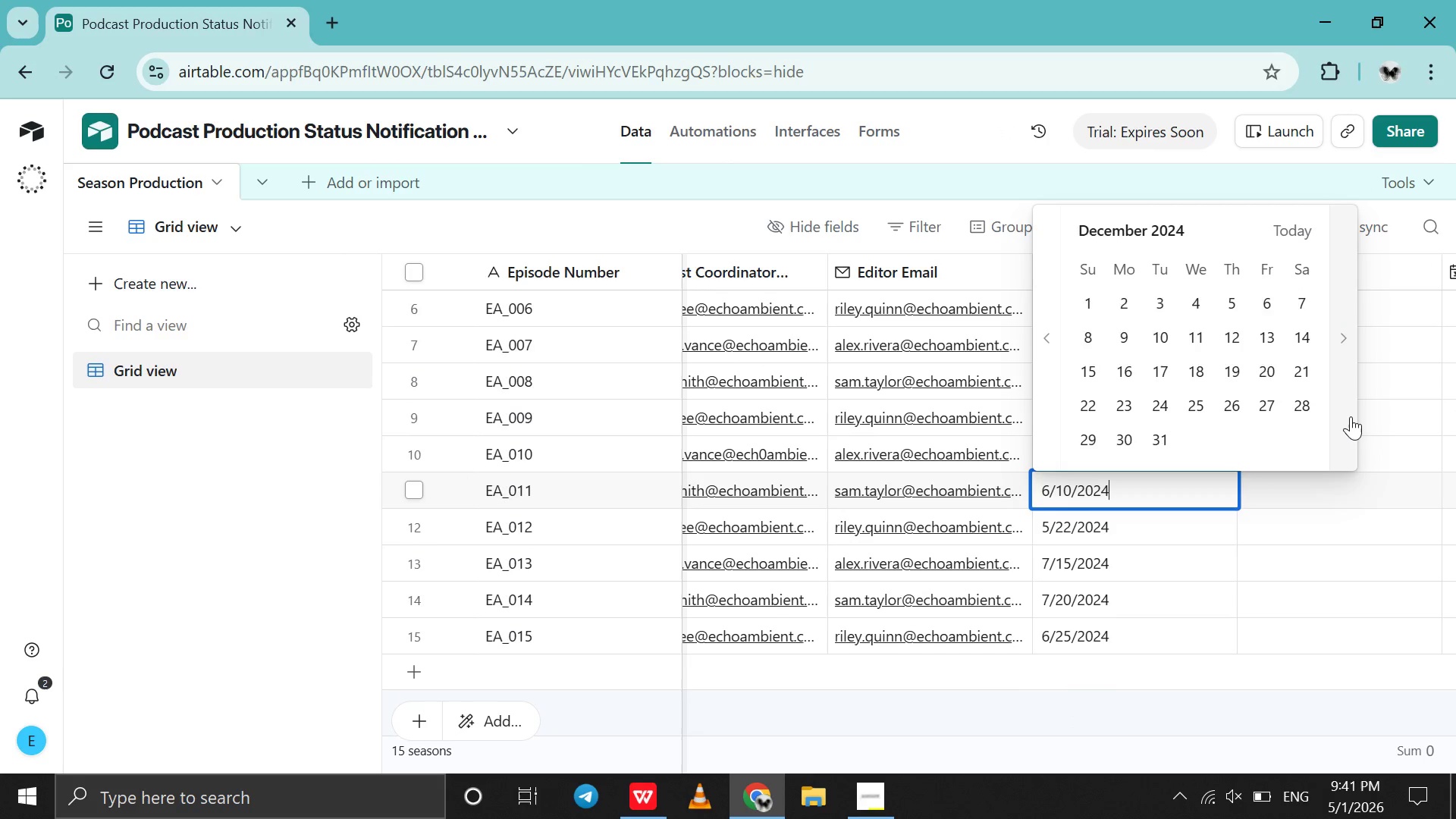 
triple_click([1351, 416])
 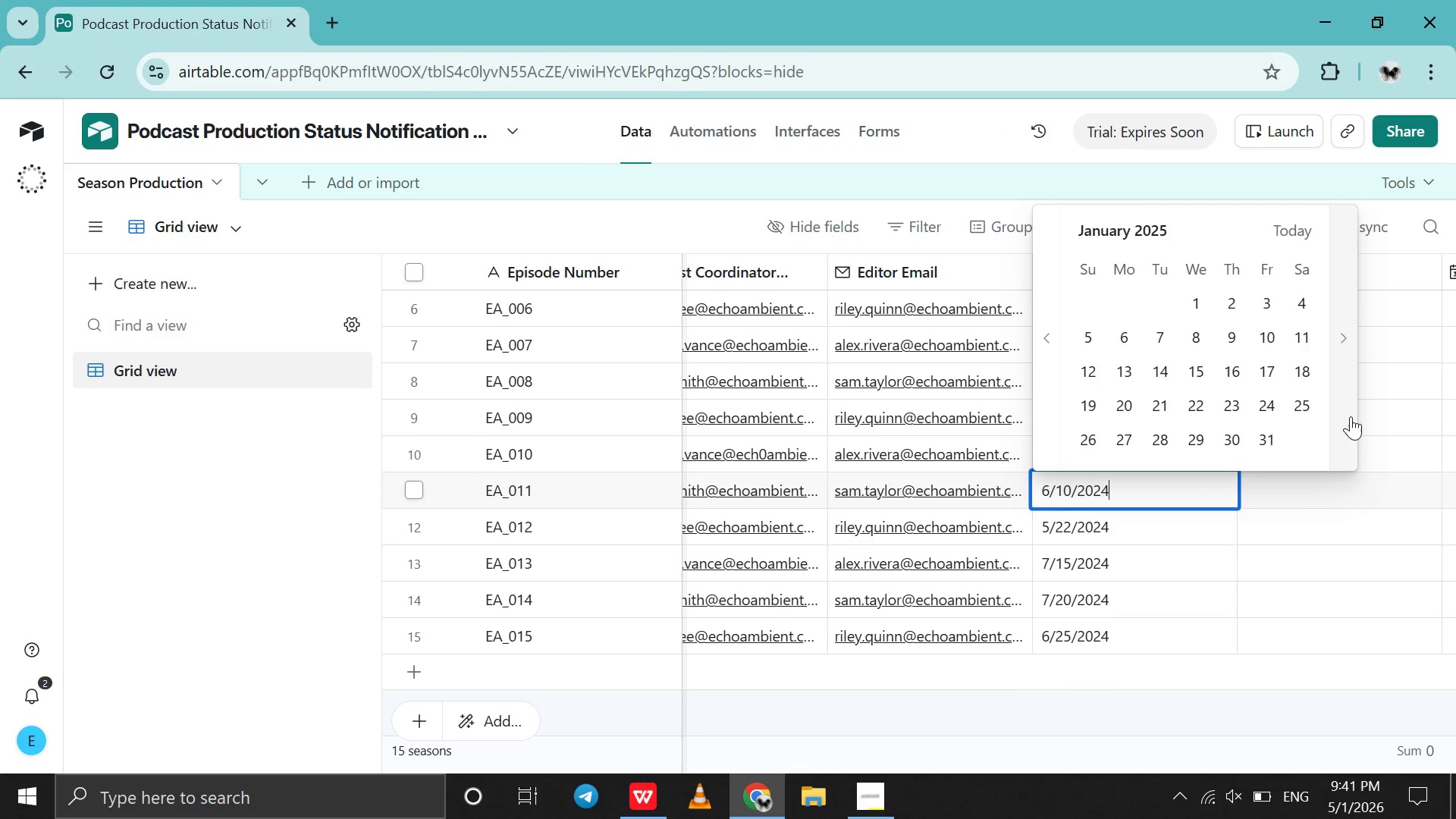 
triple_click([1351, 416])
 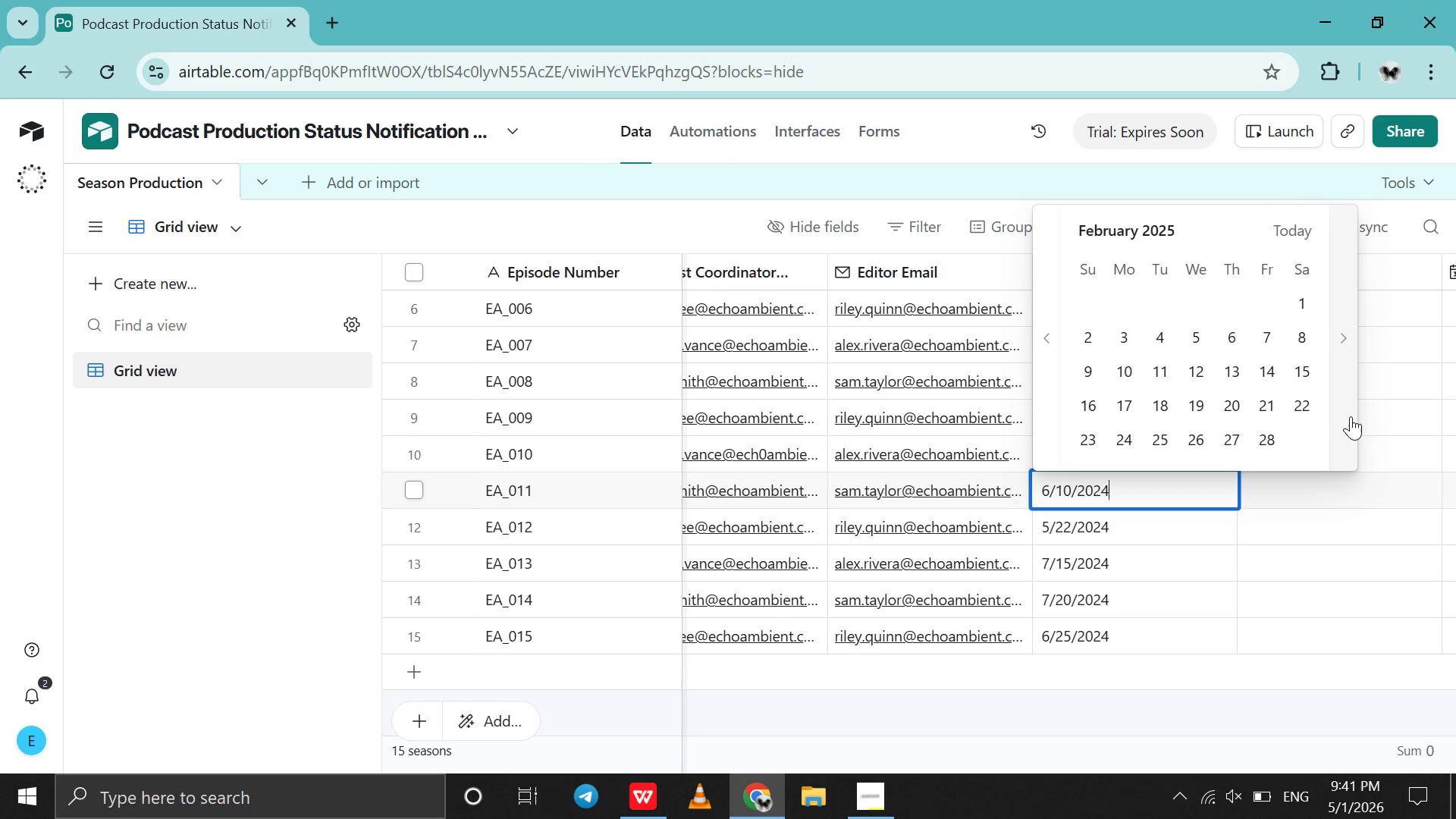 
triple_click([1351, 416])
 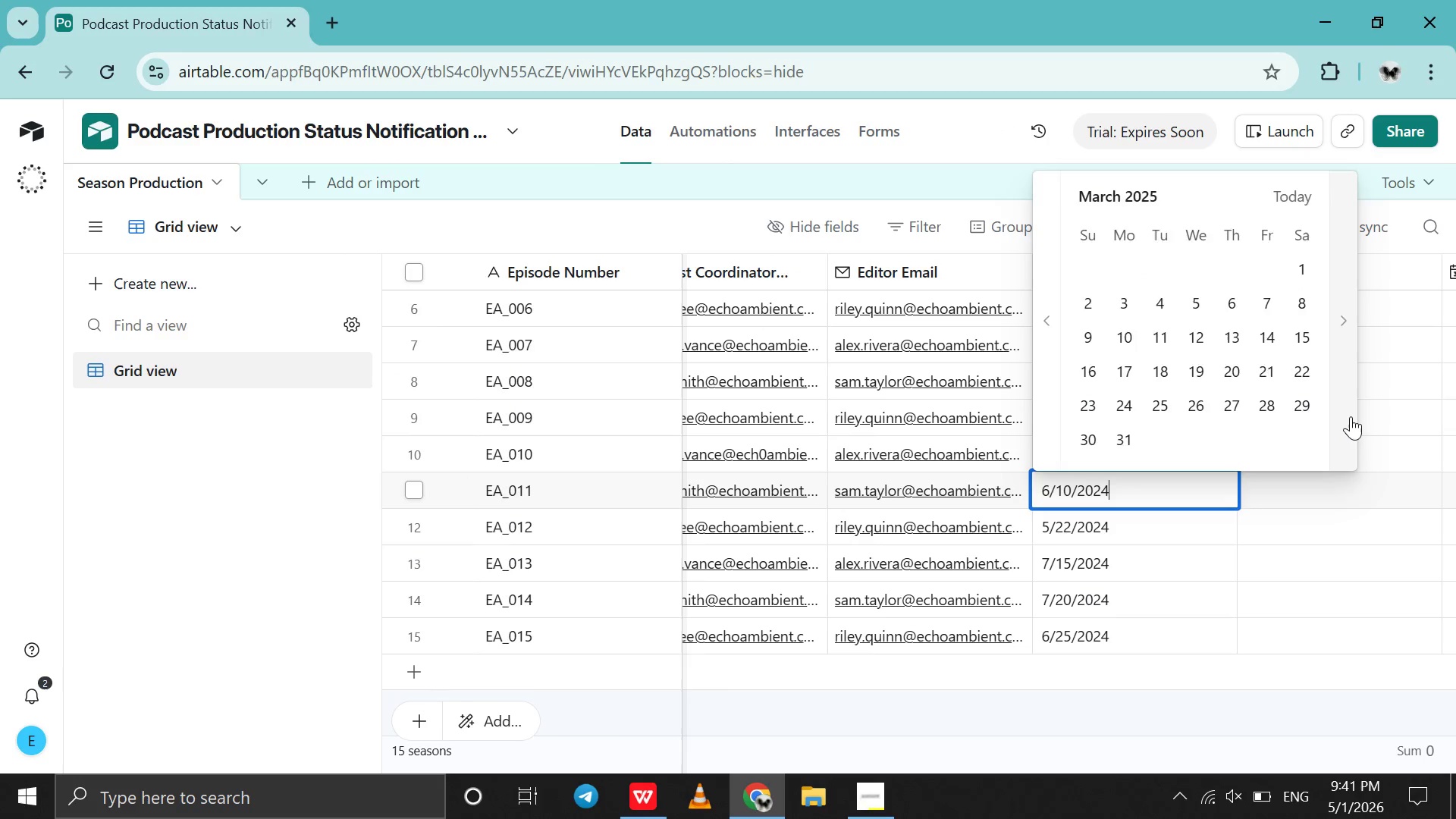 
triple_click([1351, 416])
 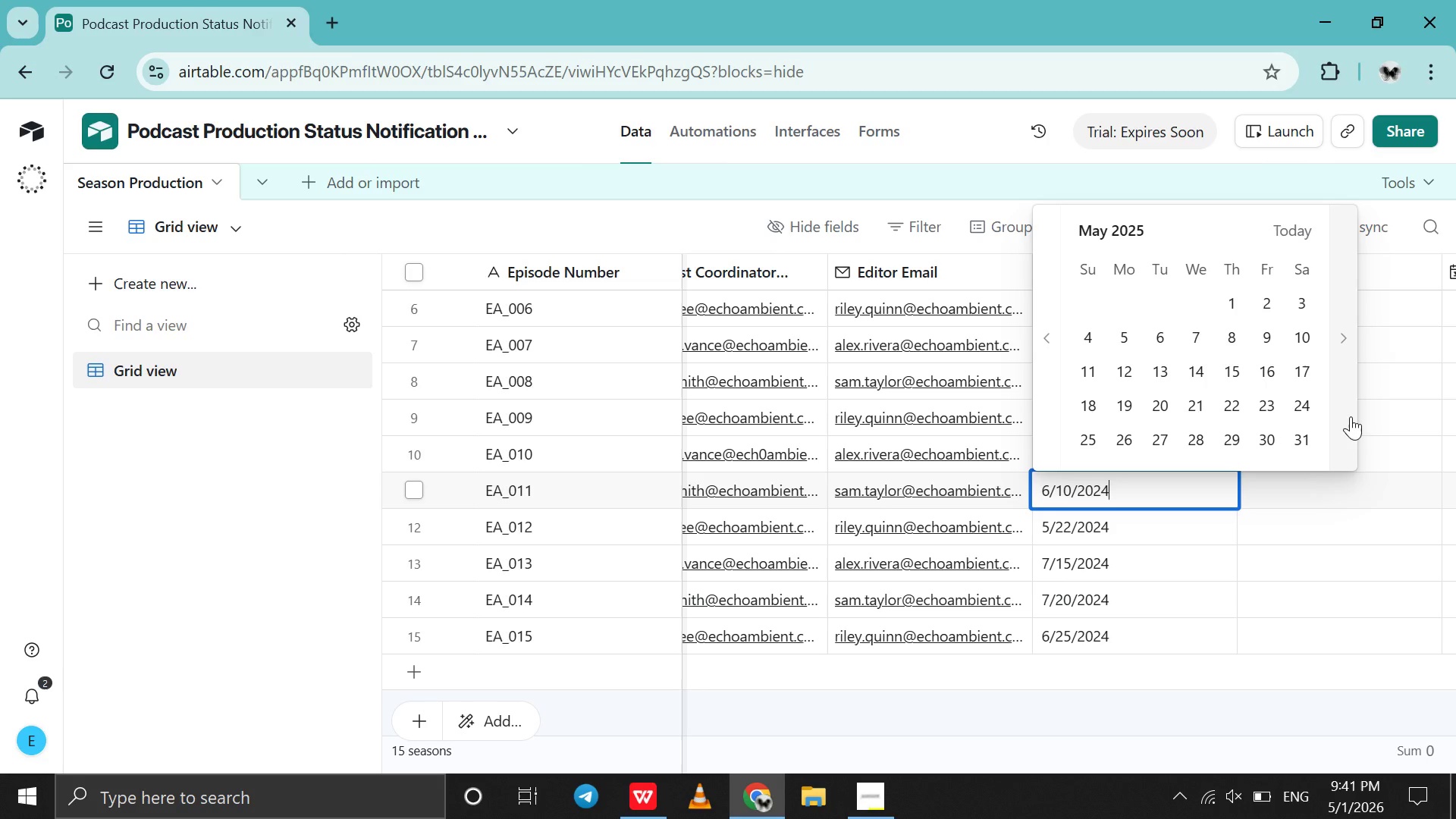 
double_click([1351, 416])
 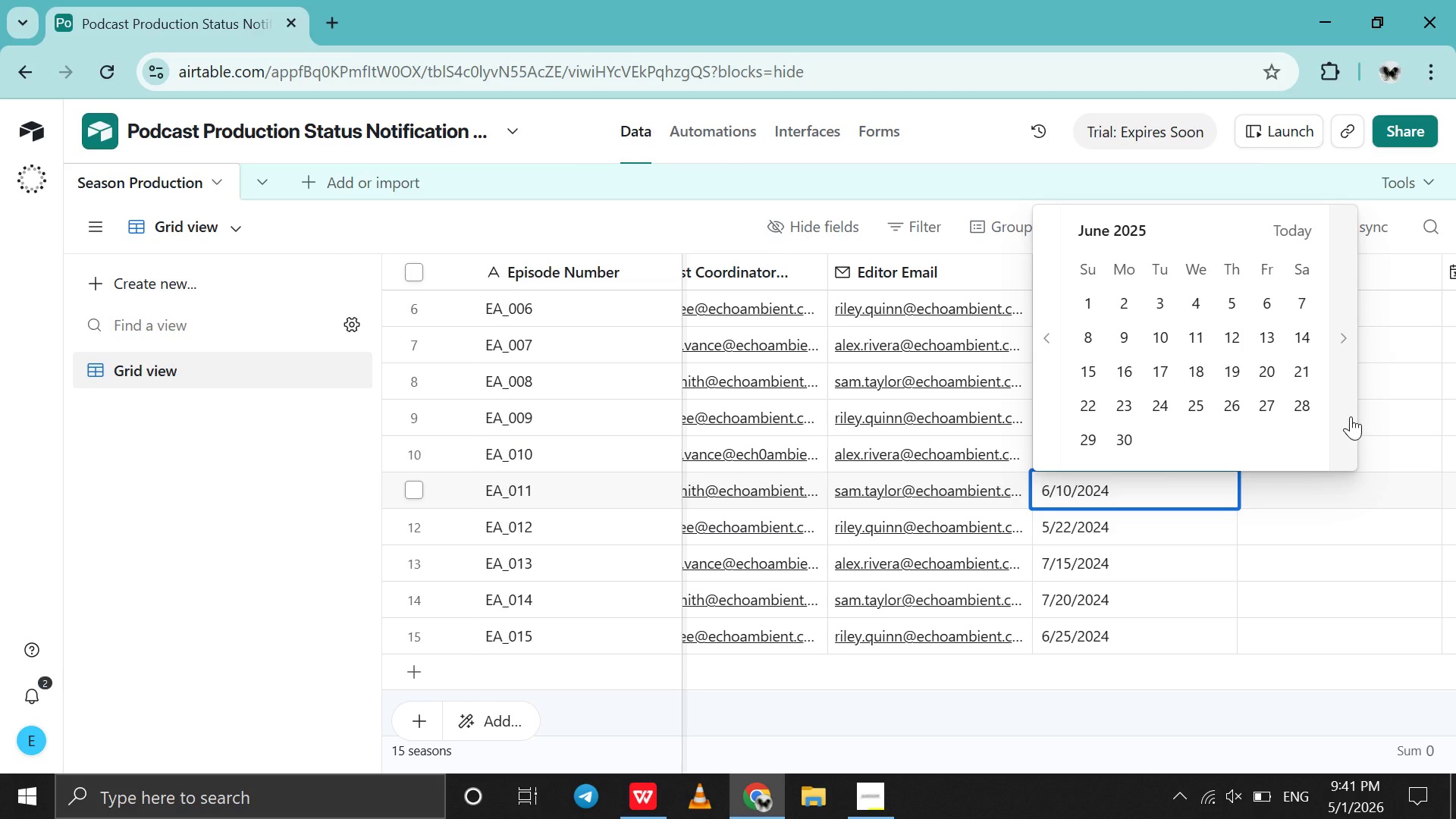 
left_click([1351, 416])
 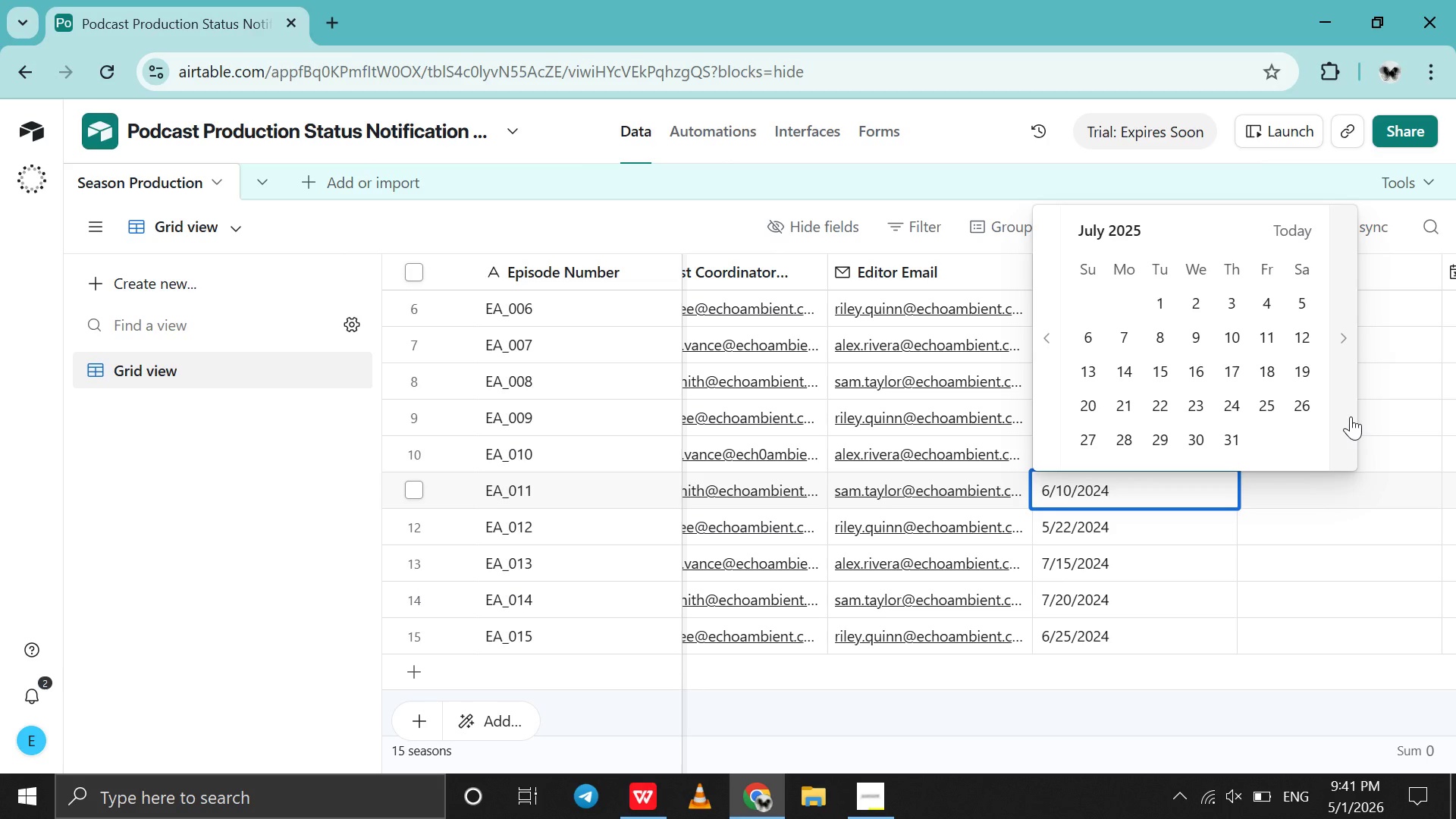 
left_click([1351, 416])
 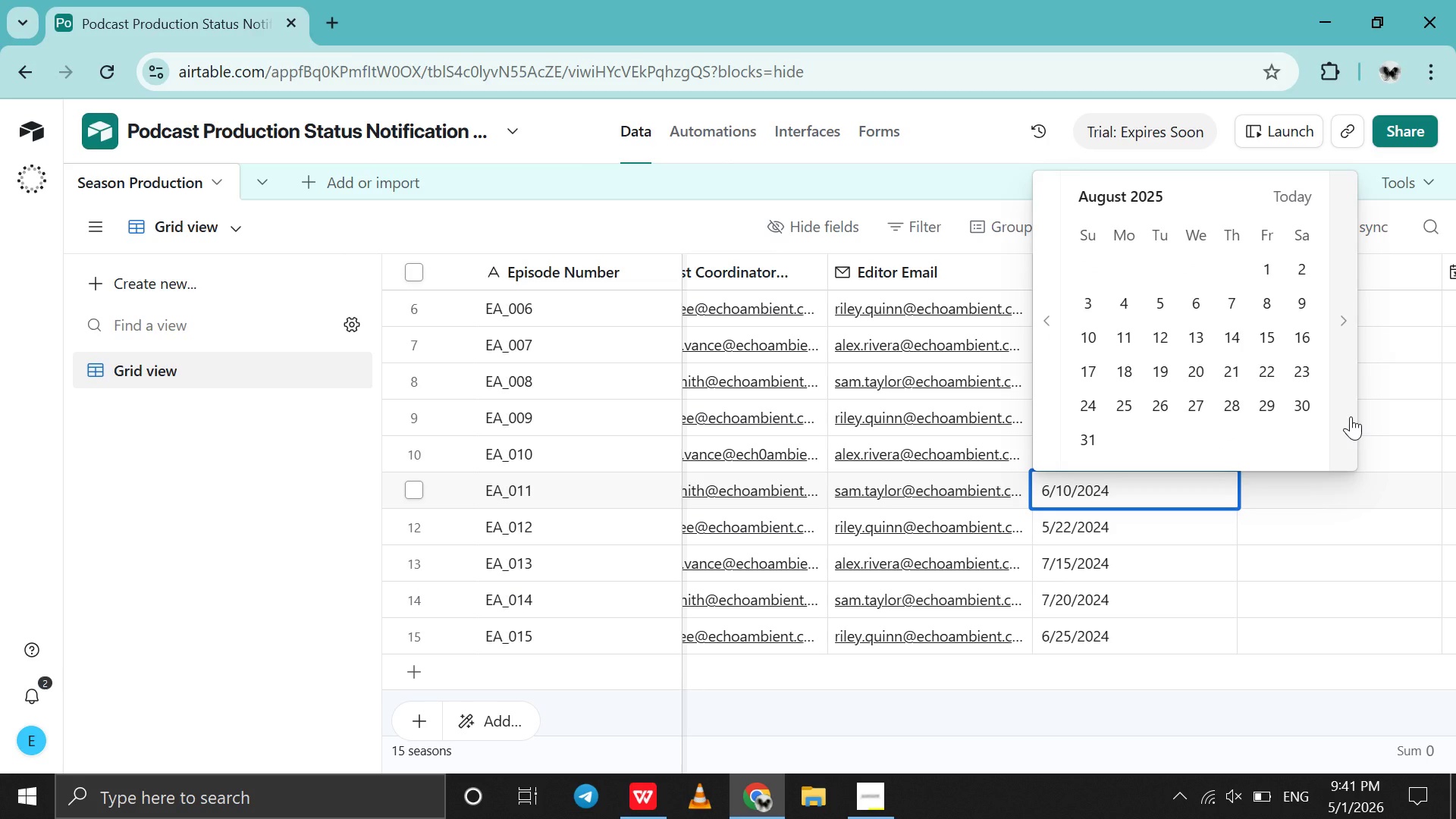 
left_click([1351, 416])
 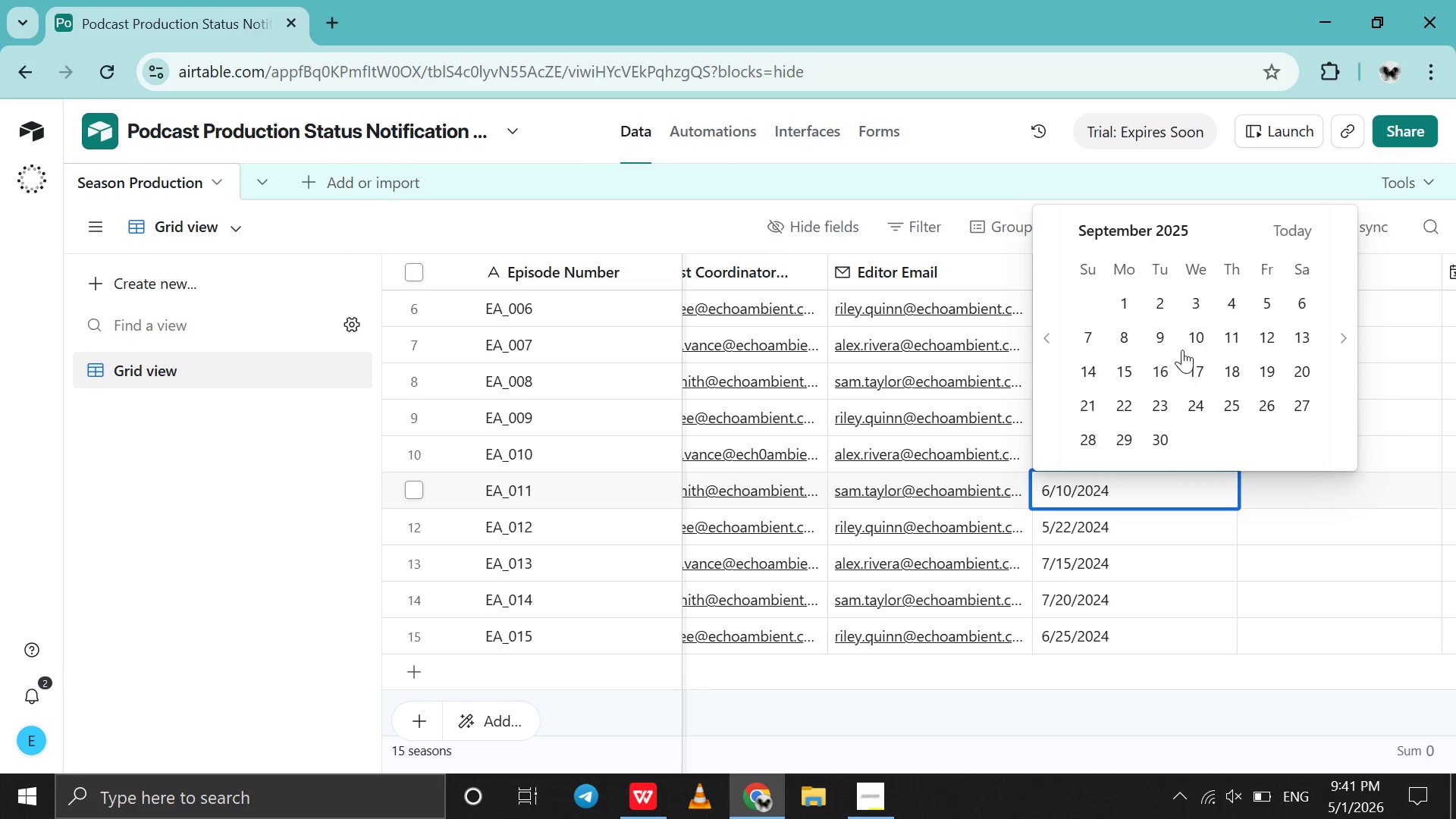 
left_click([1191, 342])
 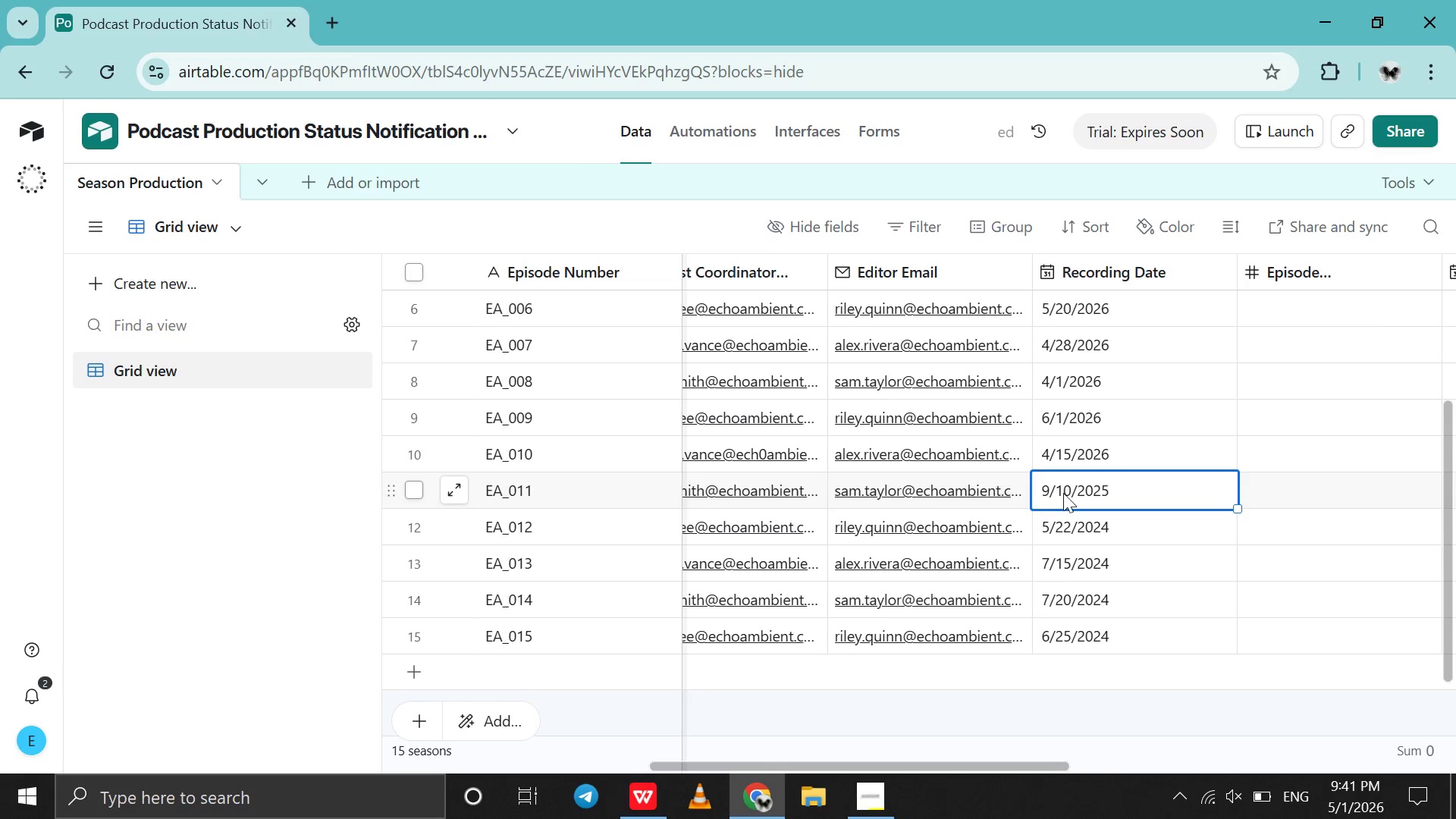 
double_click([1064, 492])
 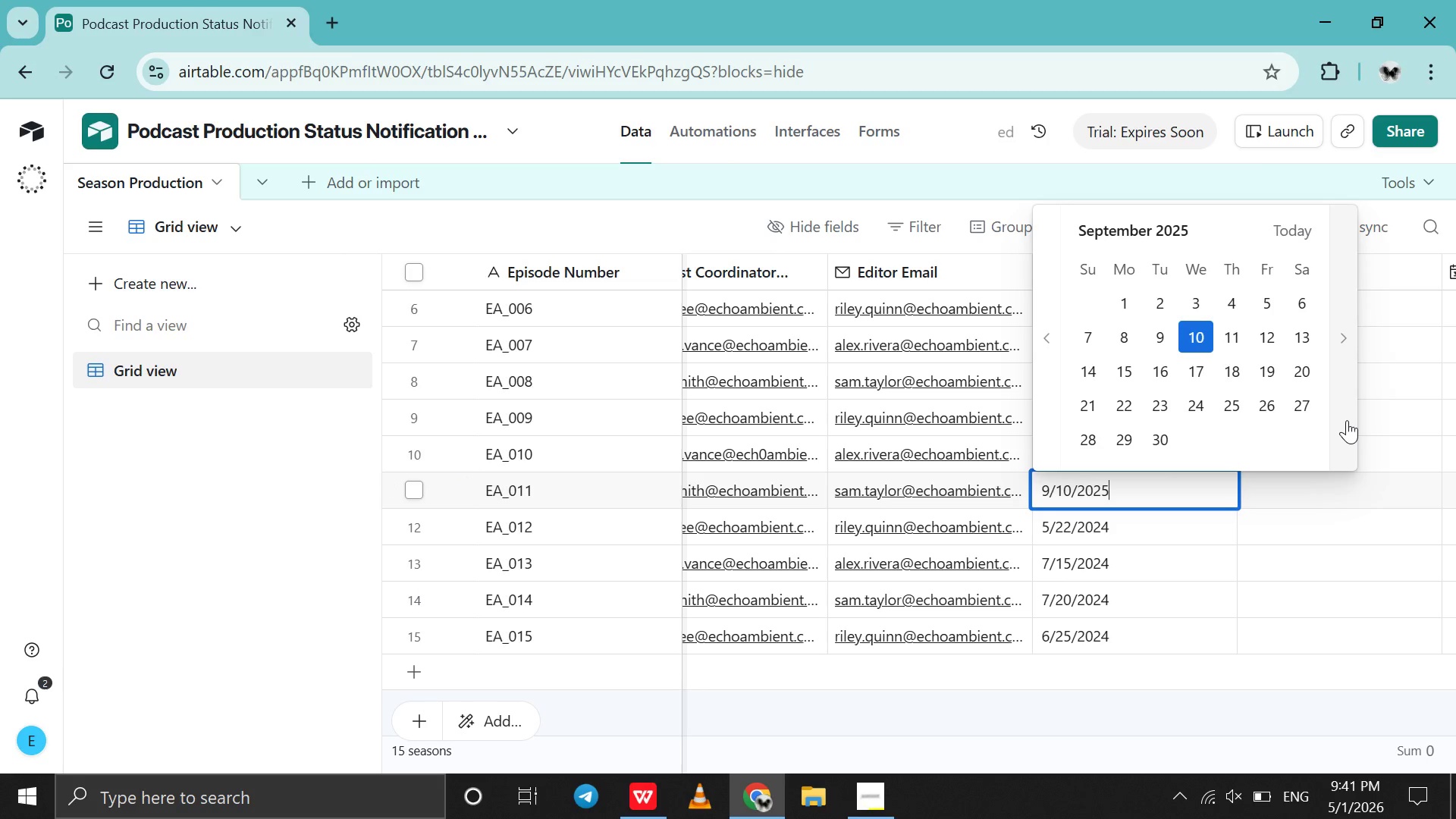 
double_click([1347, 420])
 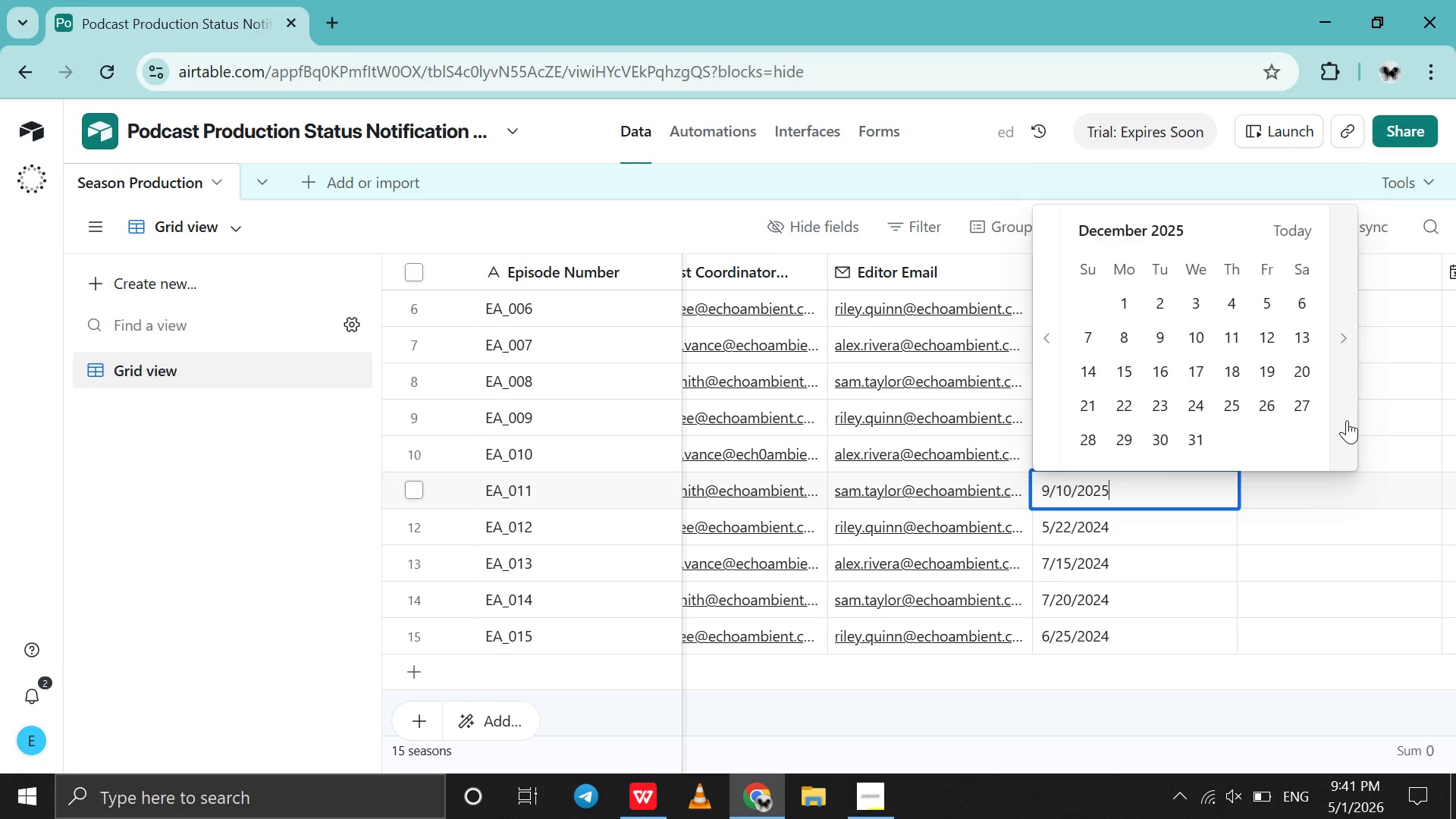 
triple_click([1347, 420])
 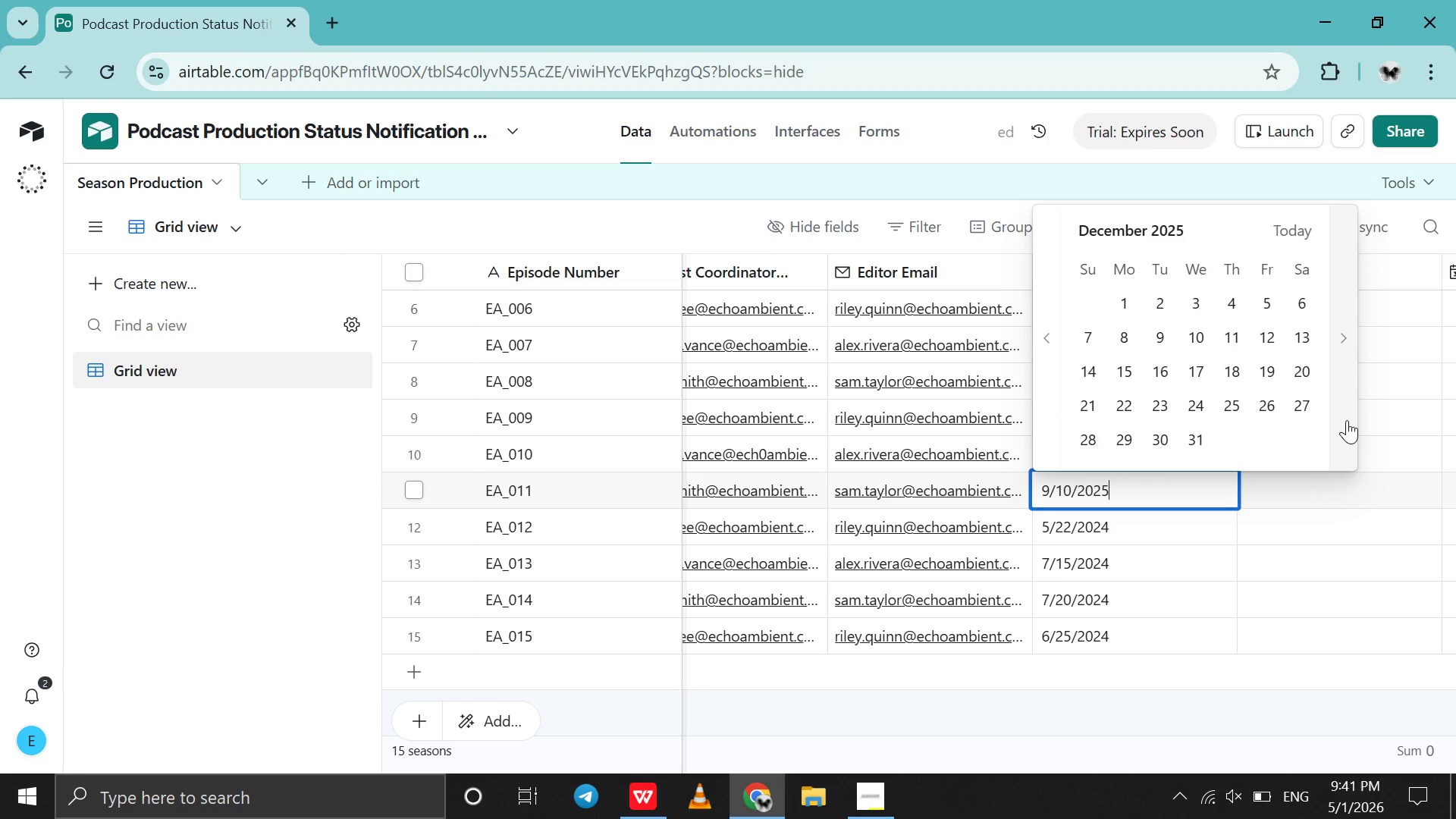 
triple_click([1347, 420])
 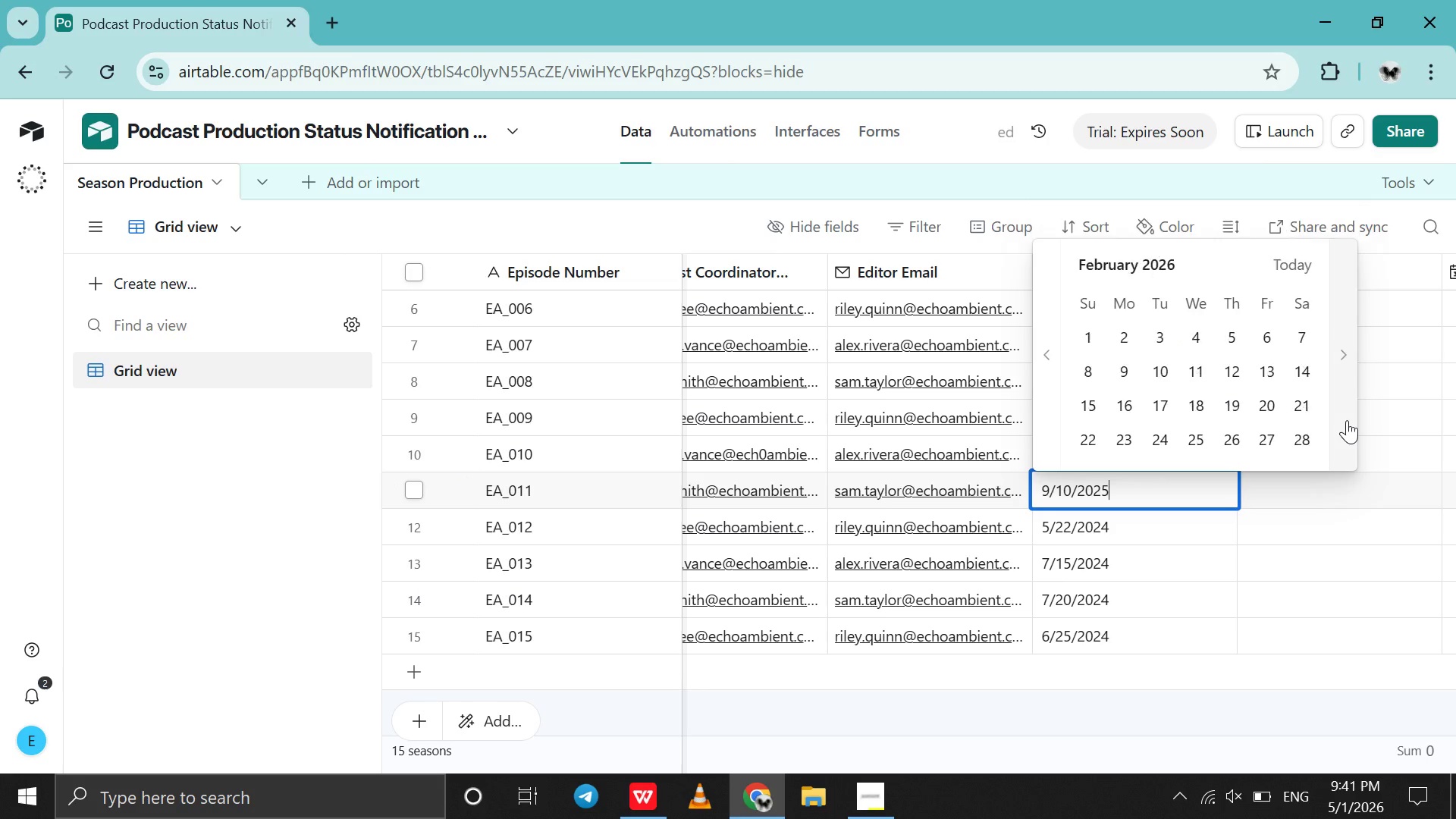 
triple_click([1347, 420])
 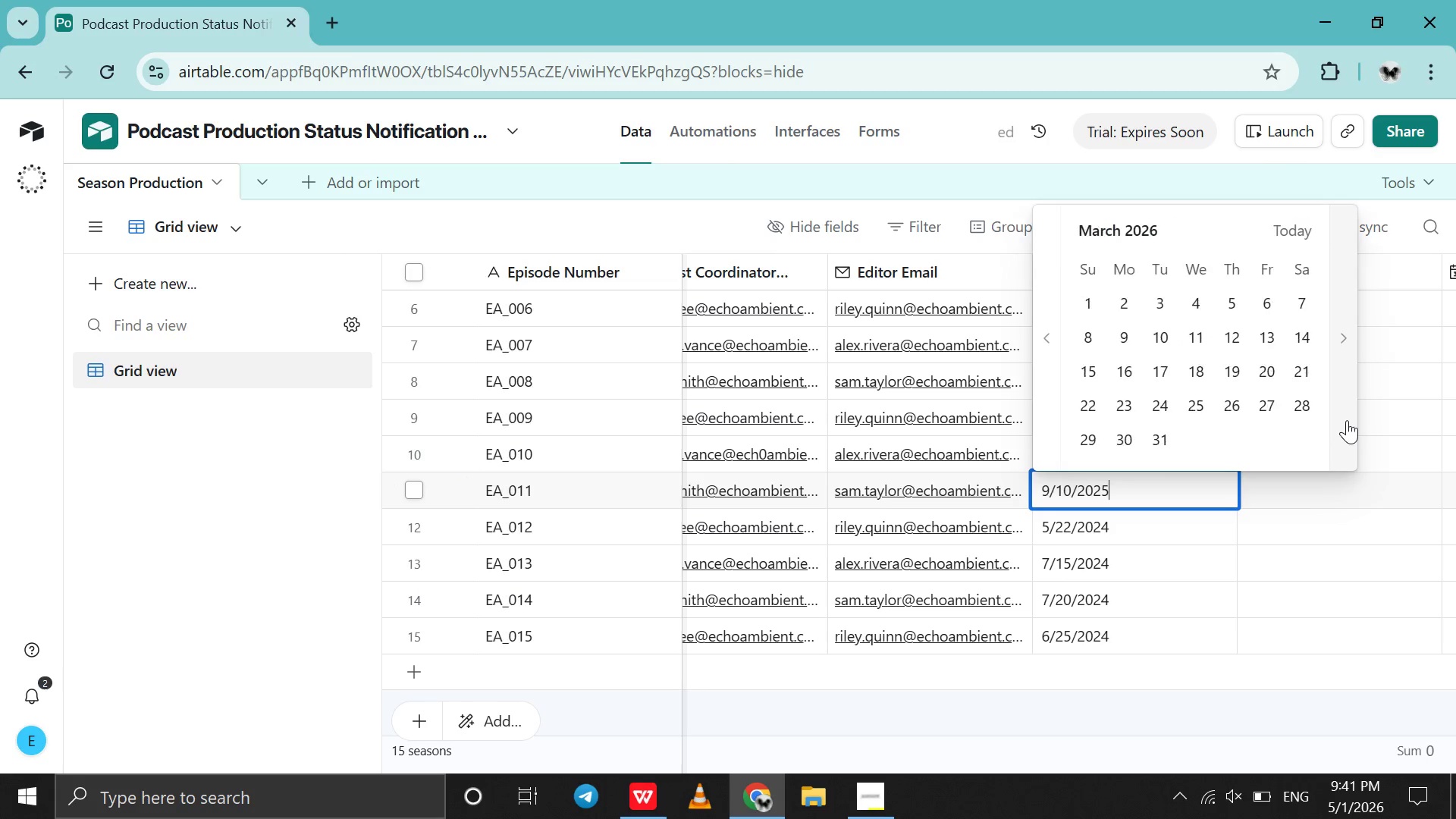 
triple_click([1347, 420])
 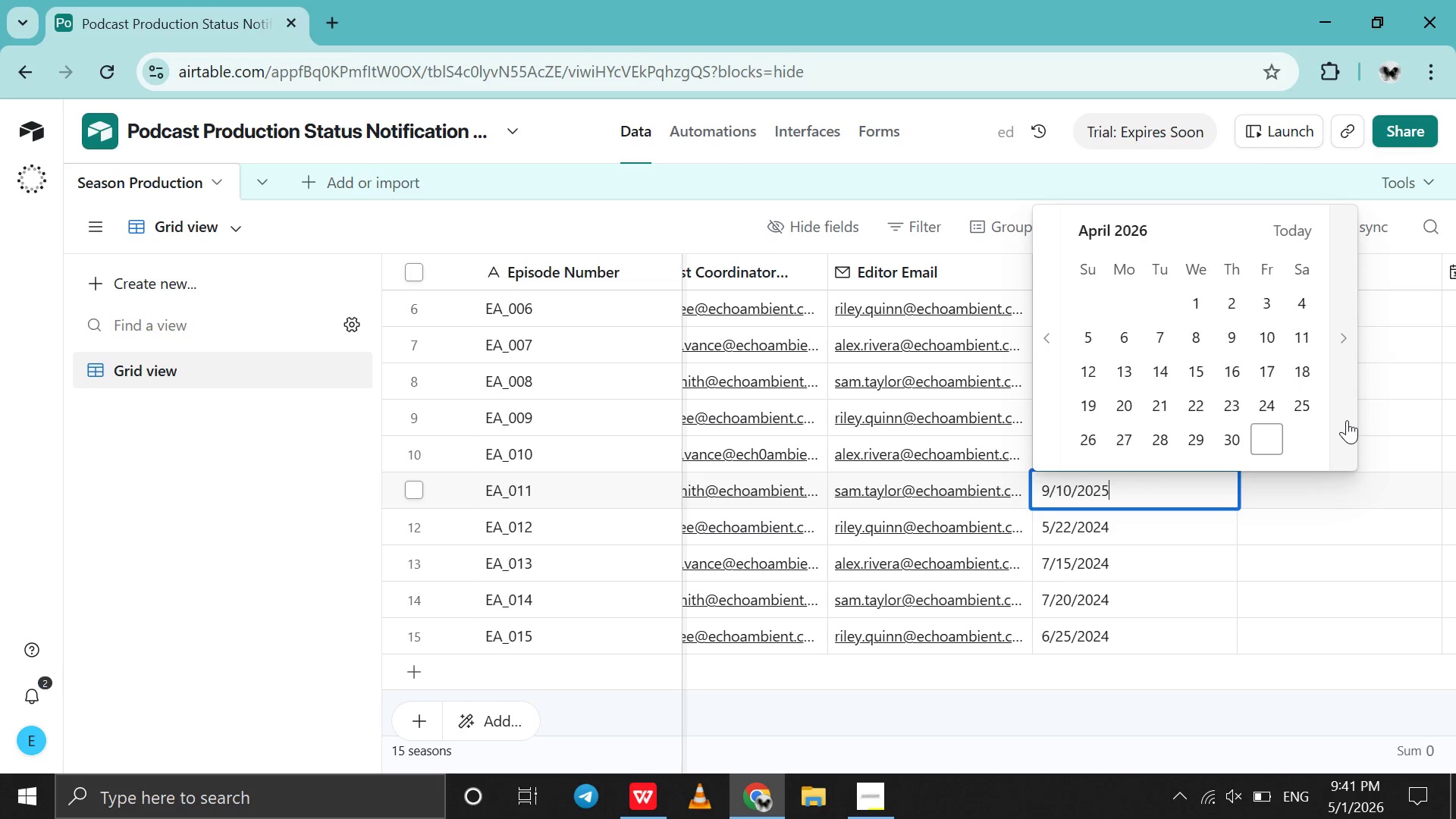 
triple_click([1347, 420])
 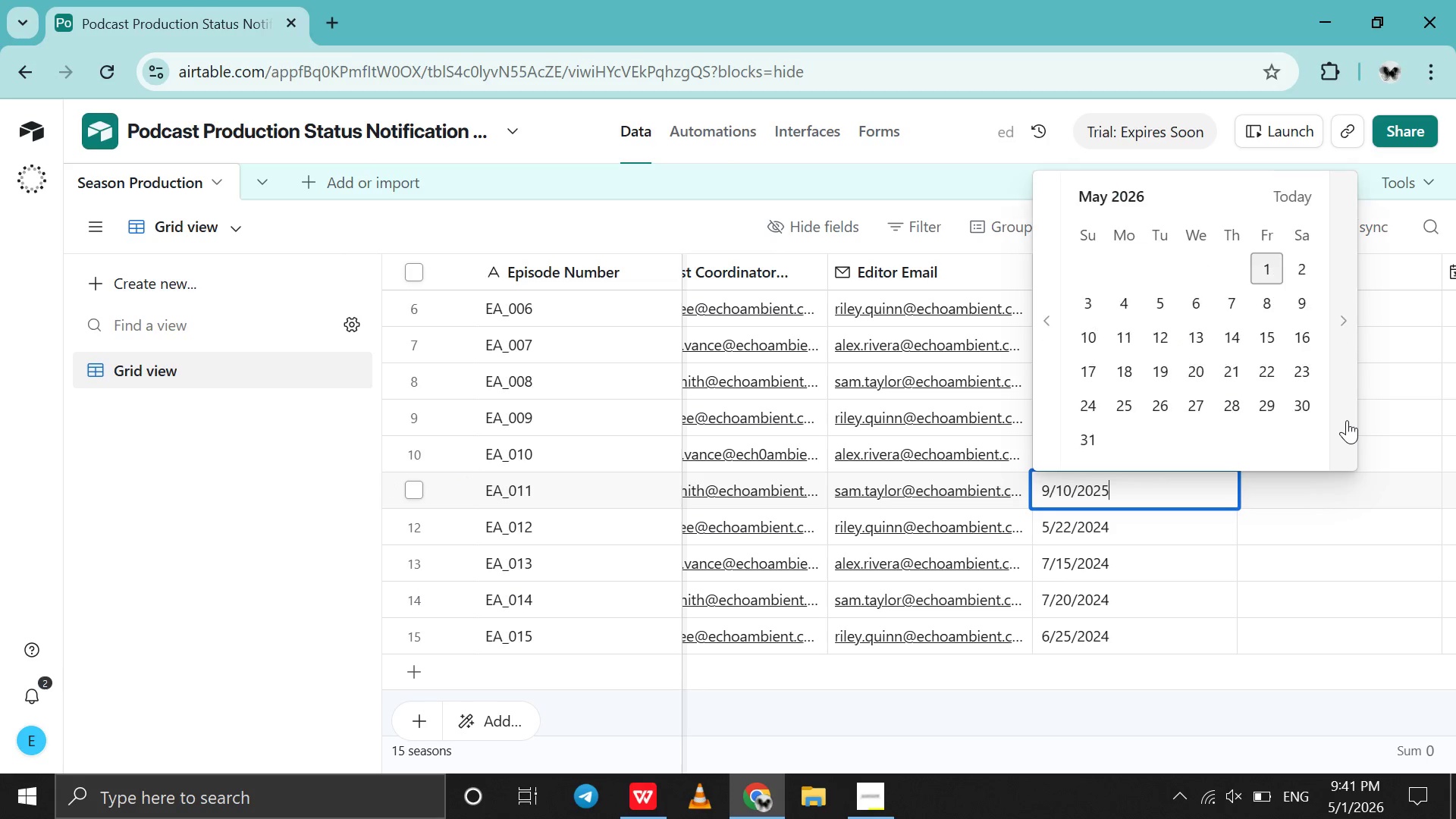 
triple_click([1347, 420])
 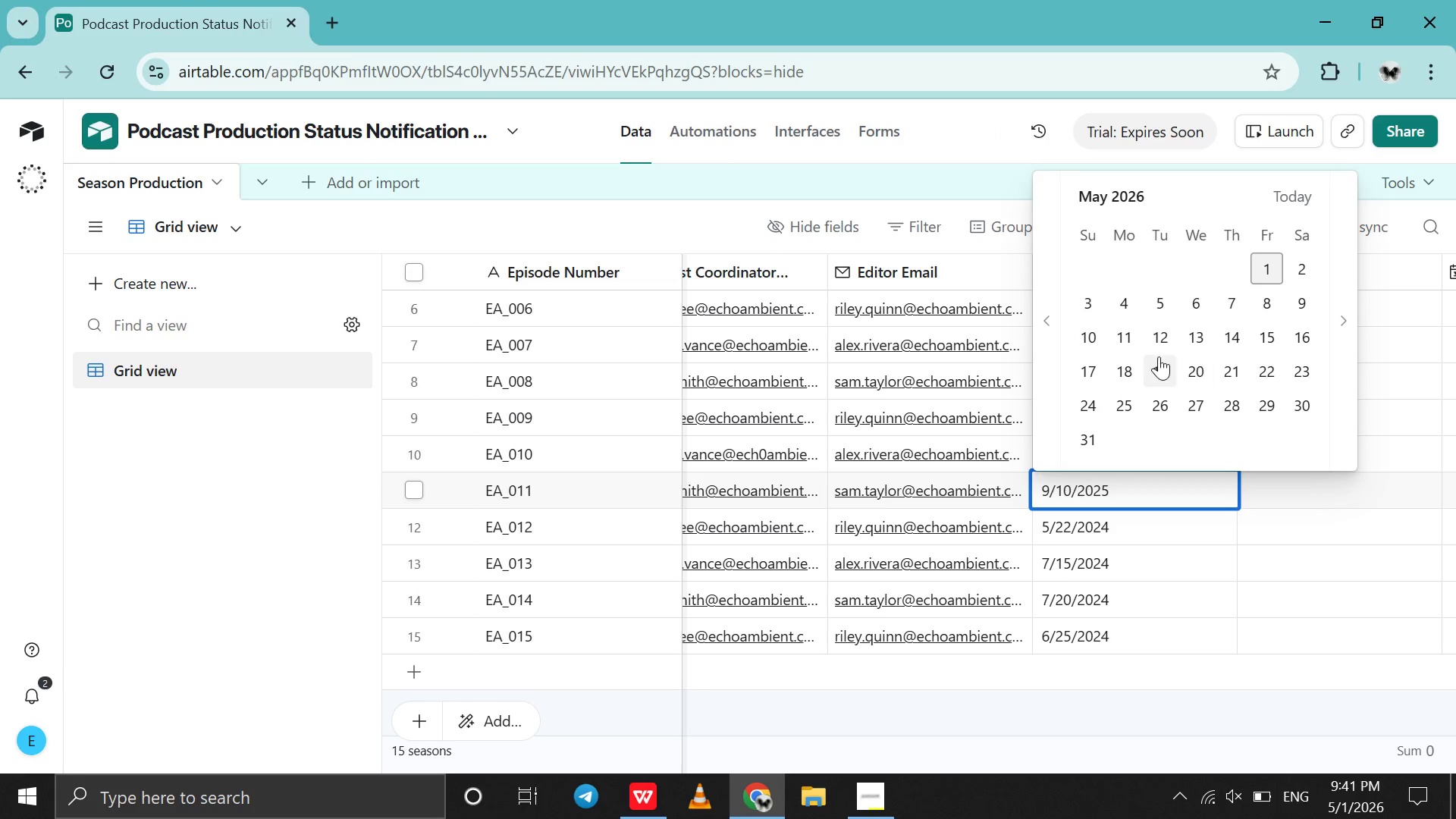 
left_click([1090, 343])
 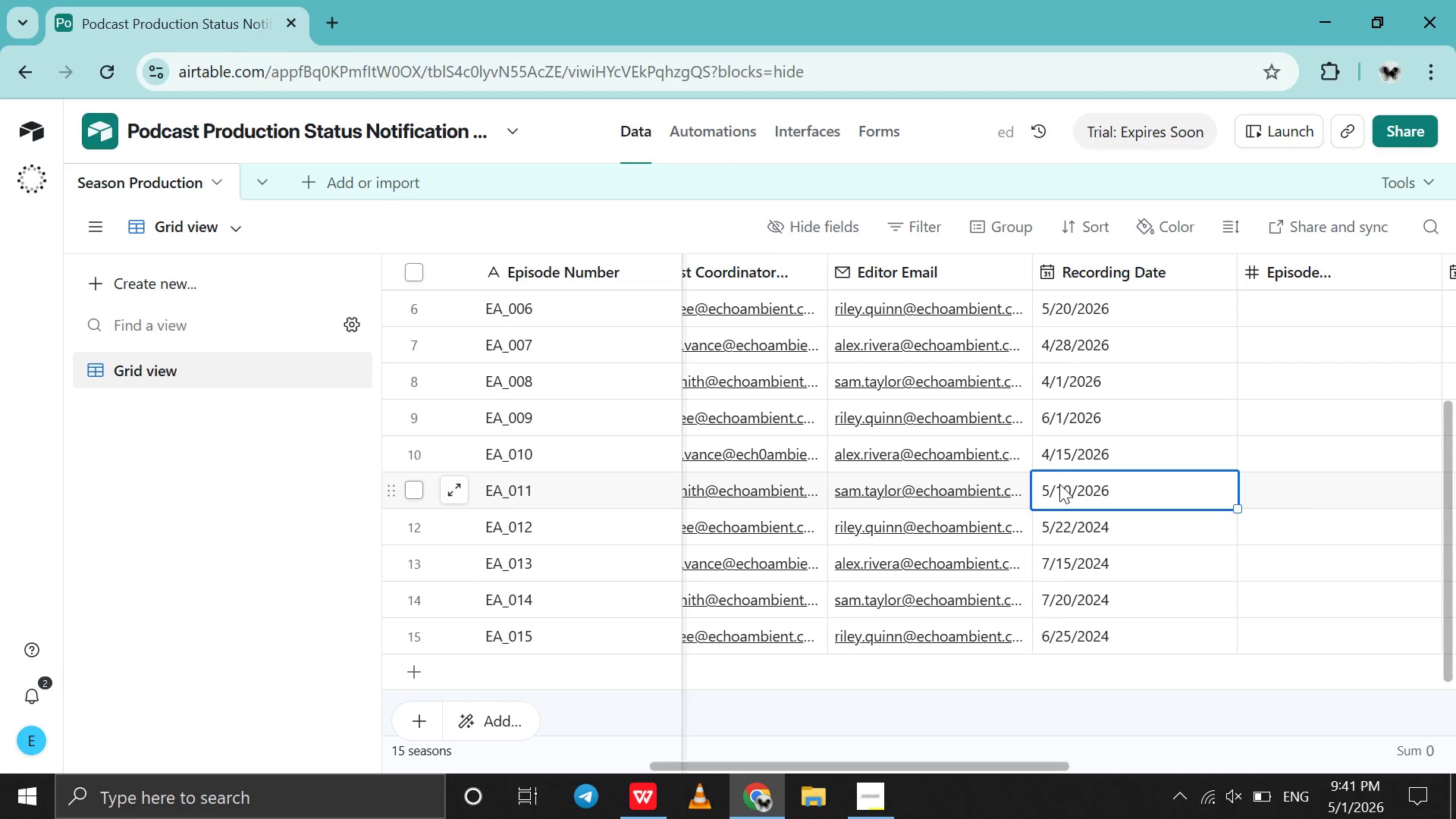 
scroll: coordinate [1059, 484], scroll_direction: up, amount: 4.0
 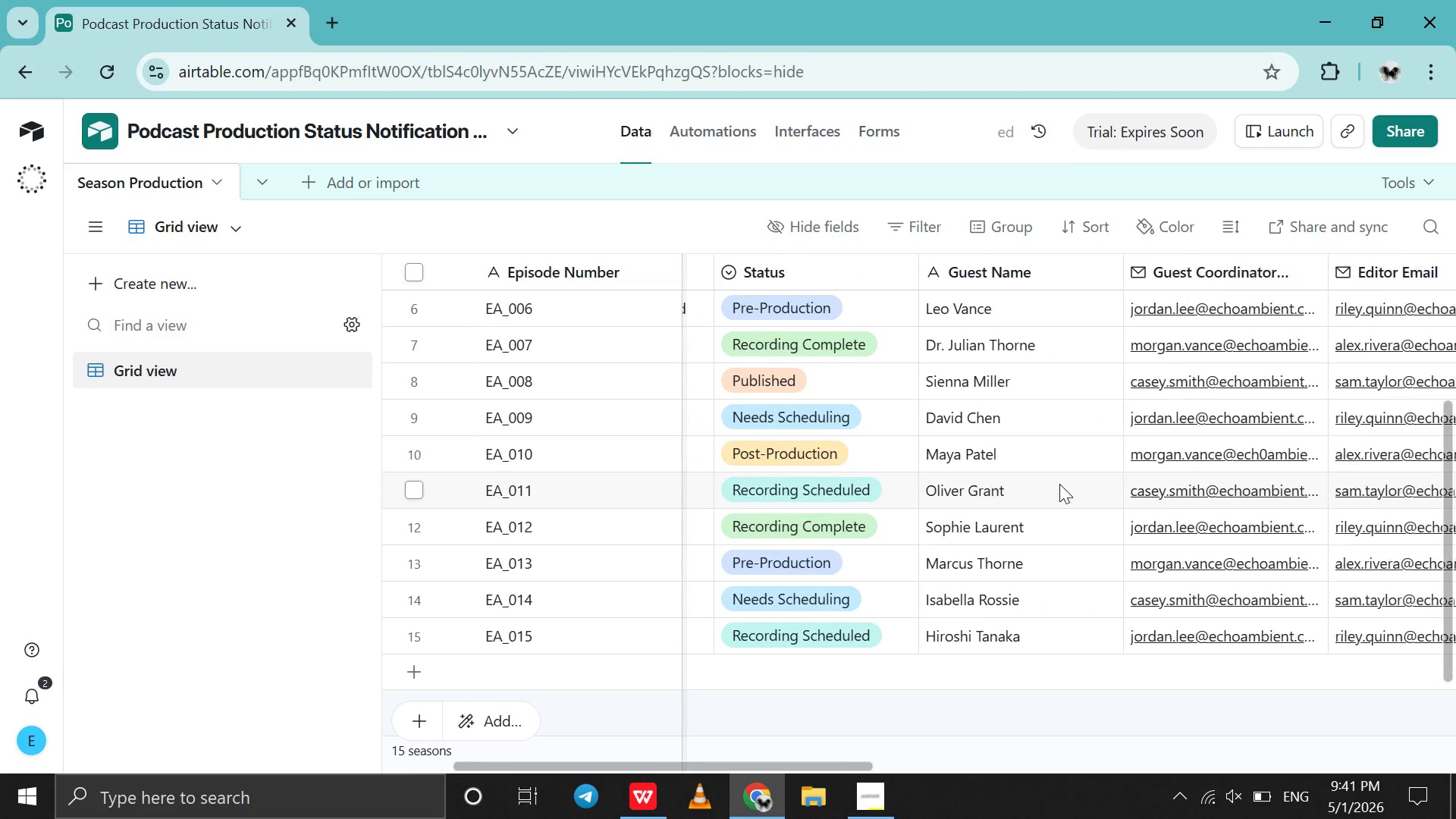 
scroll: coordinate [1059, 484], scroll_direction: down, amount: 5.0
 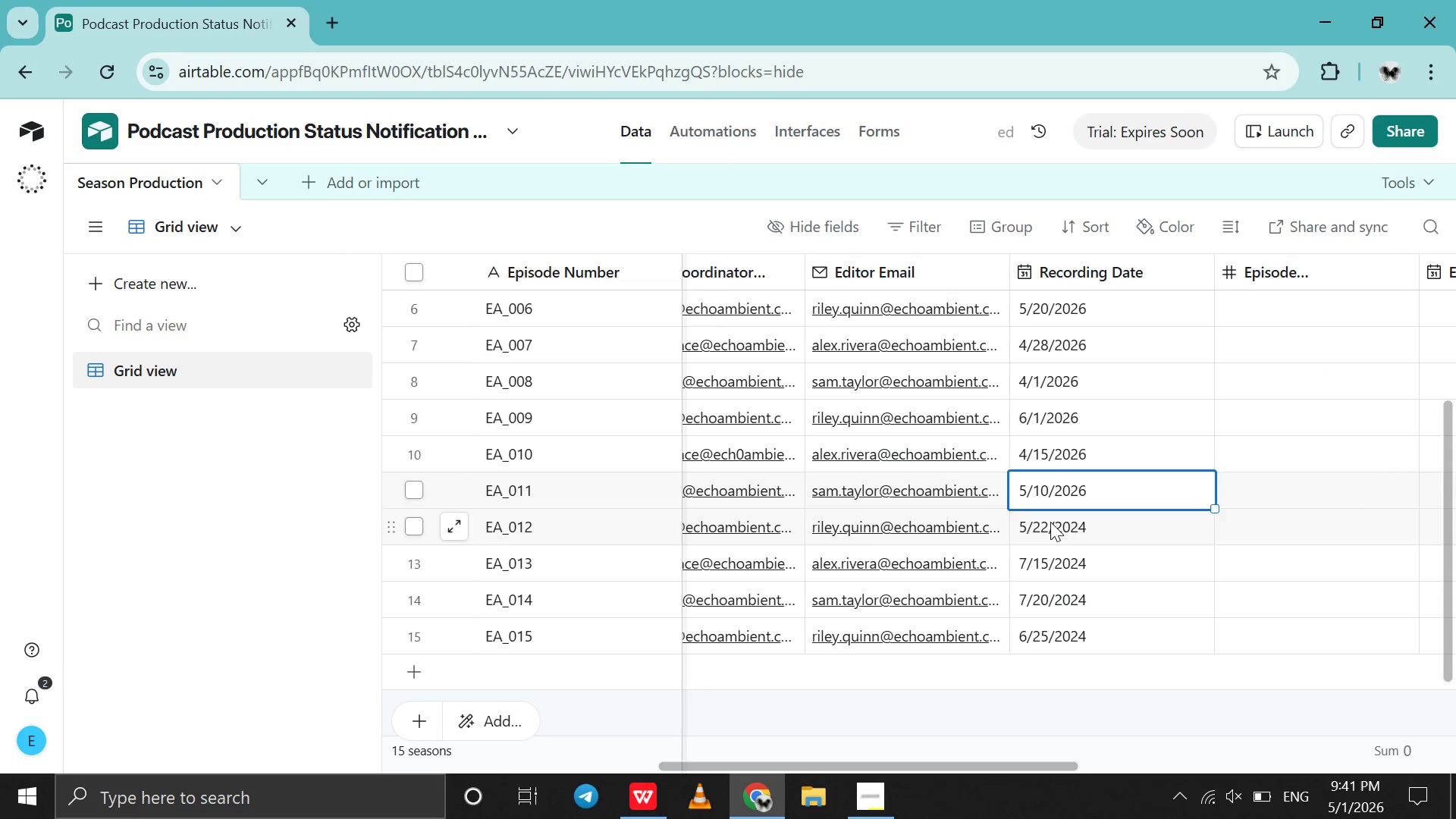 
double_click([1050, 522])
 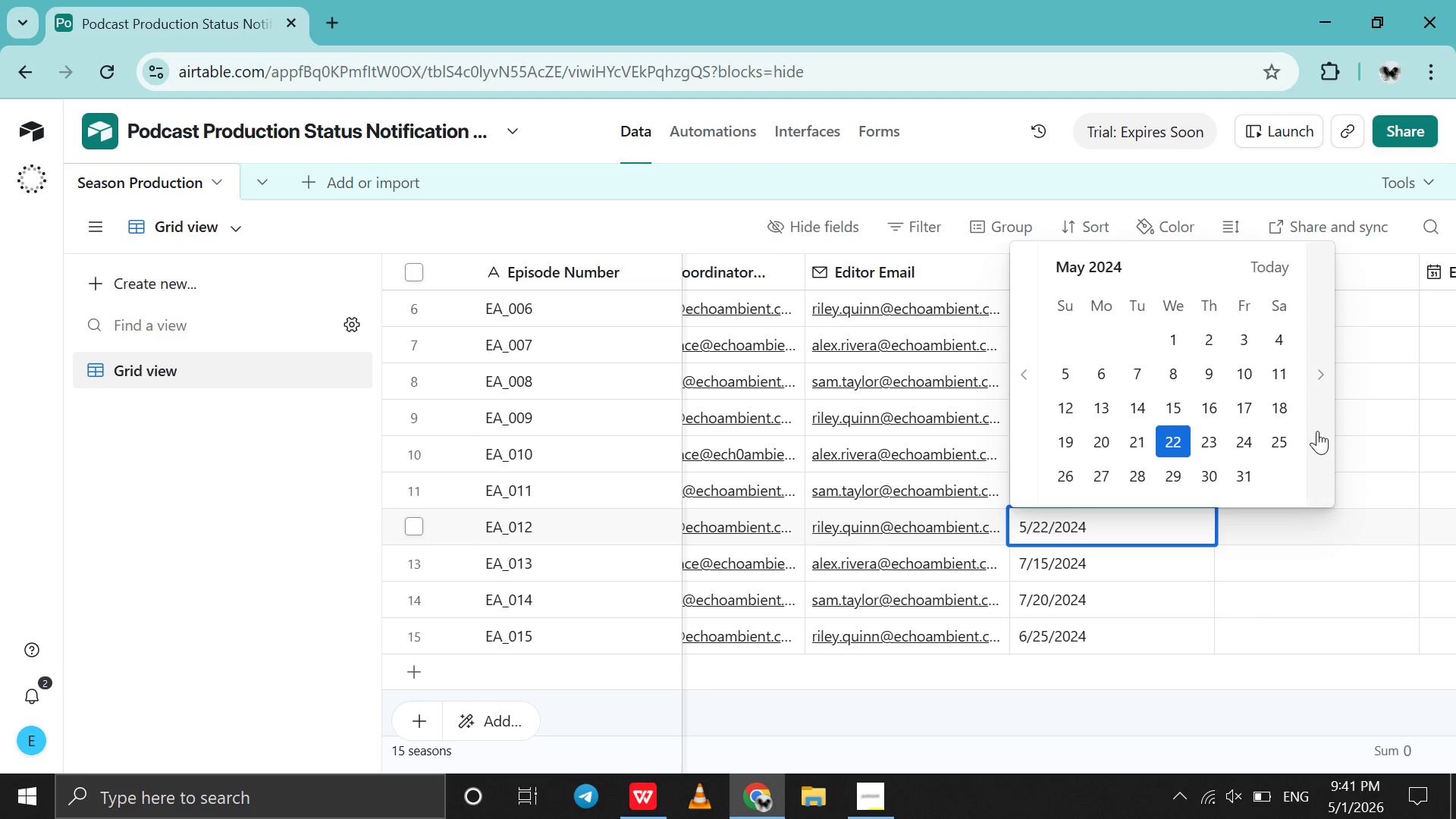 
double_click([1317, 431])
 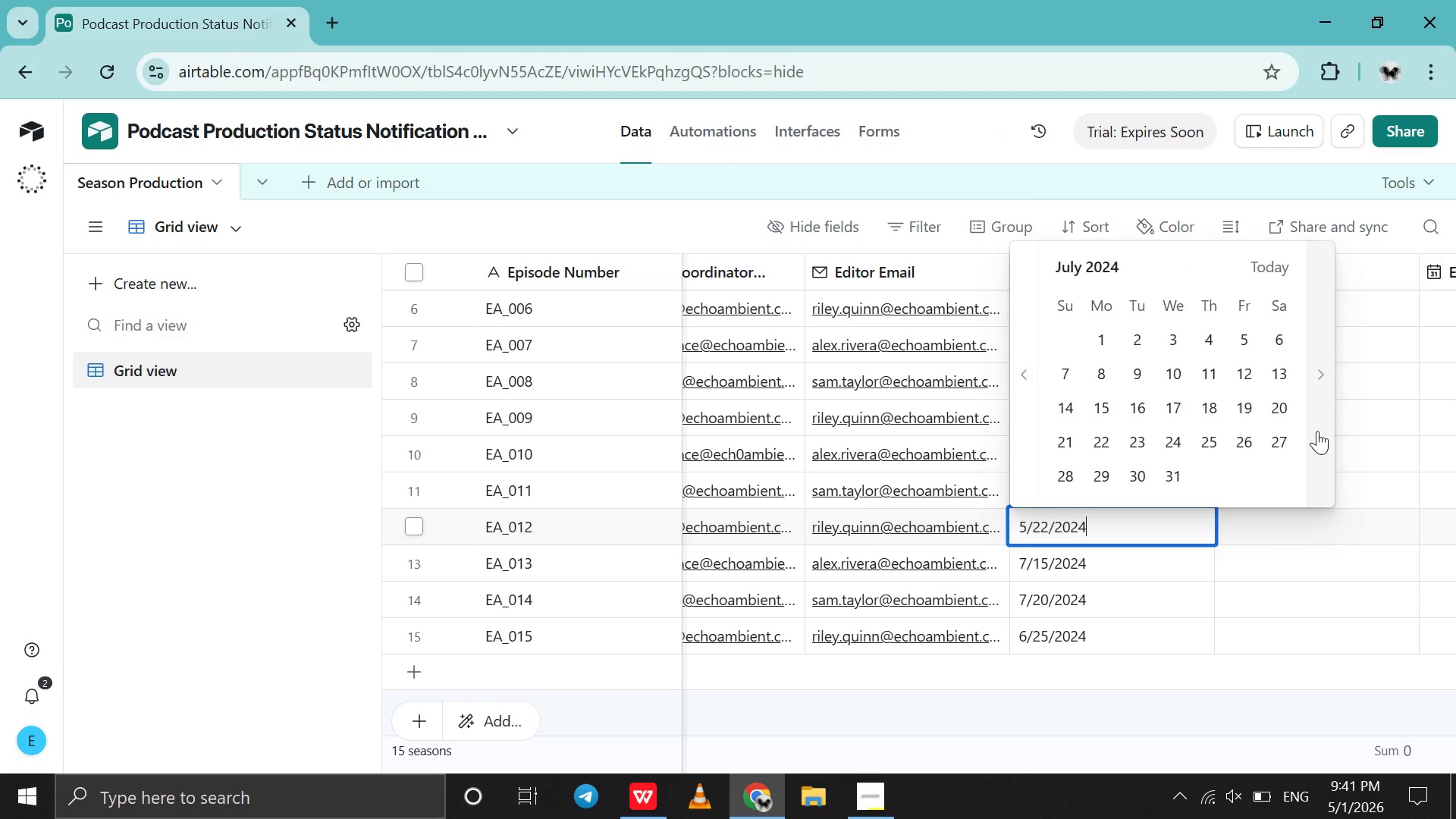 
triple_click([1317, 431])
 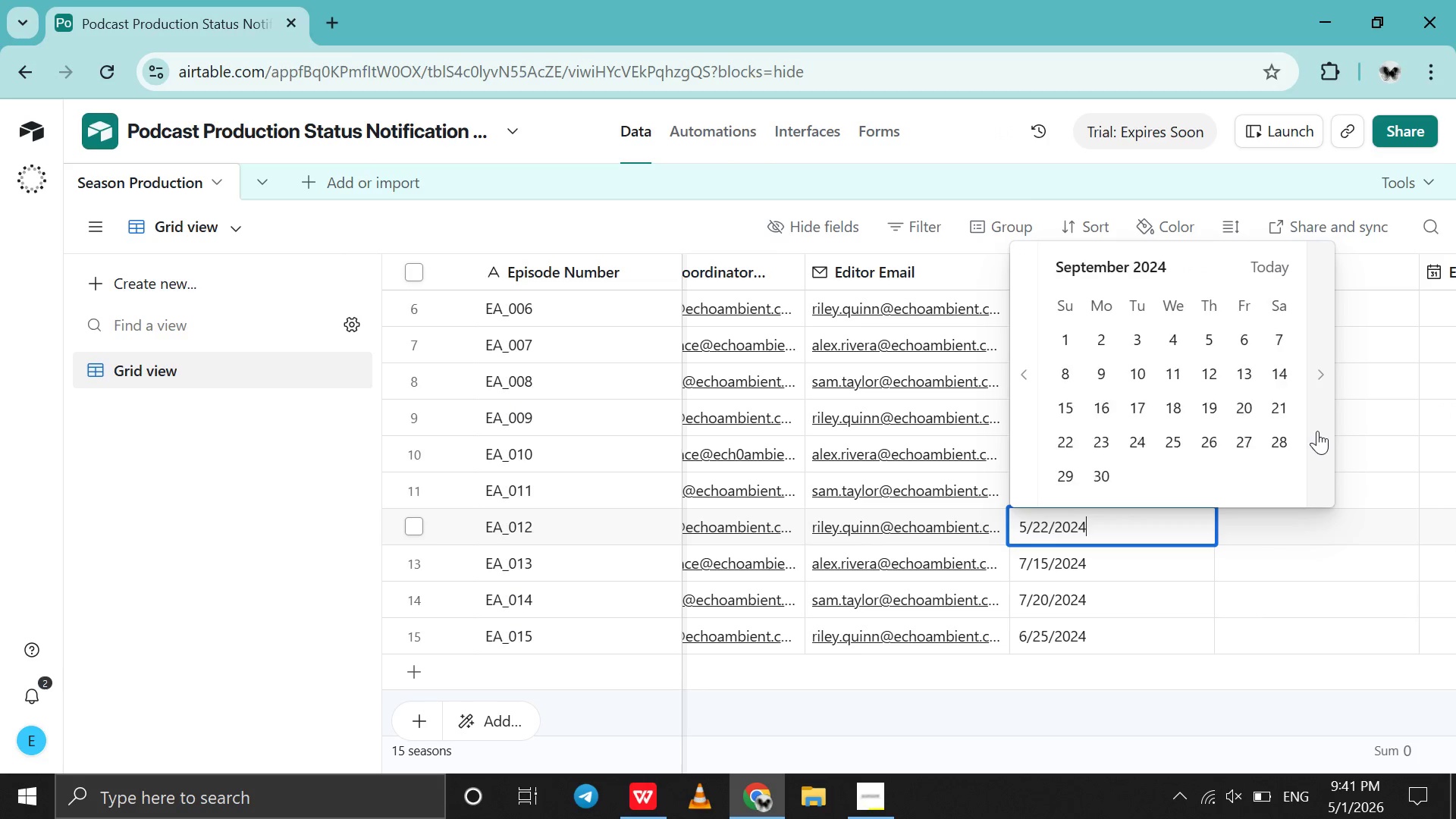 
triple_click([1317, 431])
 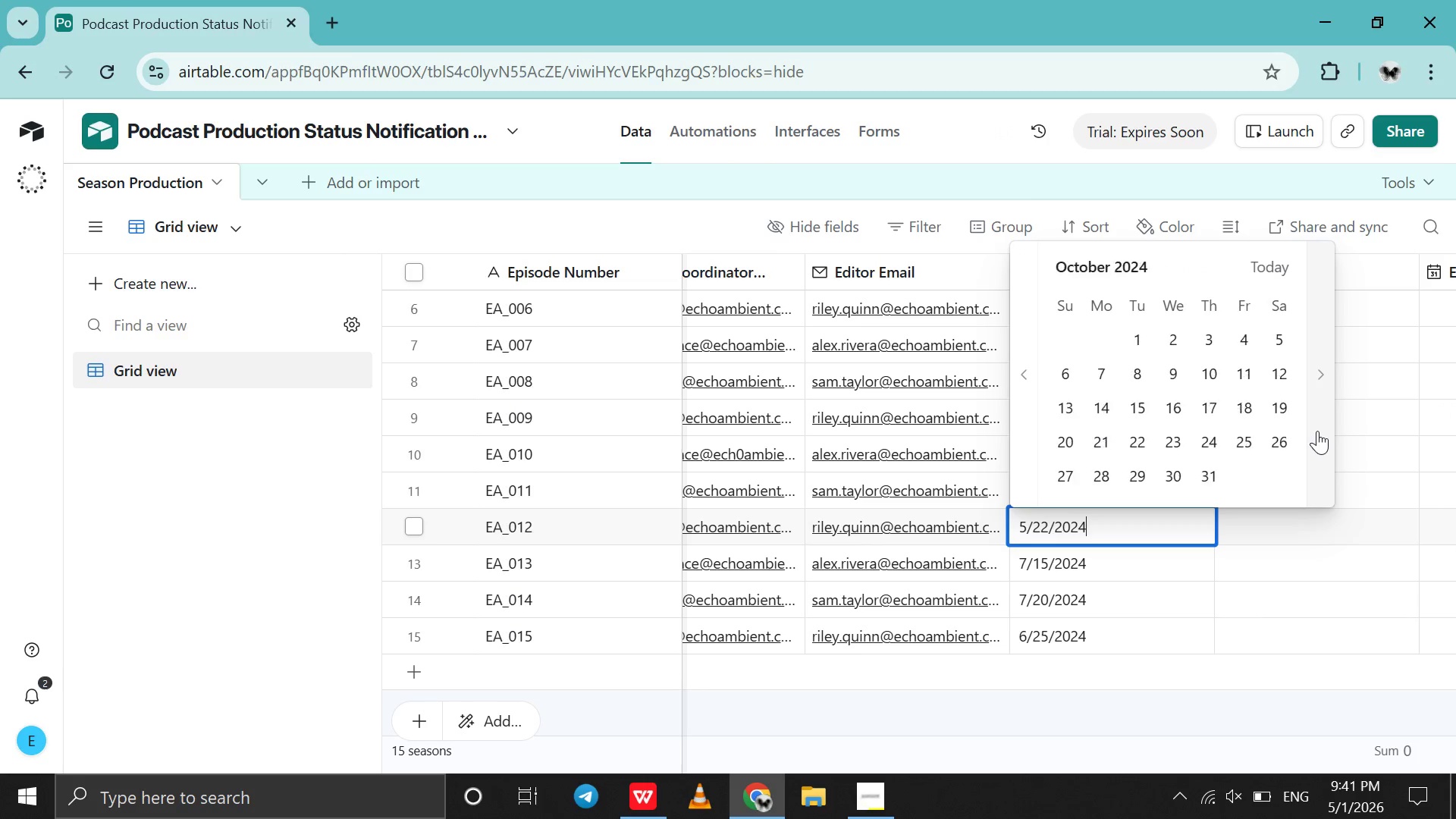 
triple_click([1317, 431])
 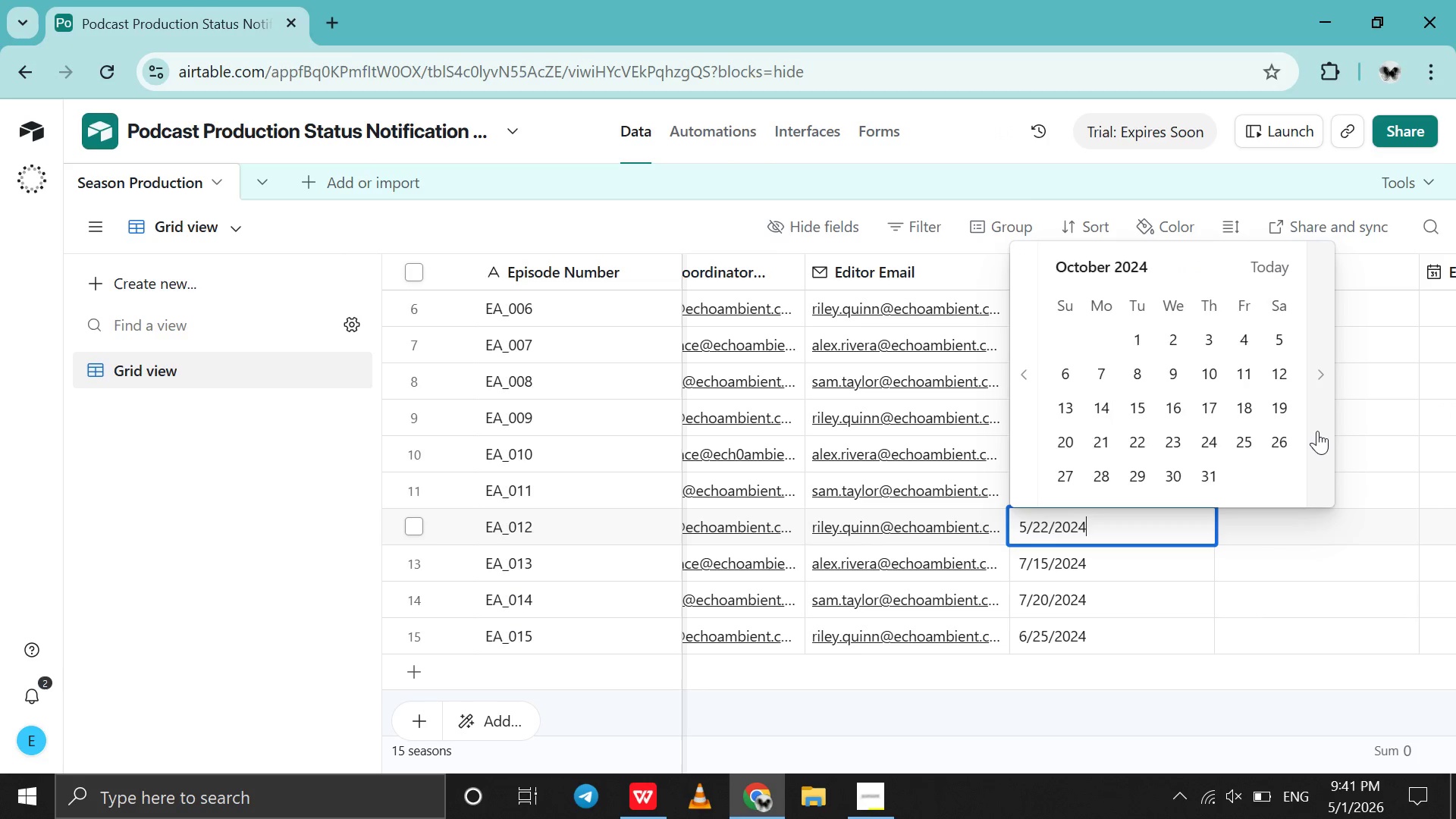 
triple_click([1317, 431])
 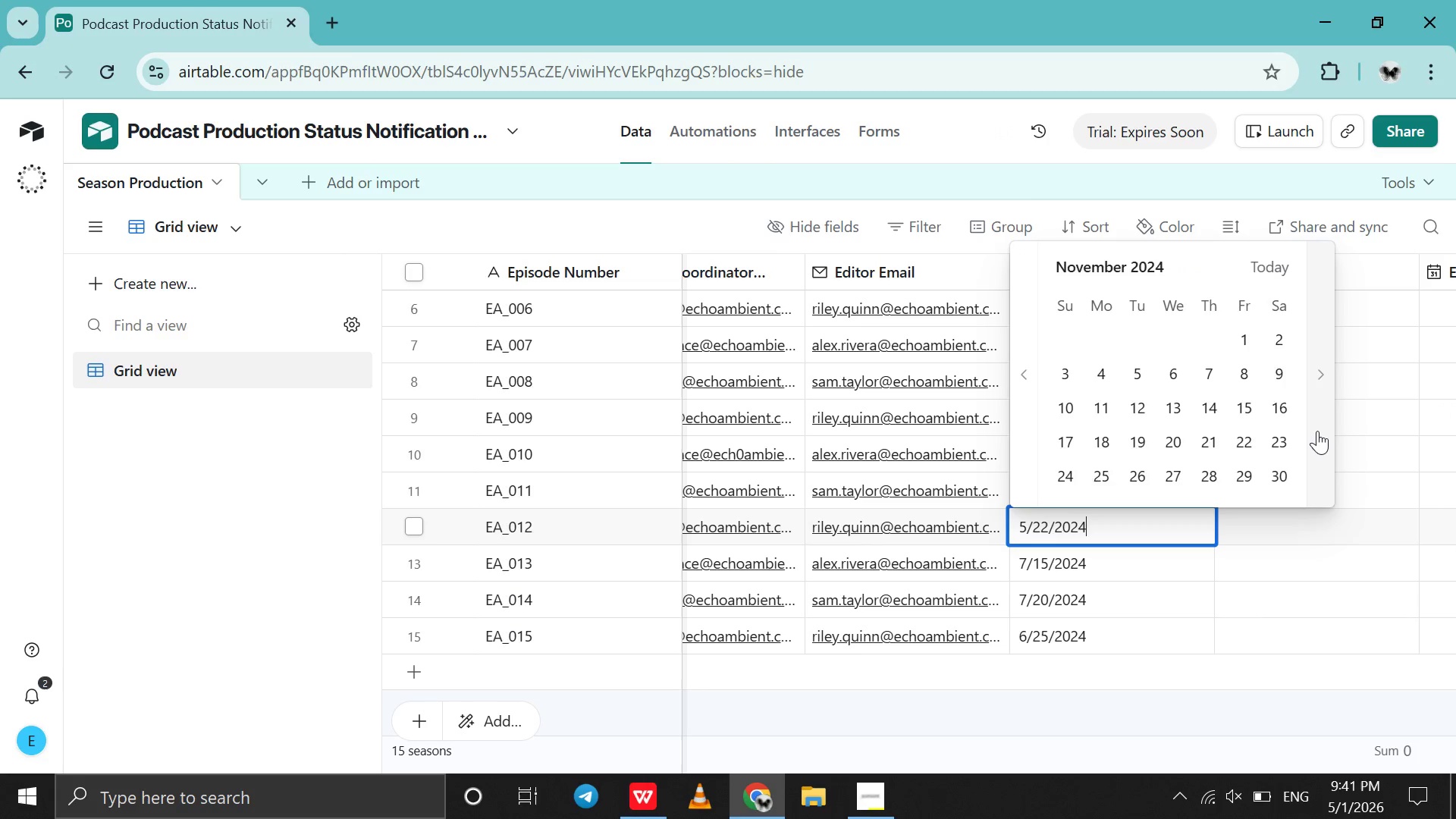 
triple_click([1317, 431])
 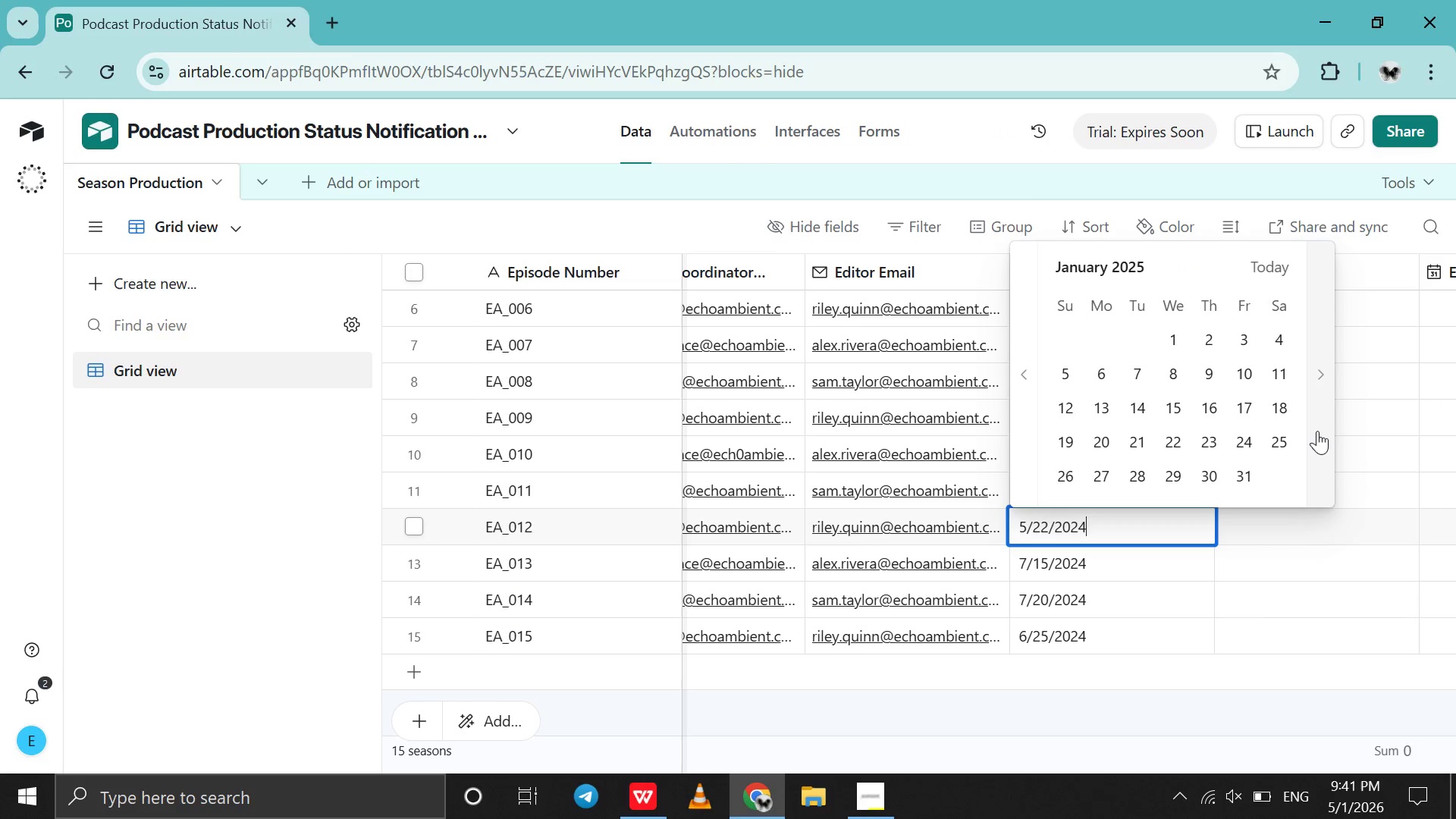 
triple_click([1317, 431])
 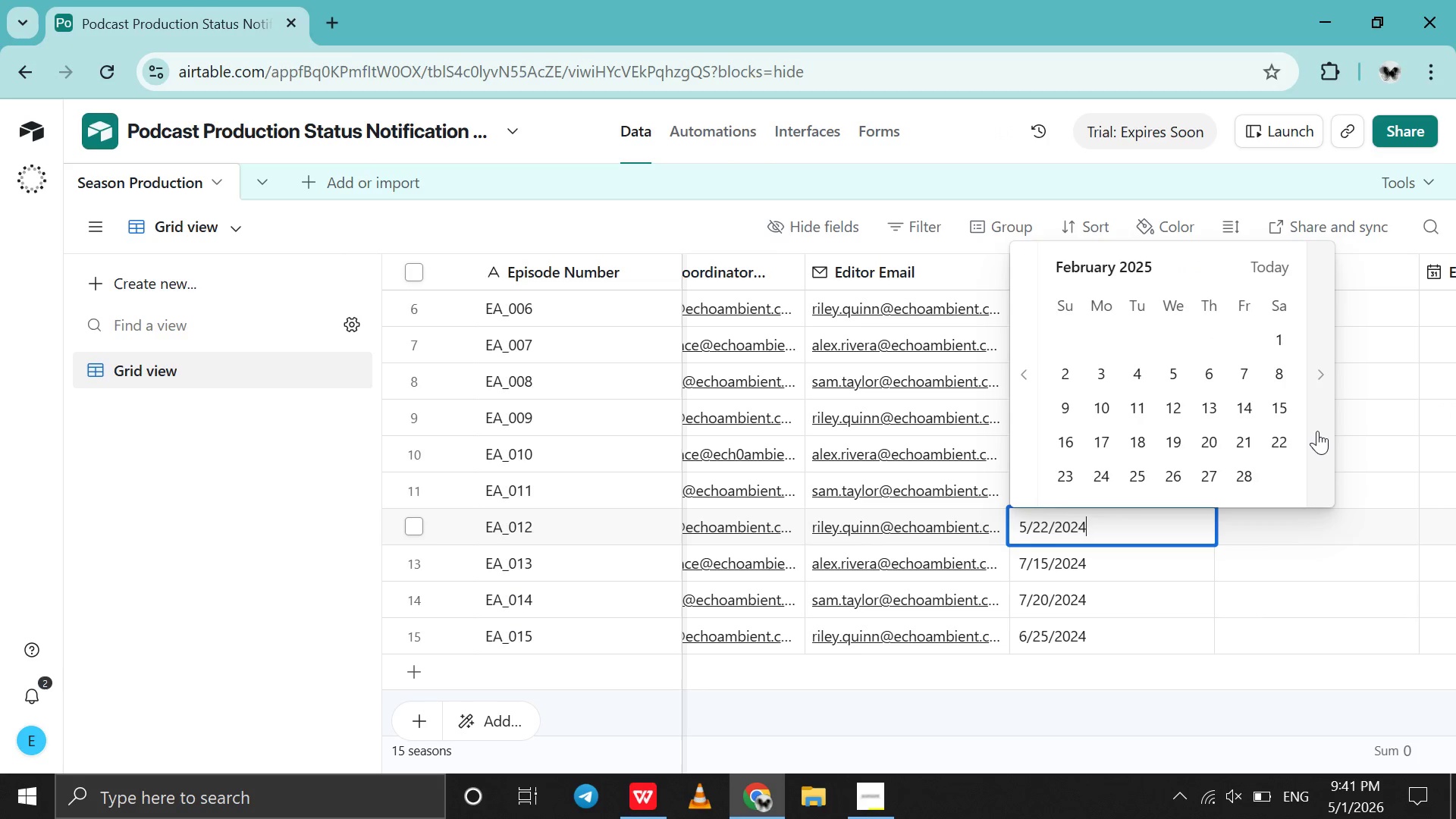 
triple_click([1317, 431])
 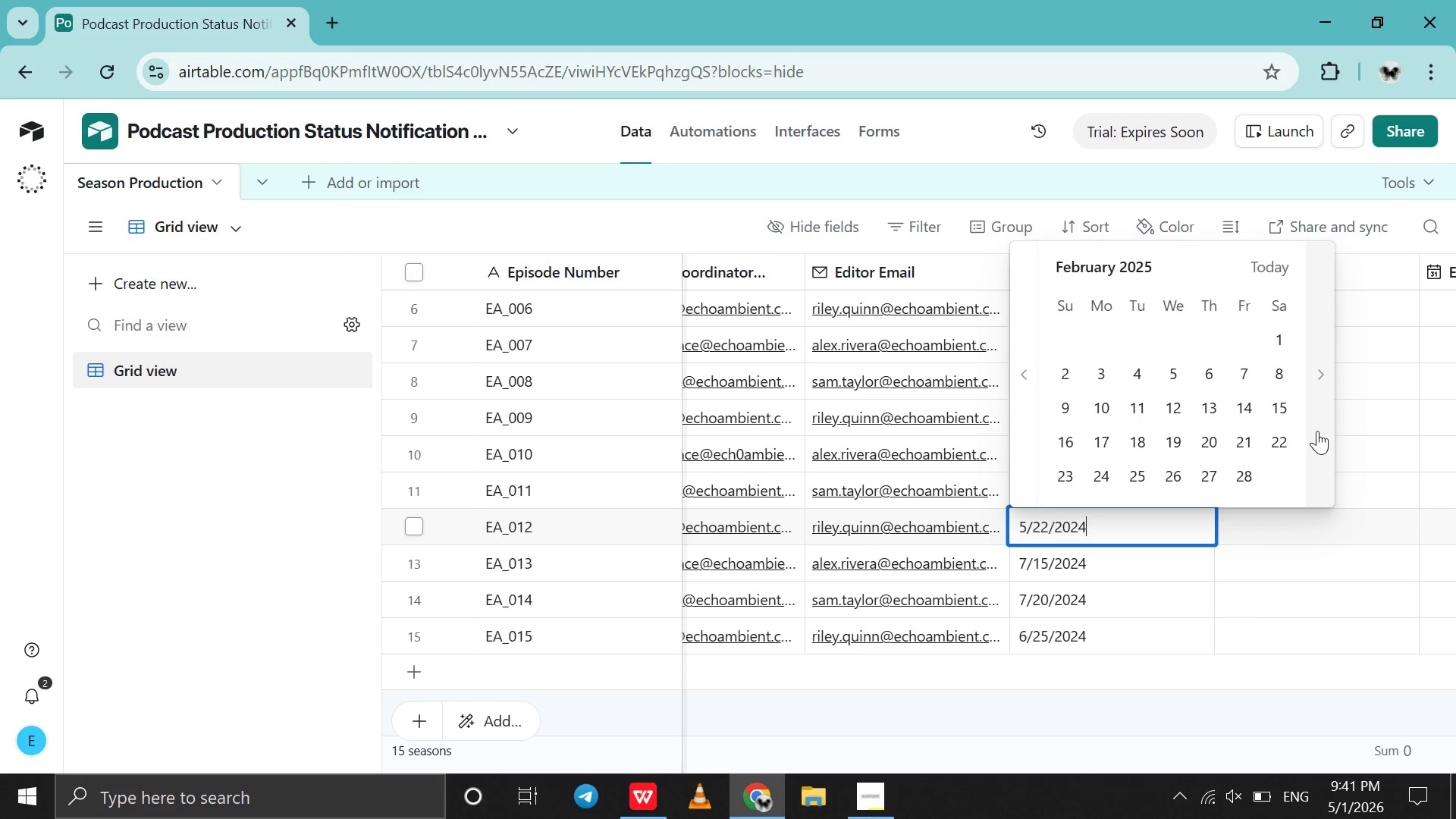 
triple_click([1317, 431])
 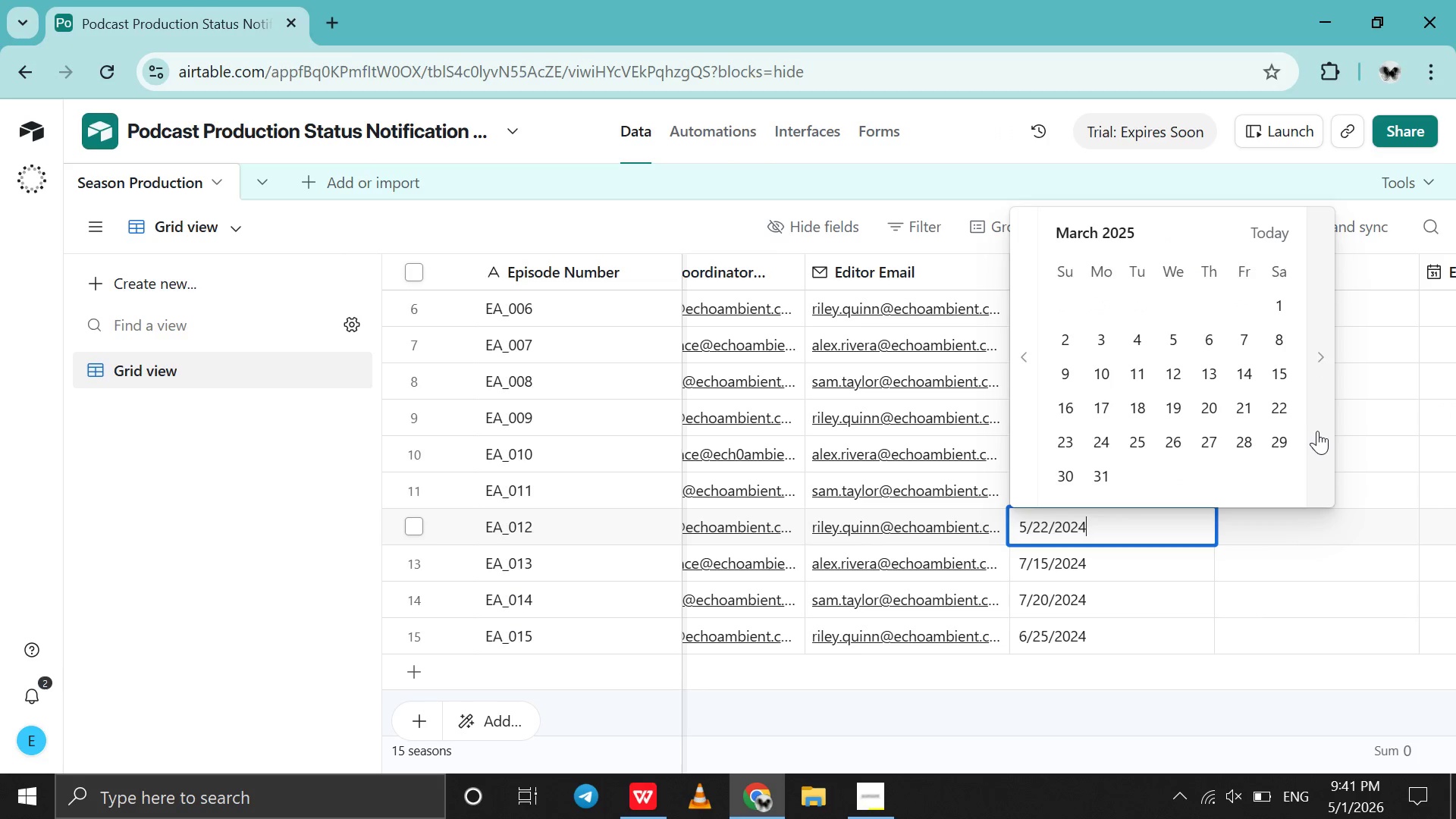 
triple_click([1317, 431])
 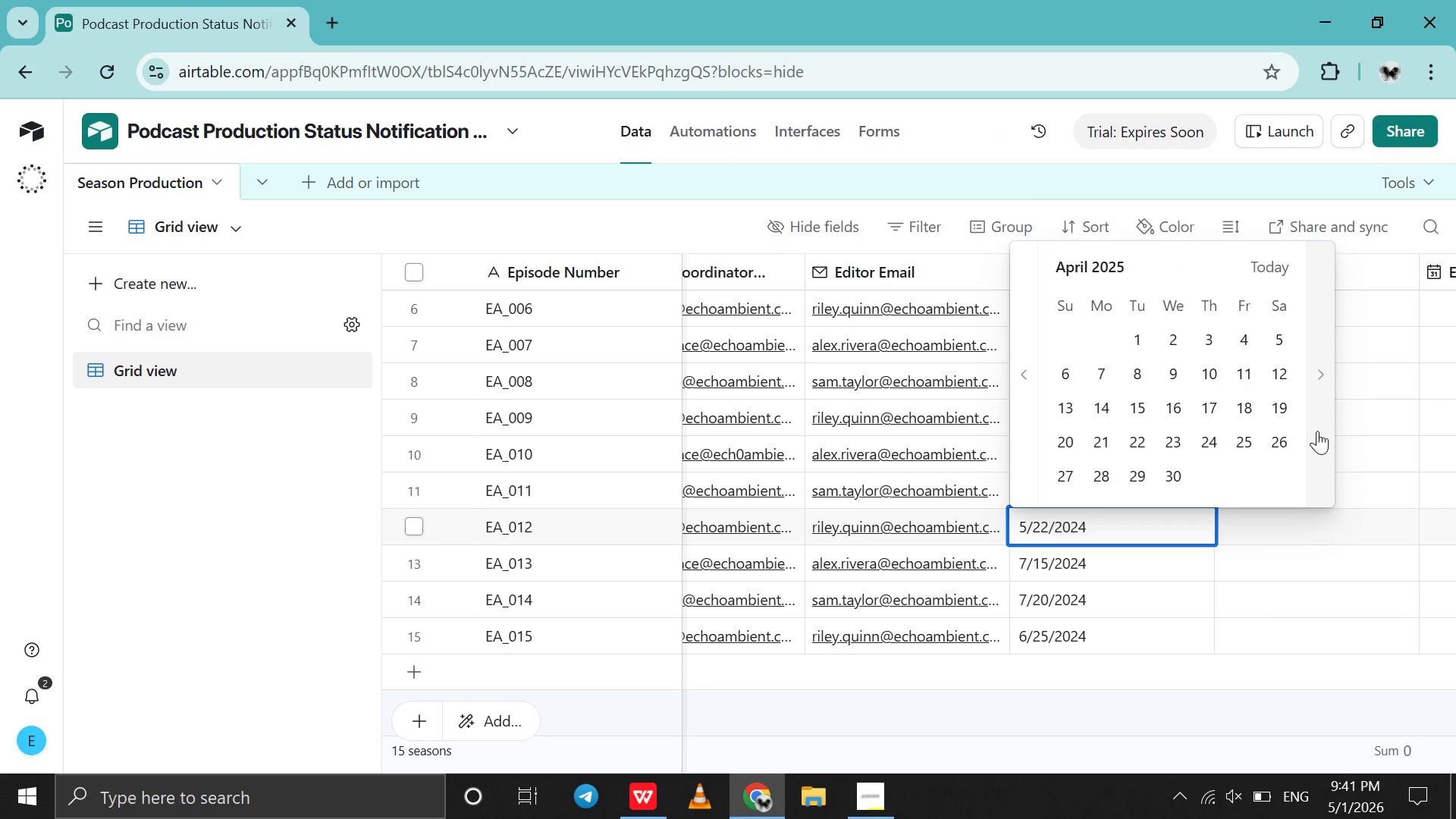 
triple_click([1317, 431])
 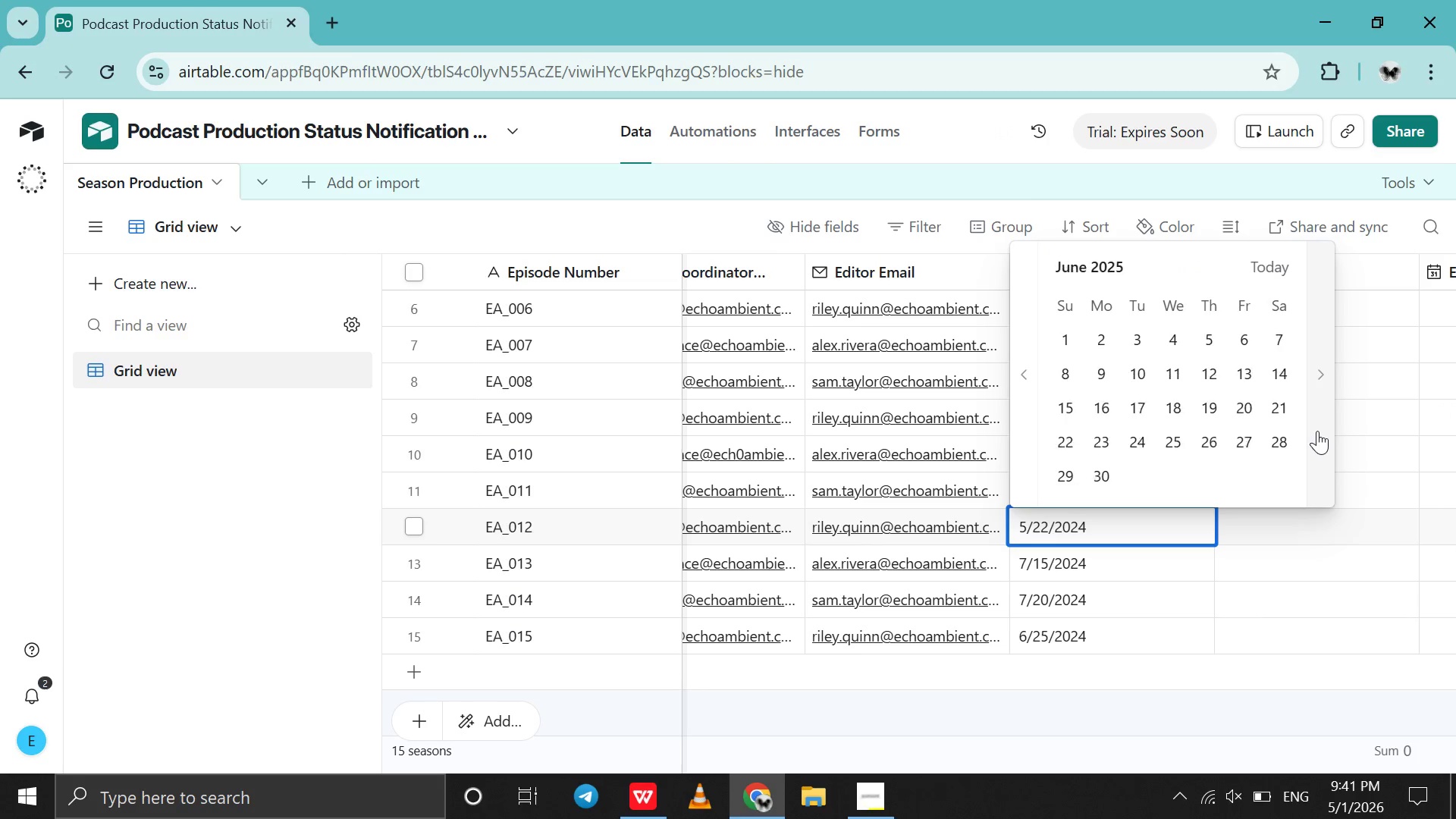 
triple_click([1317, 431])
 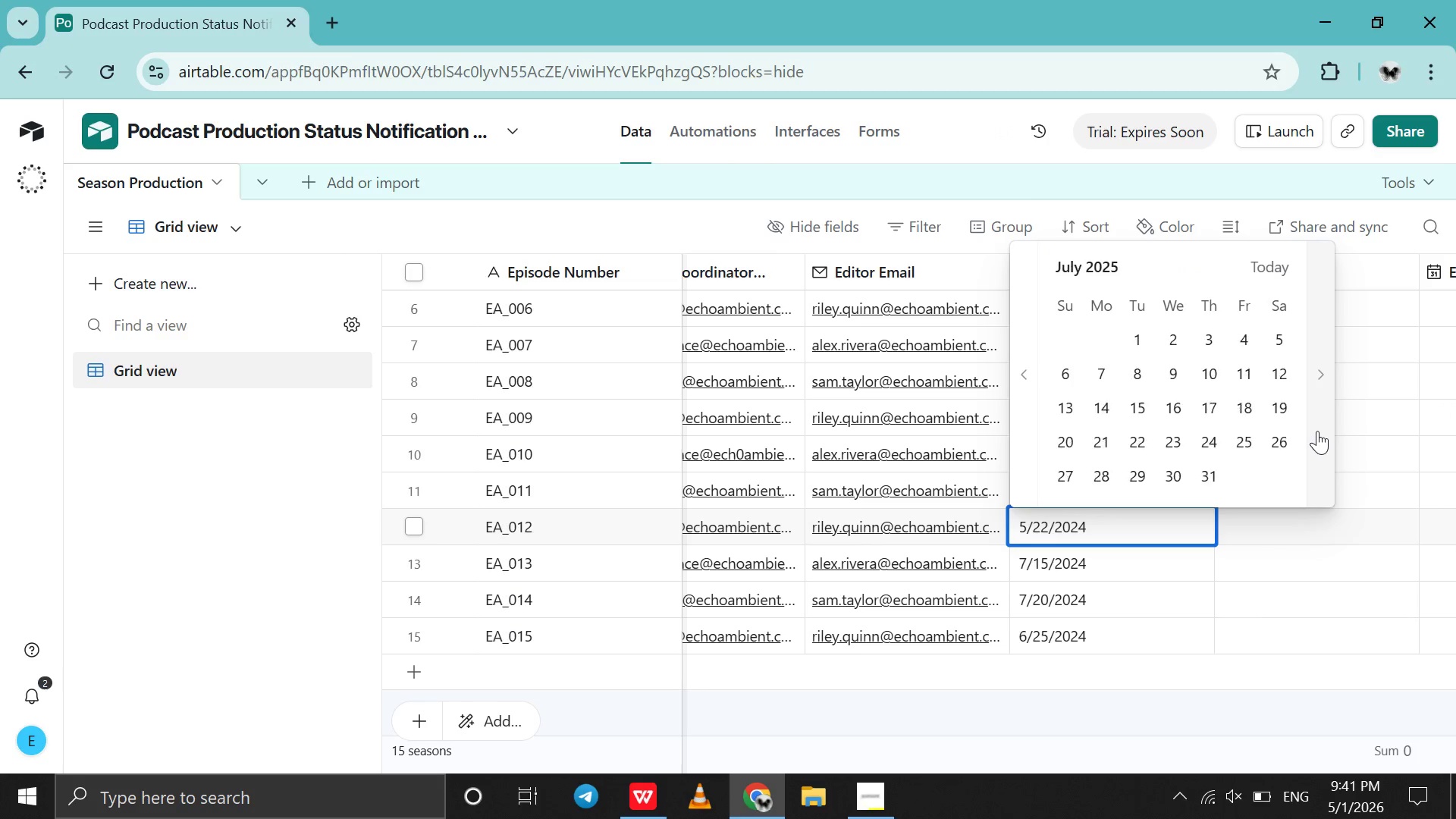 
triple_click([1317, 431])
 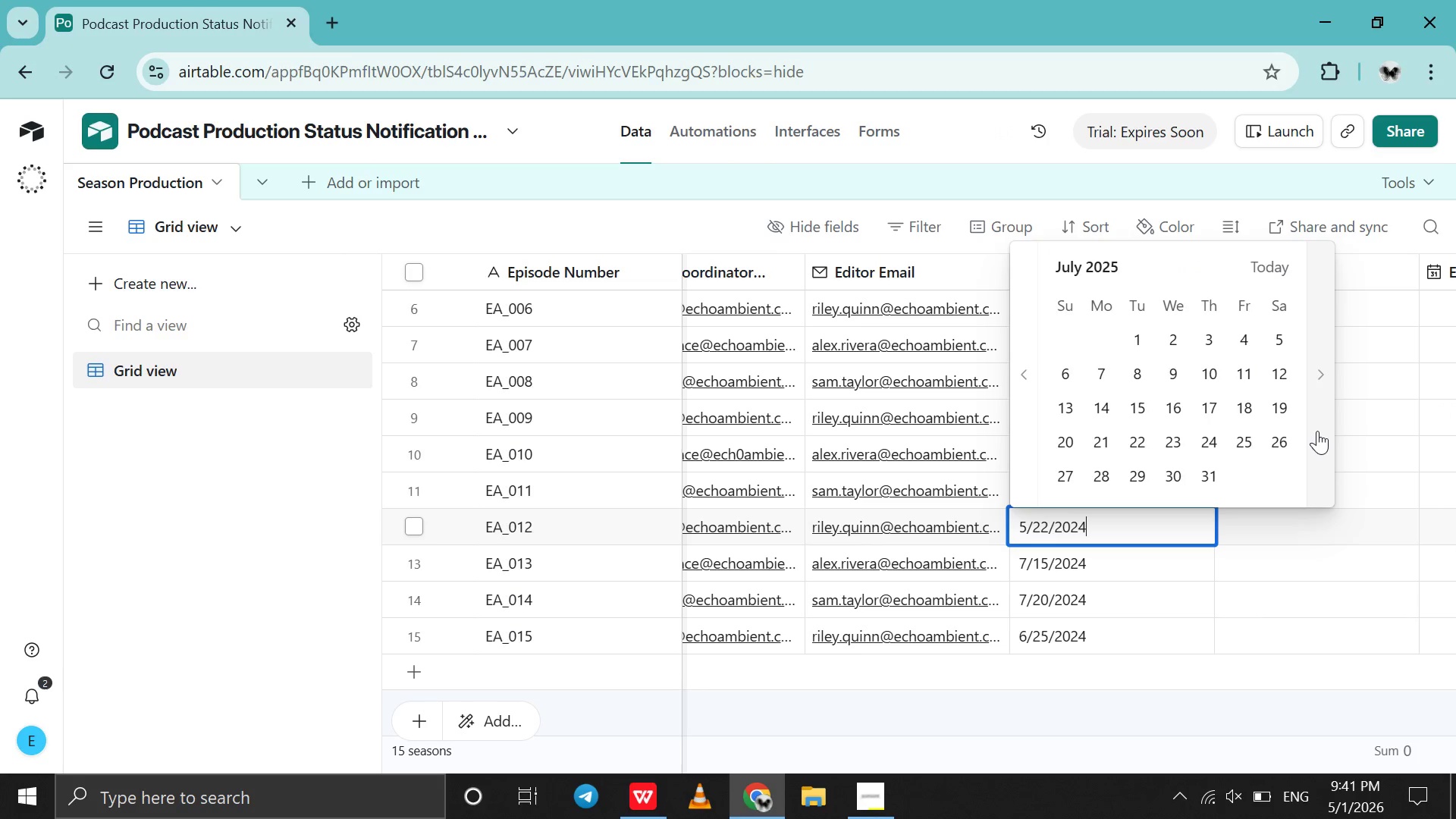 
triple_click([1317, 431])
 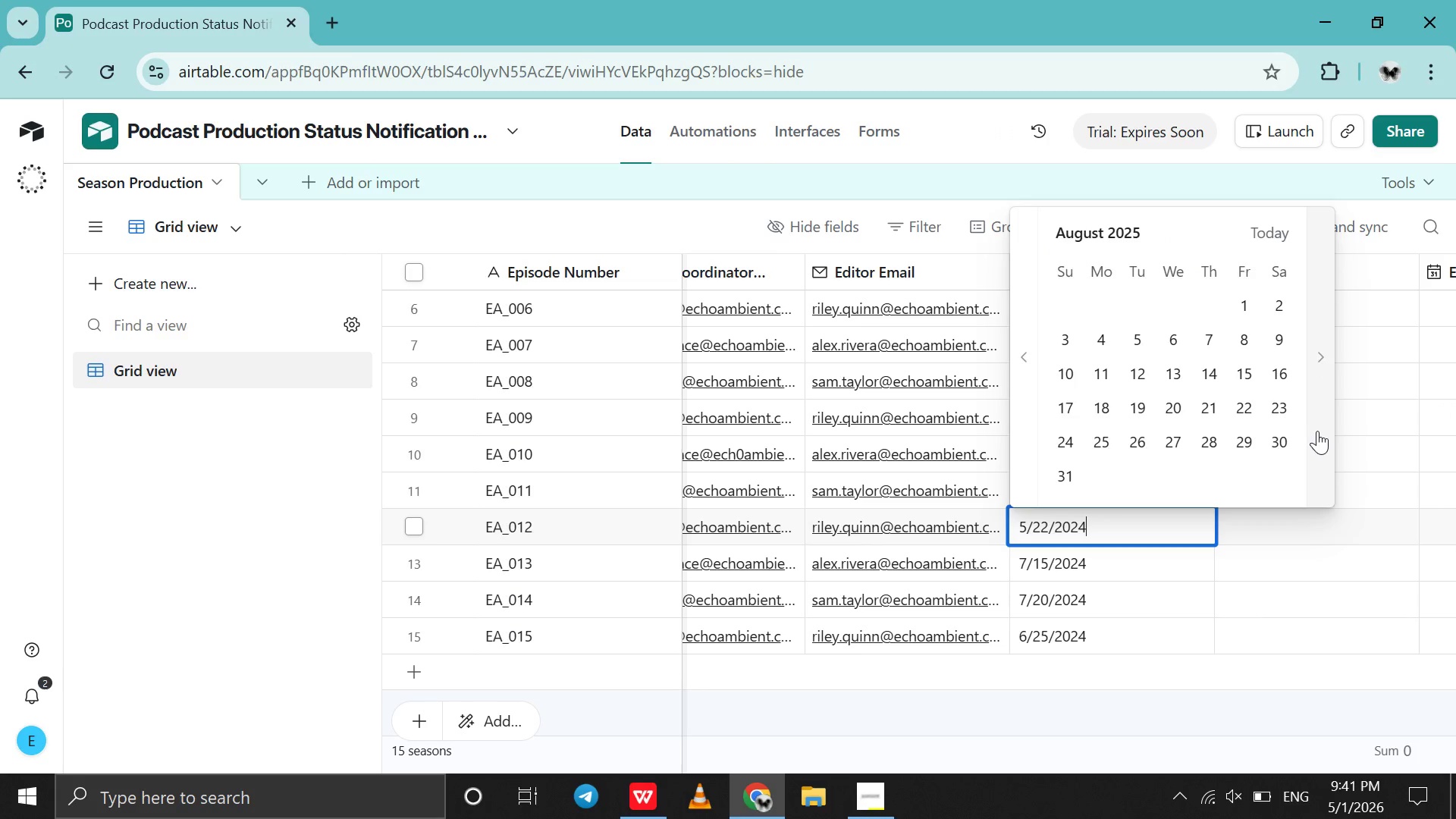 
triple_click([1317, 431])
 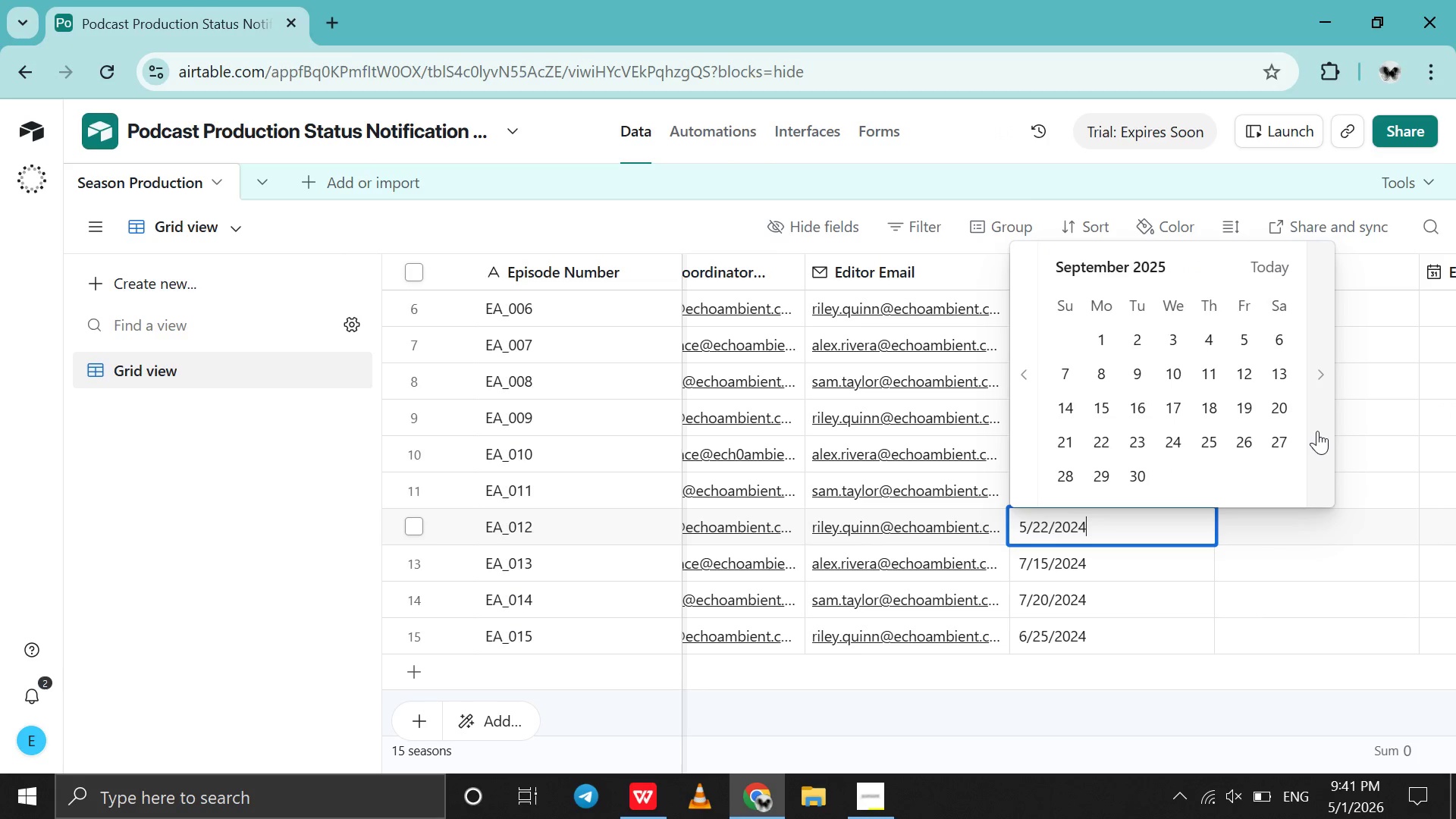 
triple_click([1317, 431])
 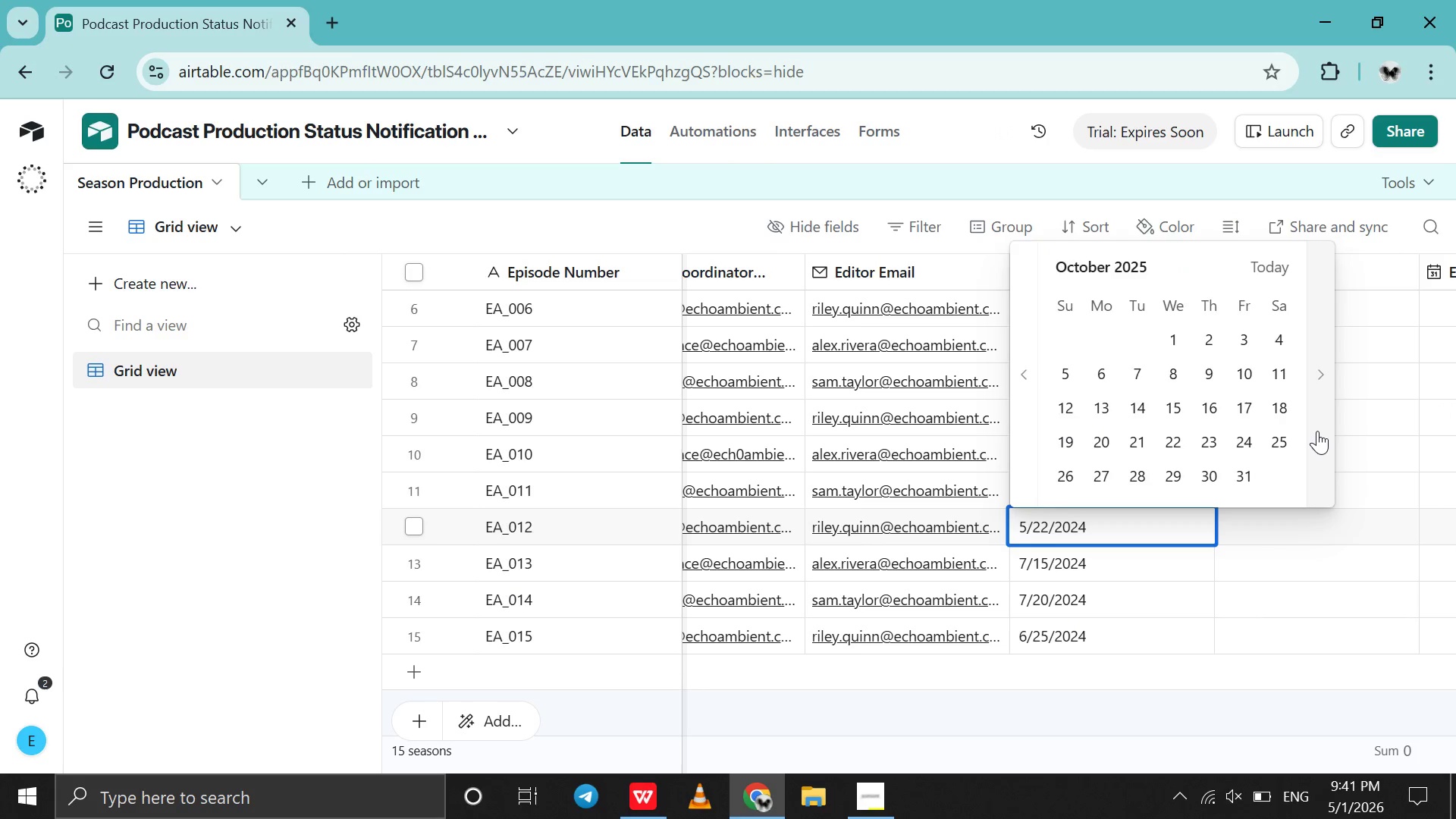 
triple_click([1317, 431])
 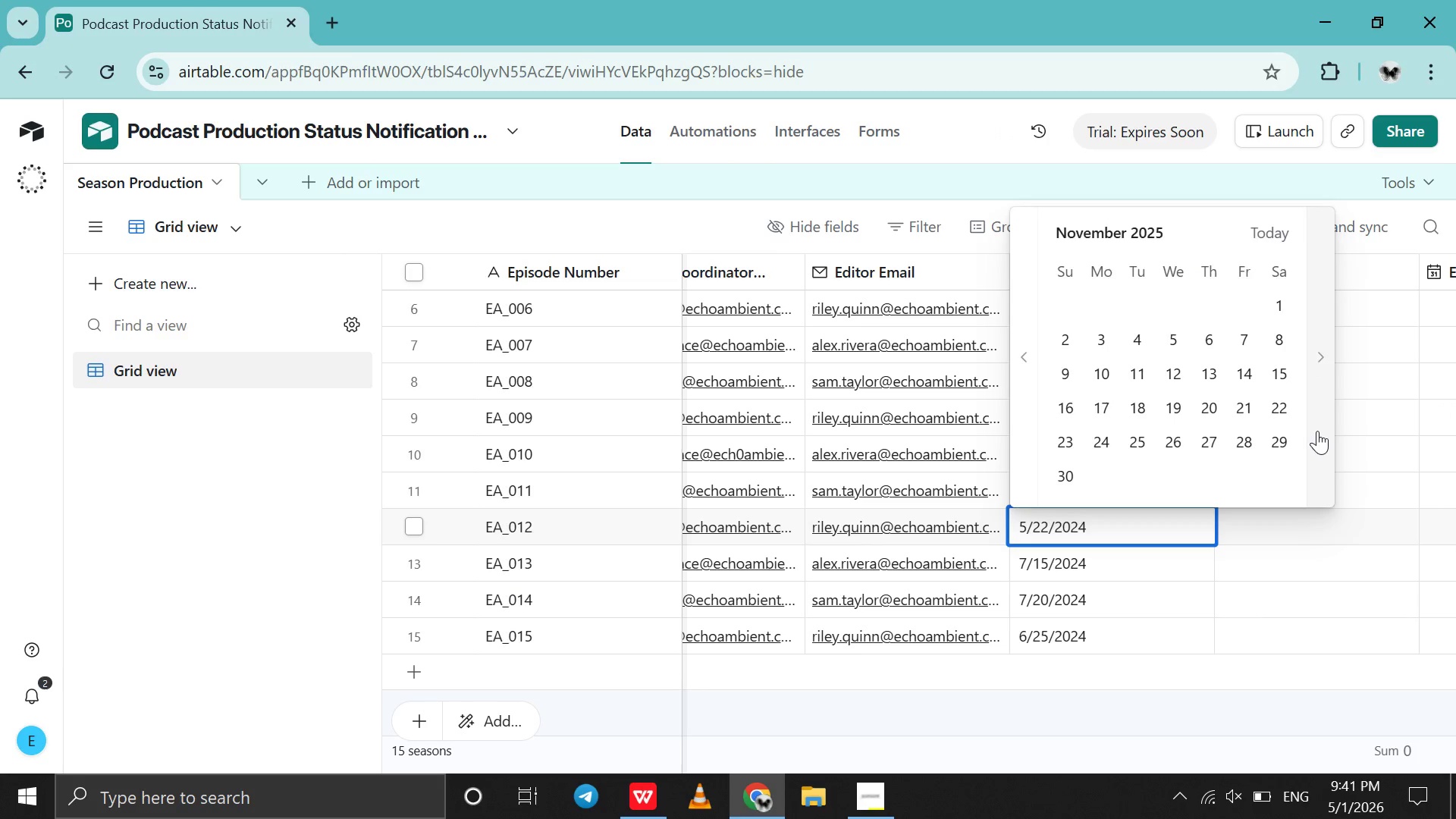 
triple_click([1317, 431])
 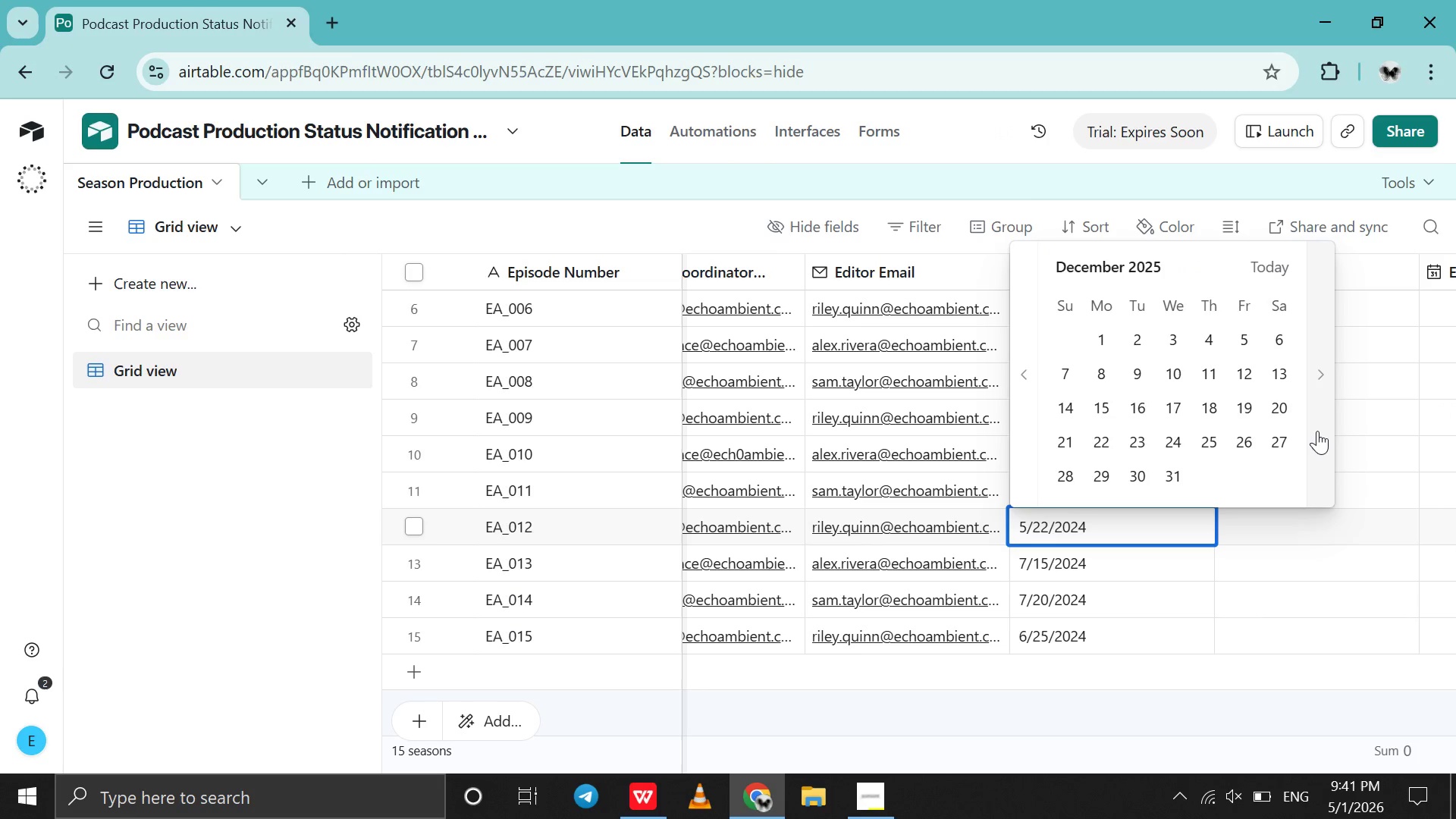 
triple_click([1317, 431])
 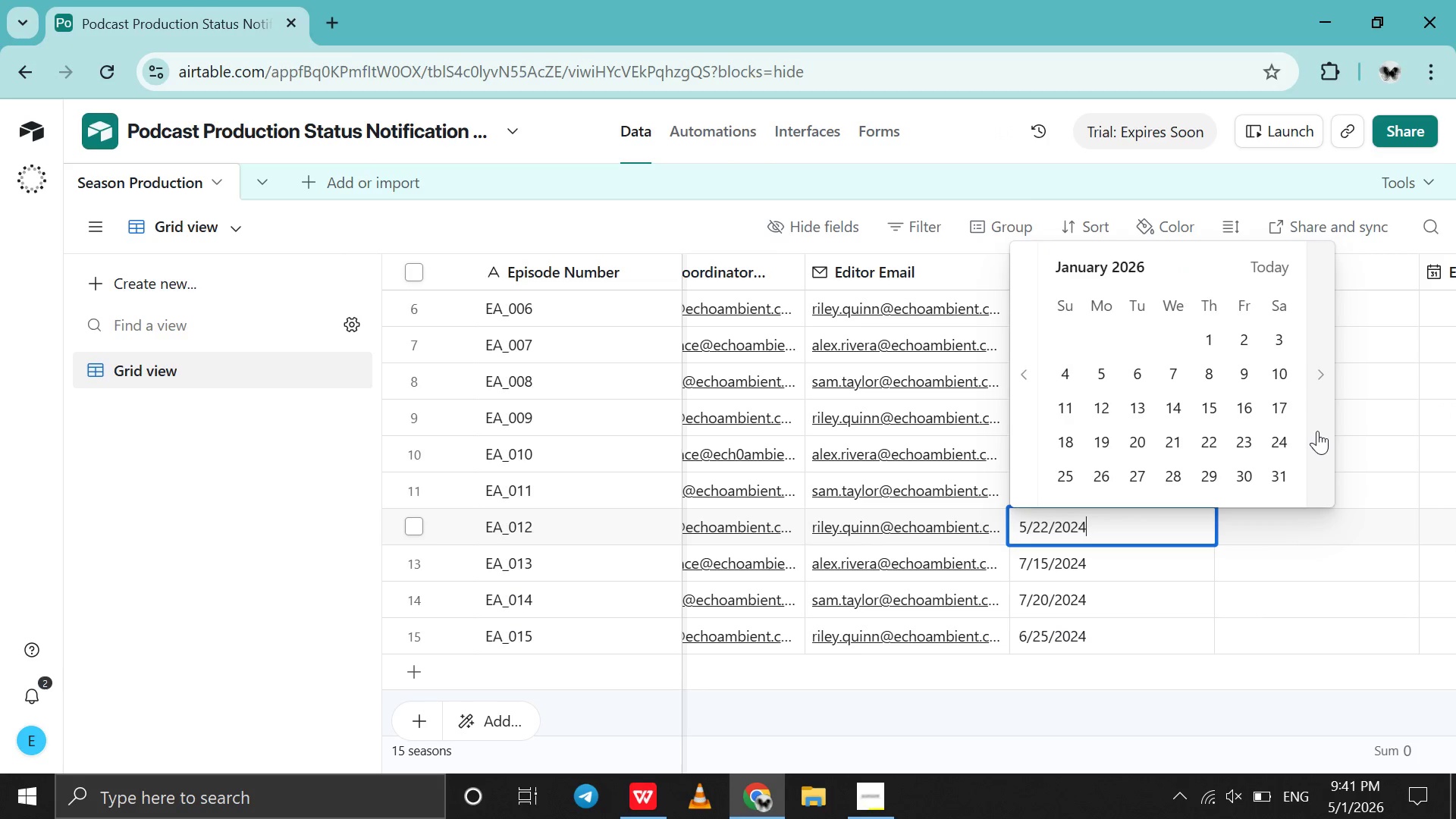 
triple_click([1317, 431])
 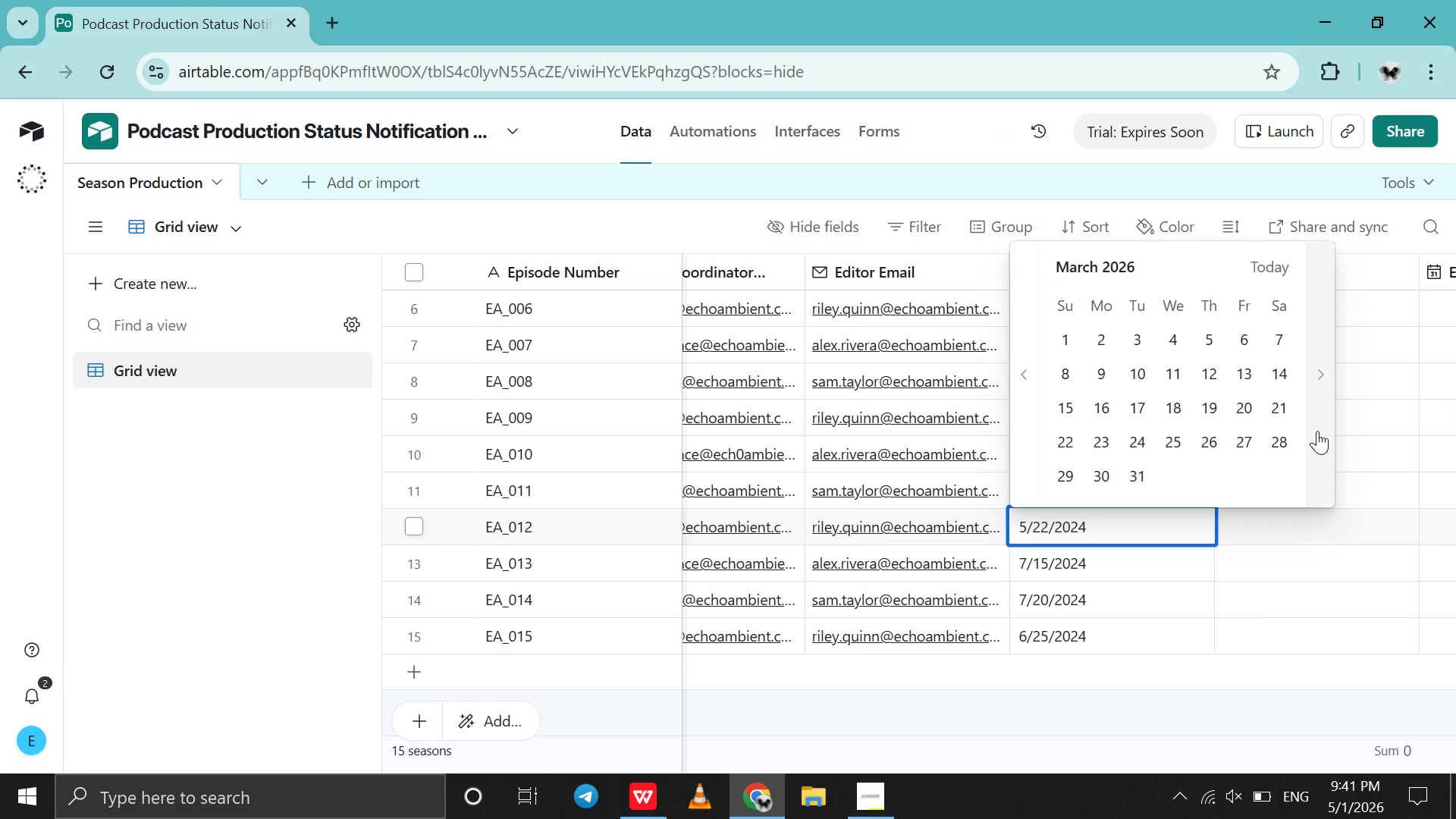 
double_click([1317, 431])
 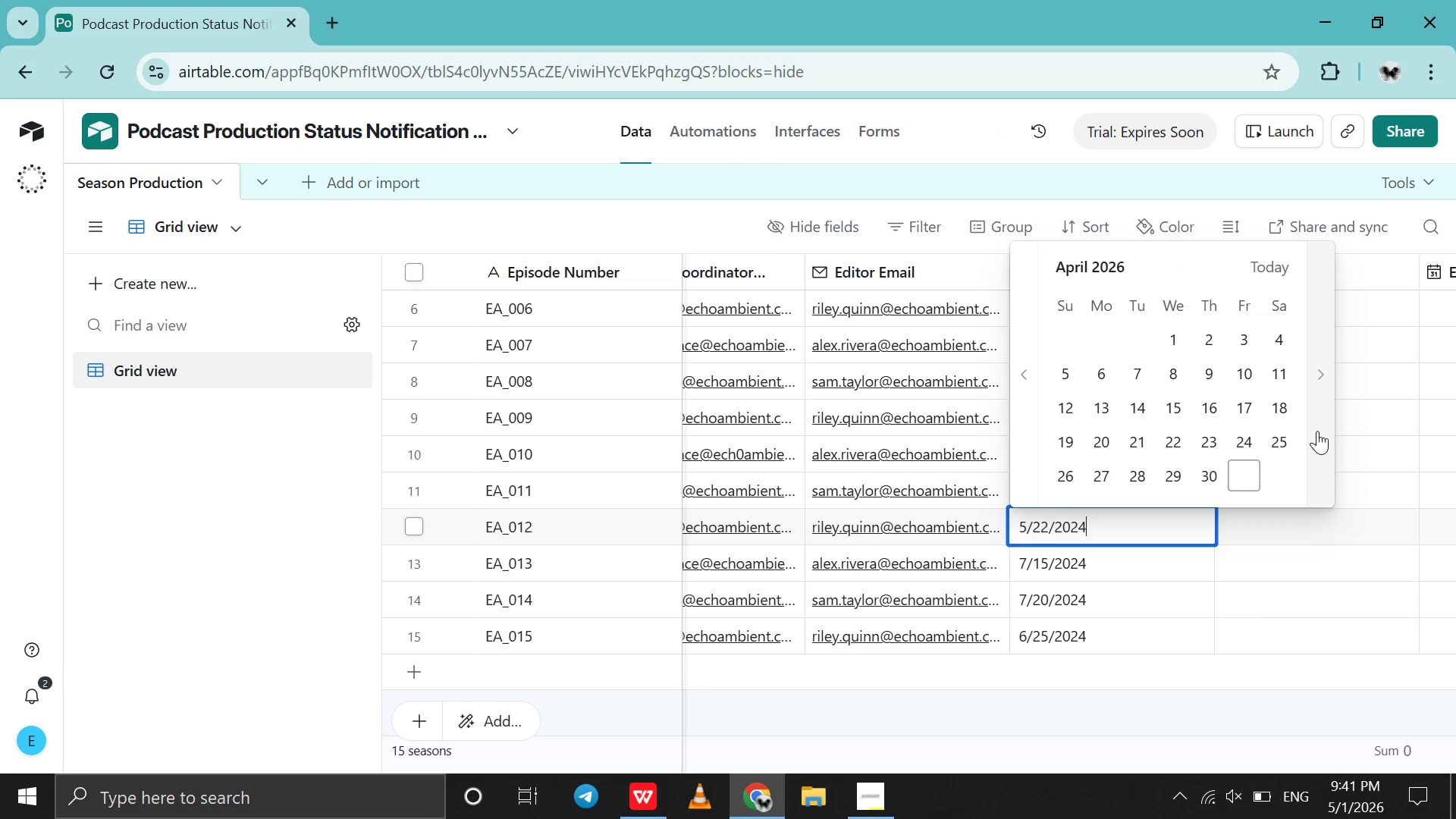 
triple_click([1317, 431])
 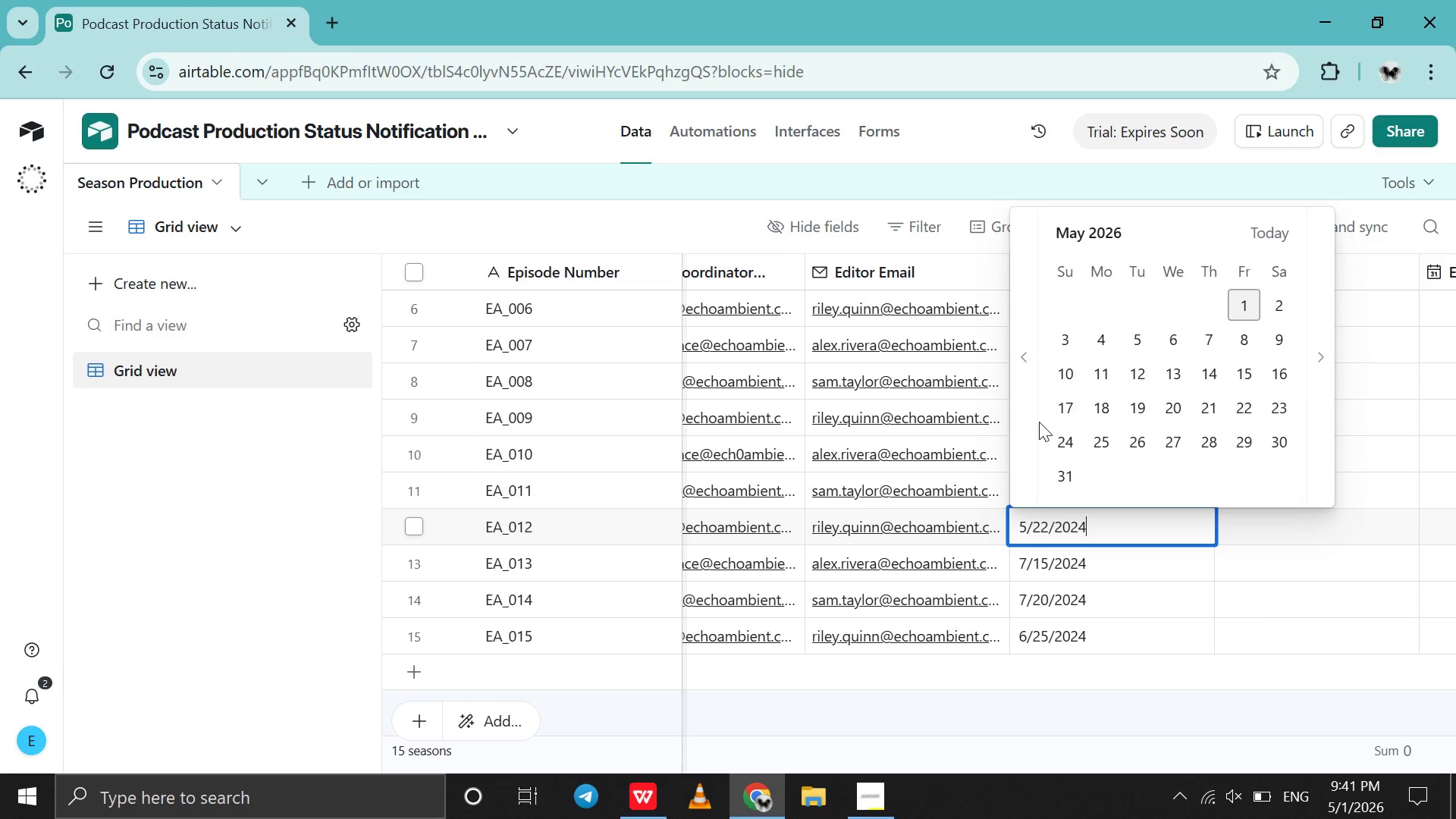 
left_click([1024, 422])
 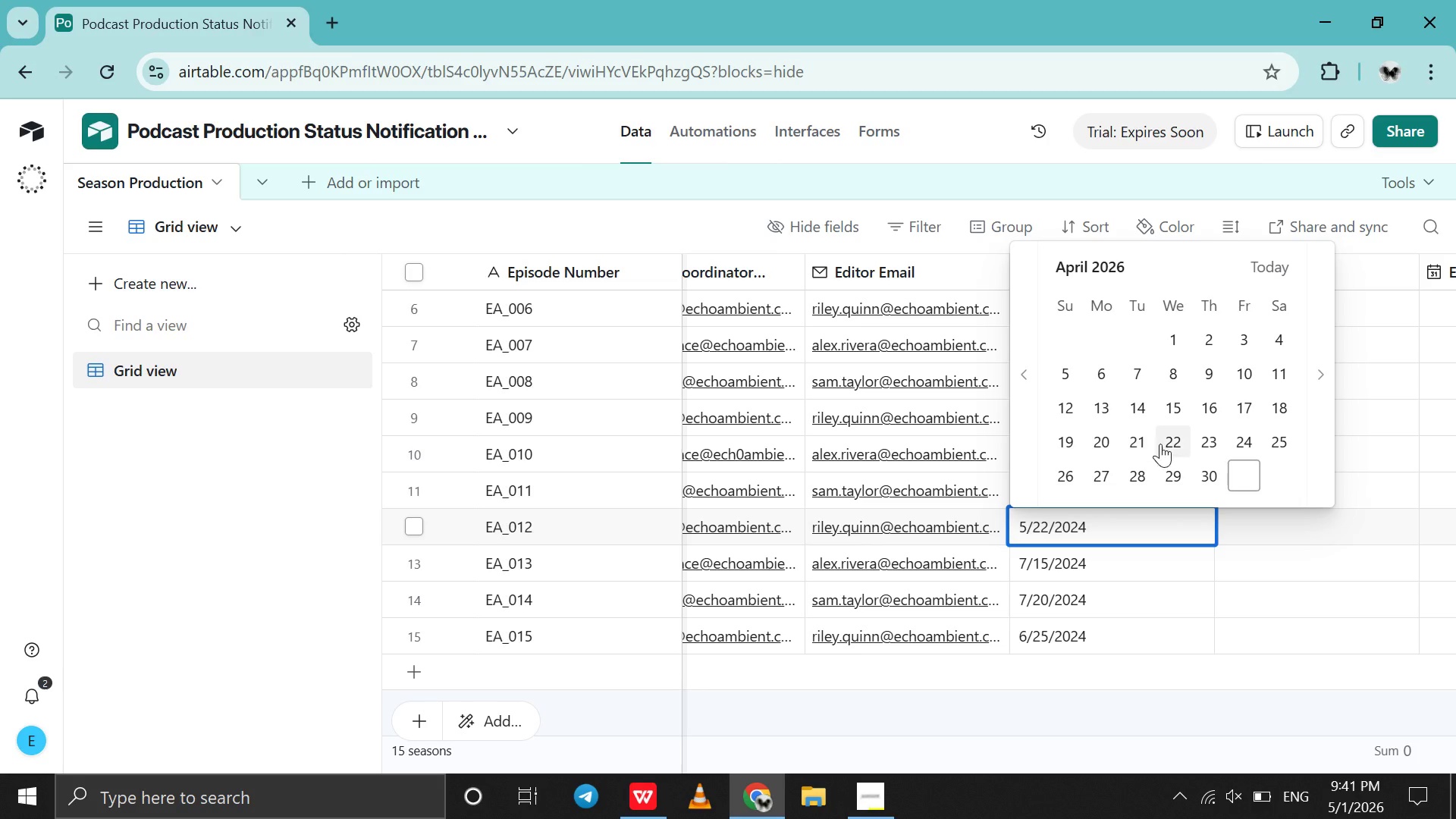 
left_click([1167, 444])
 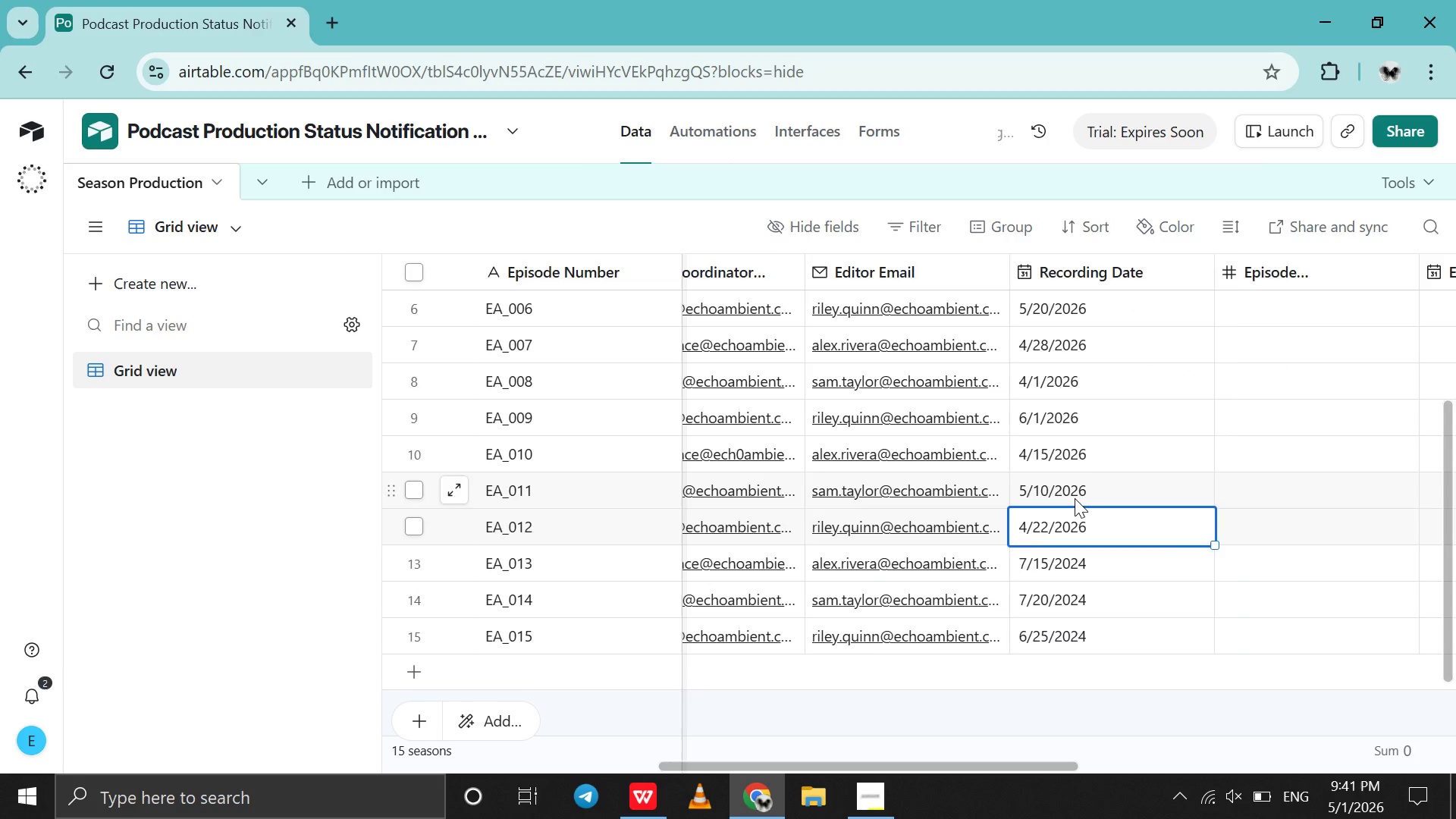 
scroll: coordinate [1075, 498], scroll_direction: none, amount: 0.0
 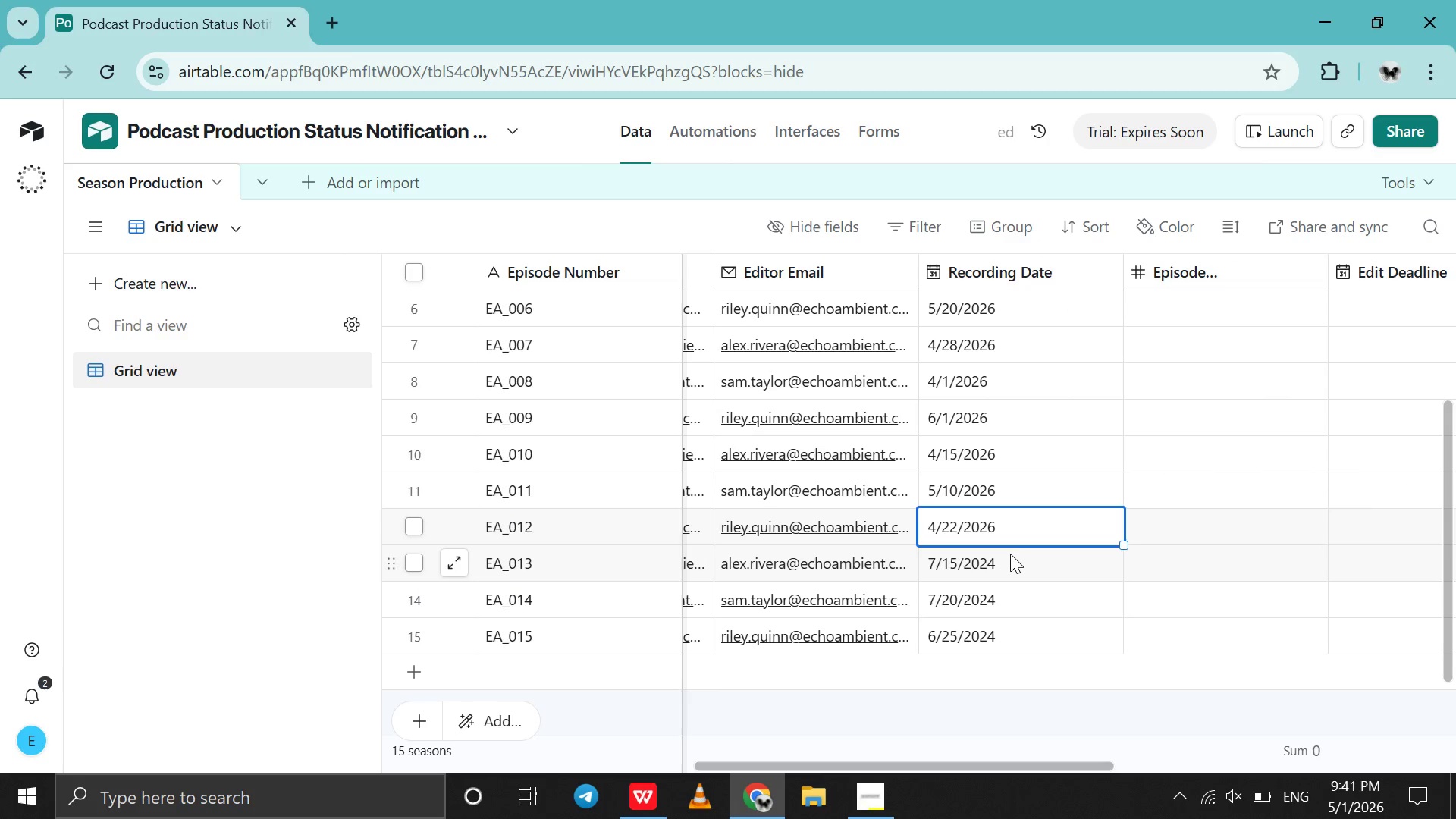 
double_click([1010, 554])
 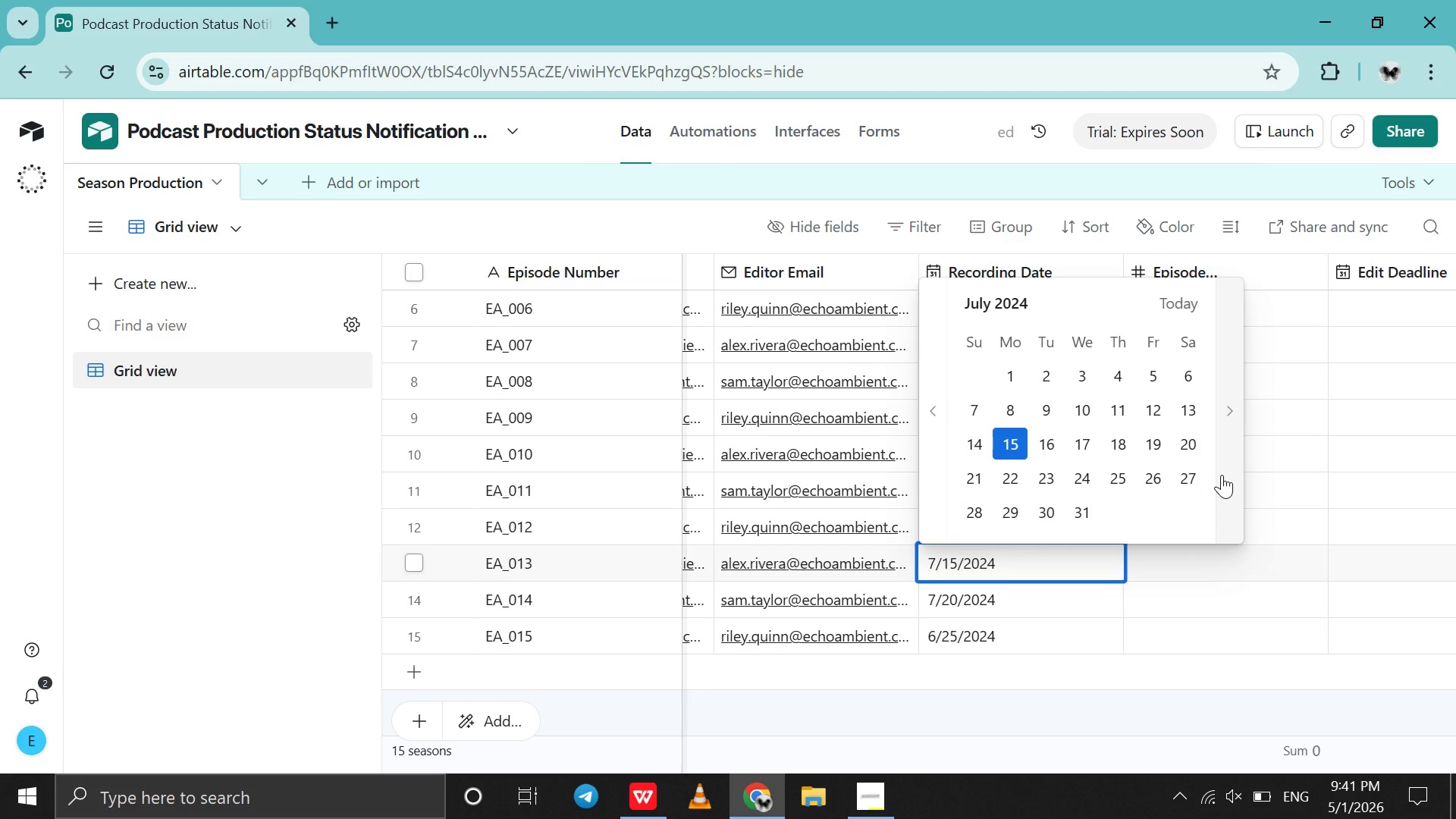 
double_click([1222, 475])
 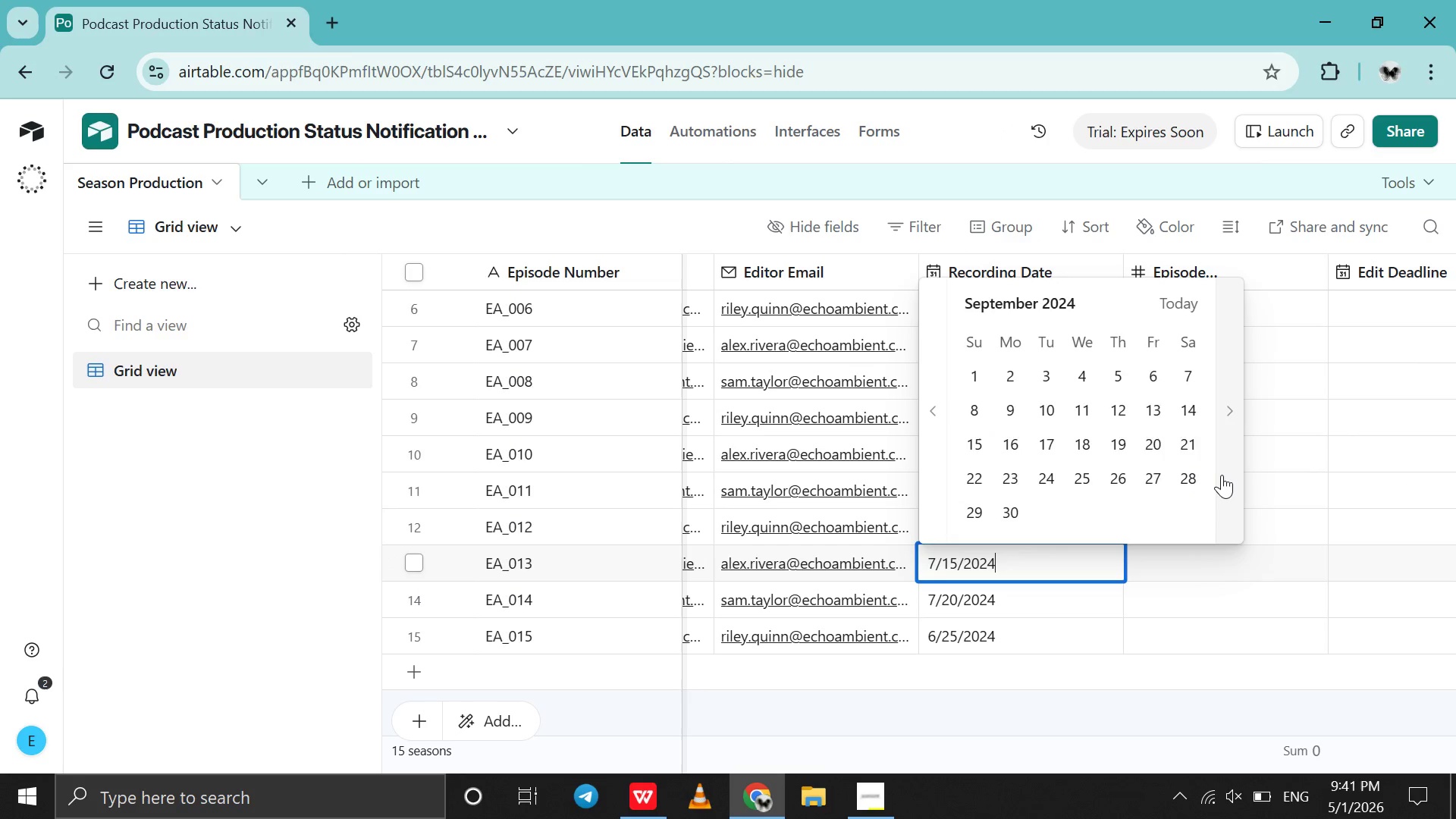 
triple_click([1222, 475])
 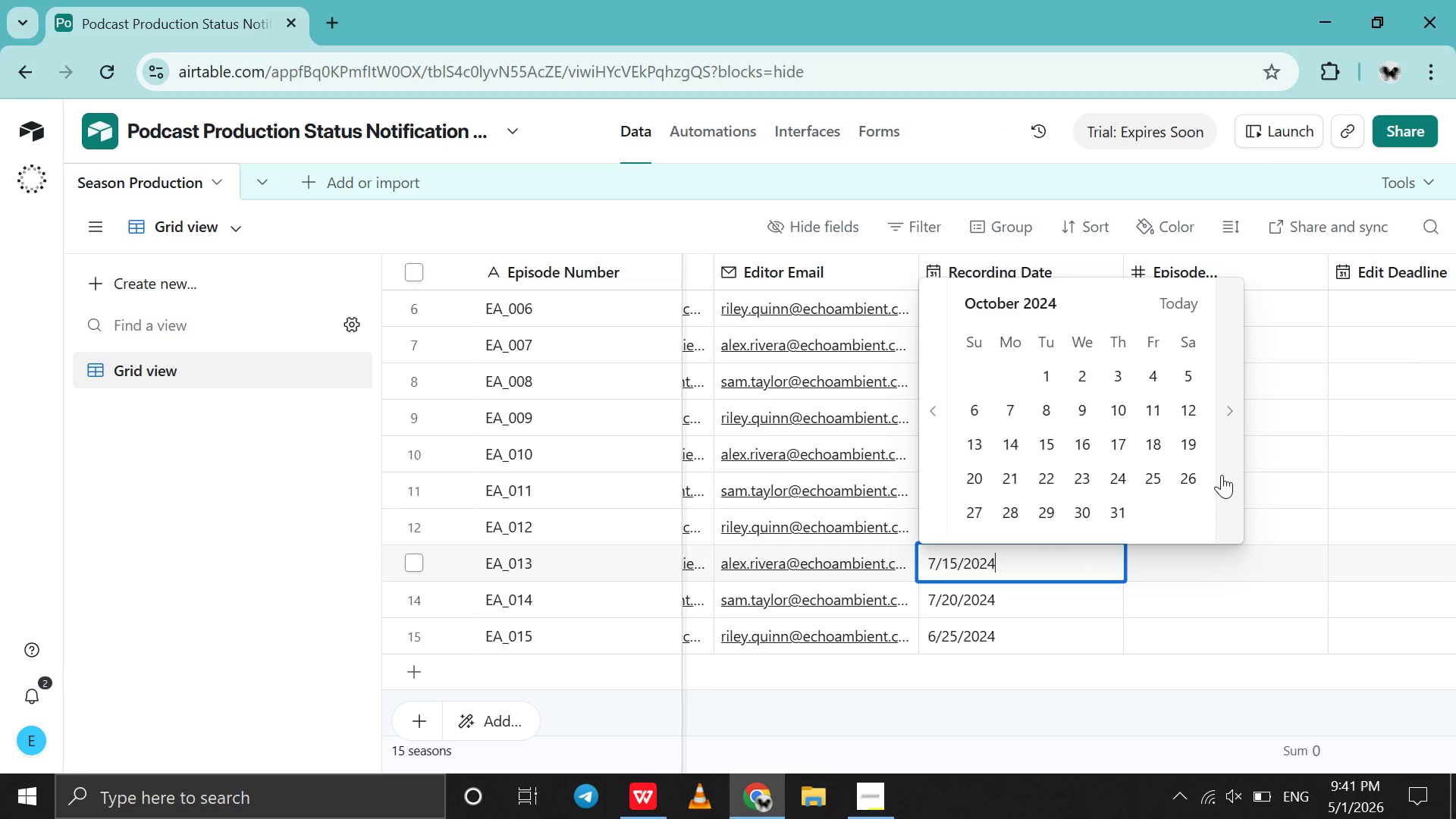 
triple_click([1222, 475])
 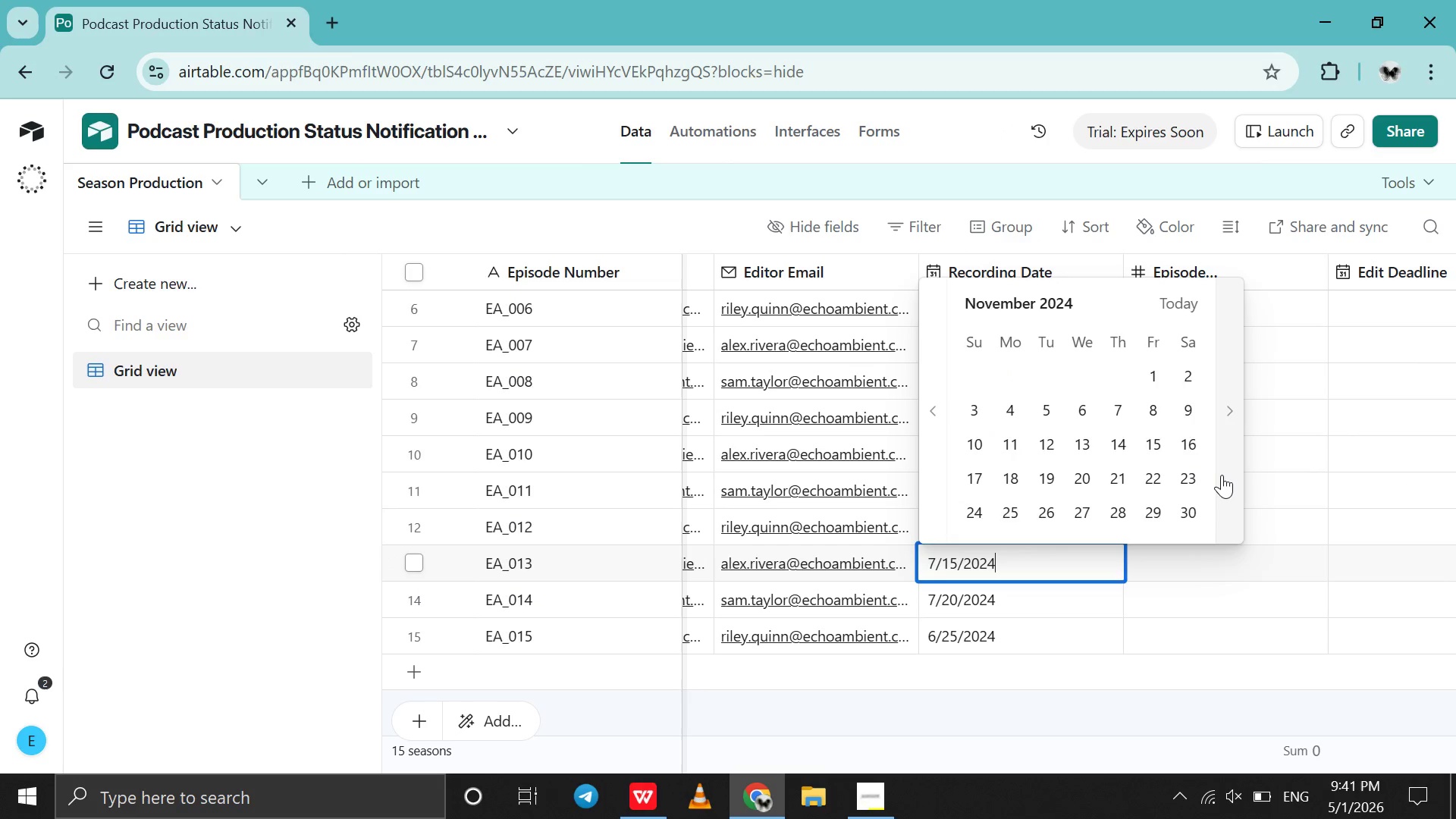 
triple_click([1222, 475])
 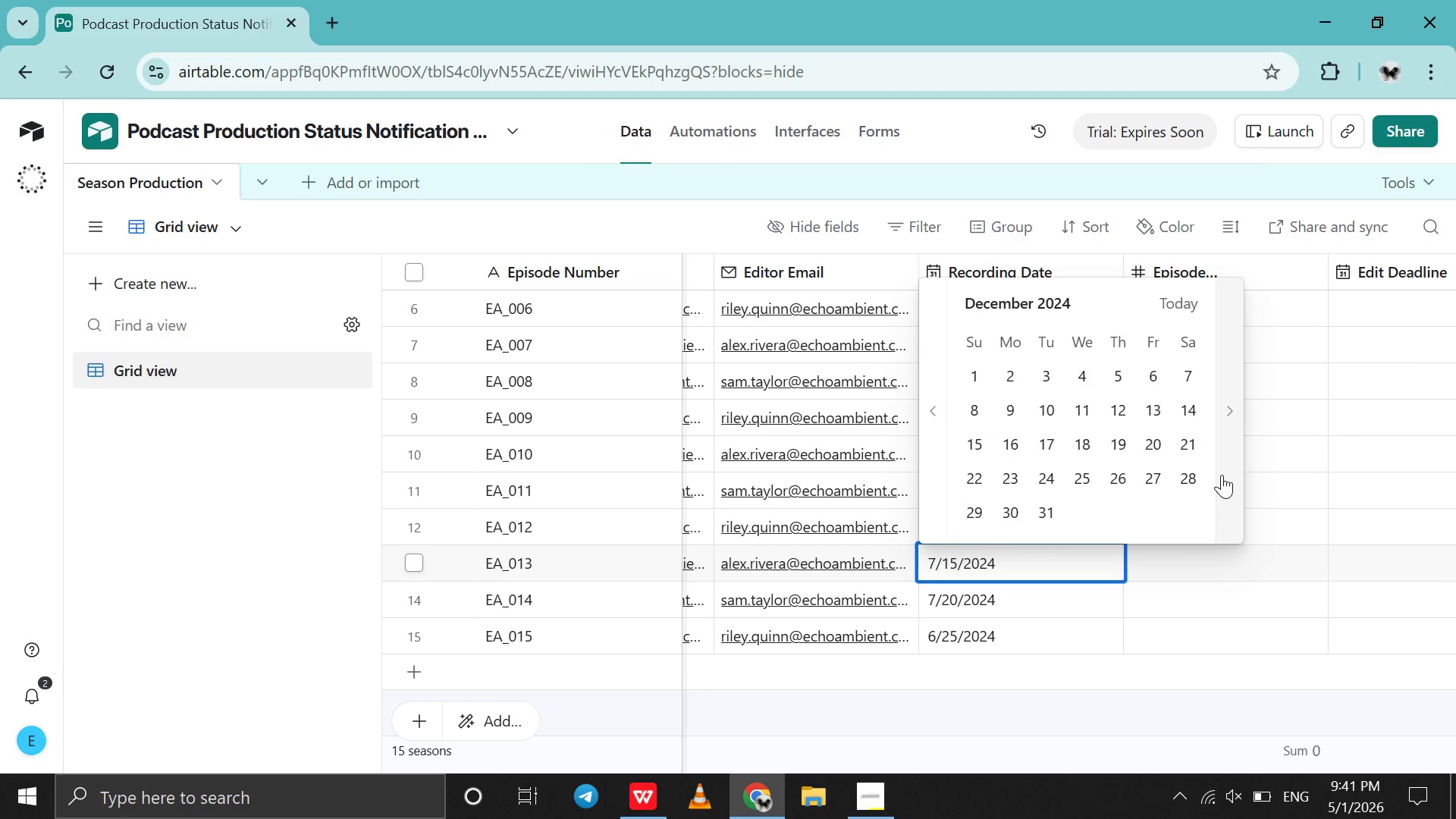 
triple_click([1222, 475])
 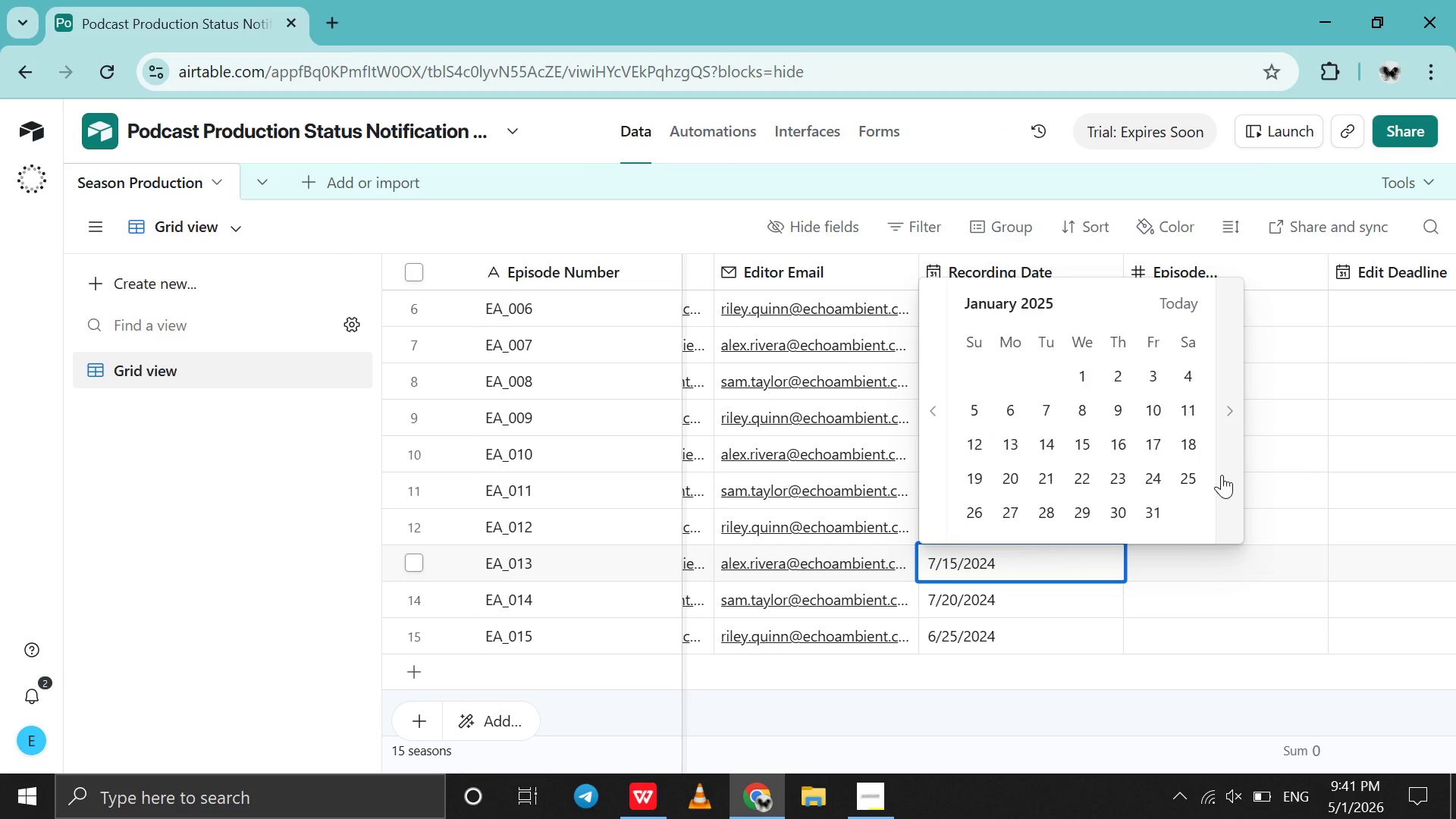 
triple_click([1222, 475])
 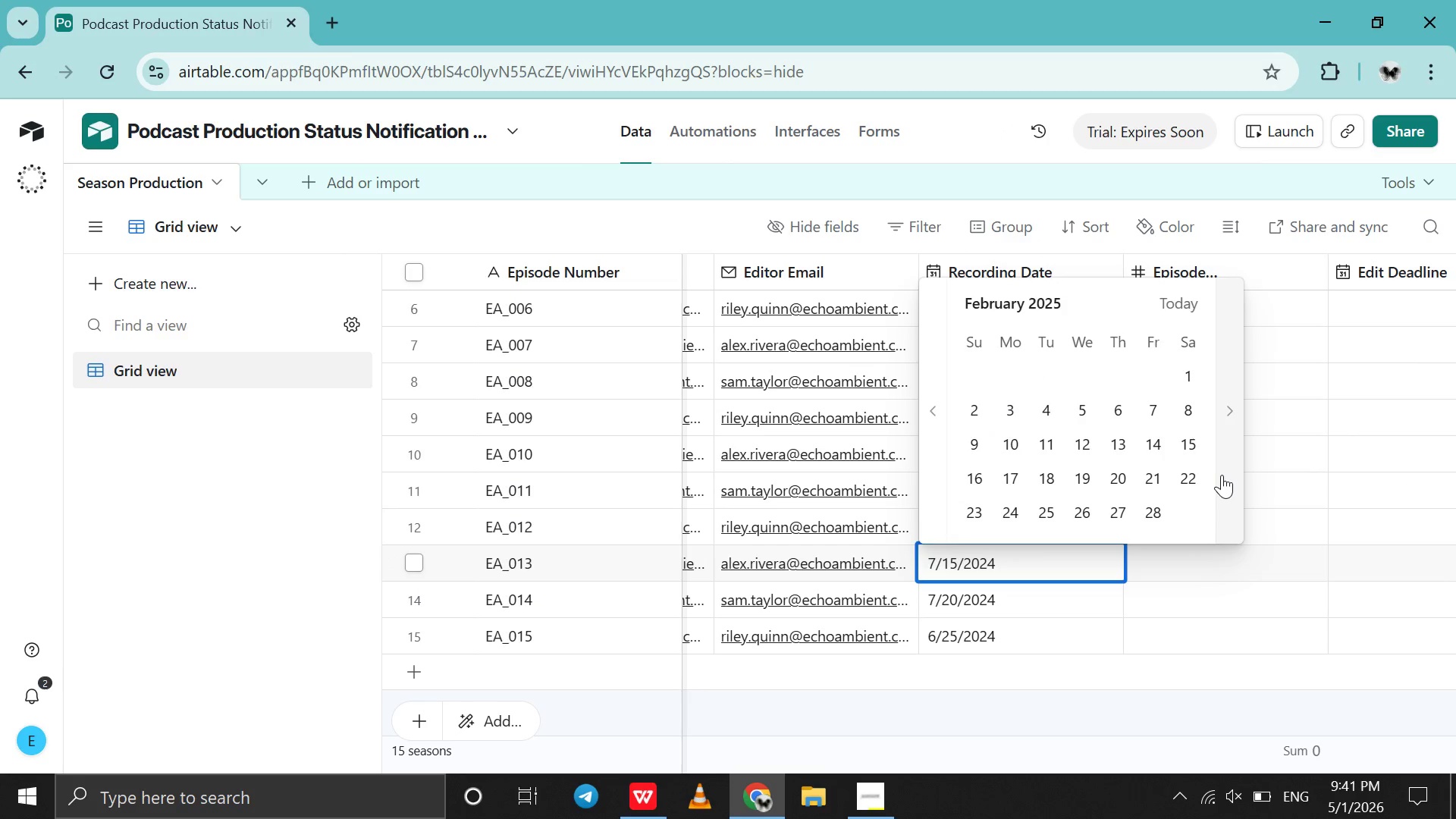 
triple_click([1222, 475])
 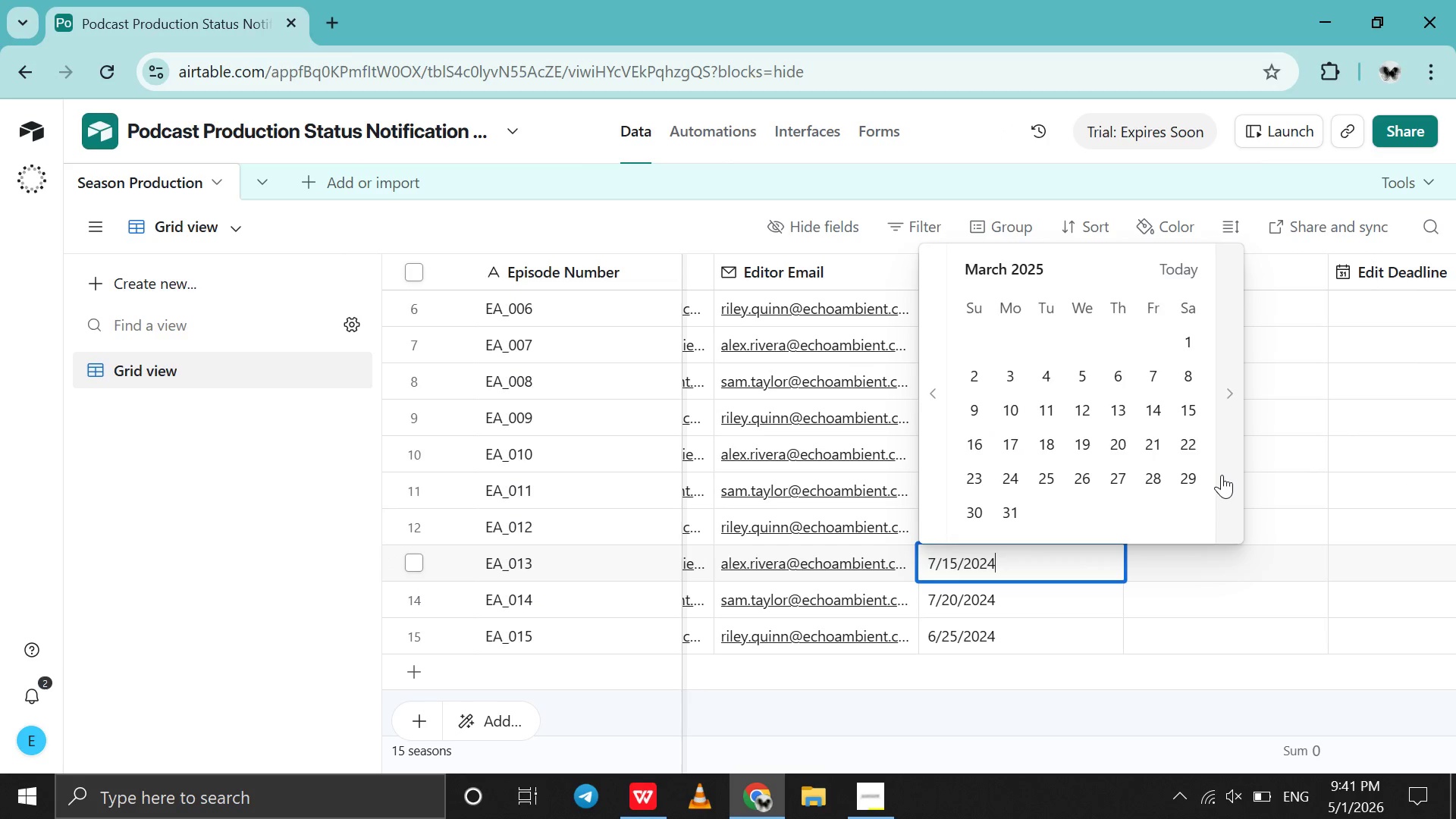 
triple_click([1222, 475])
 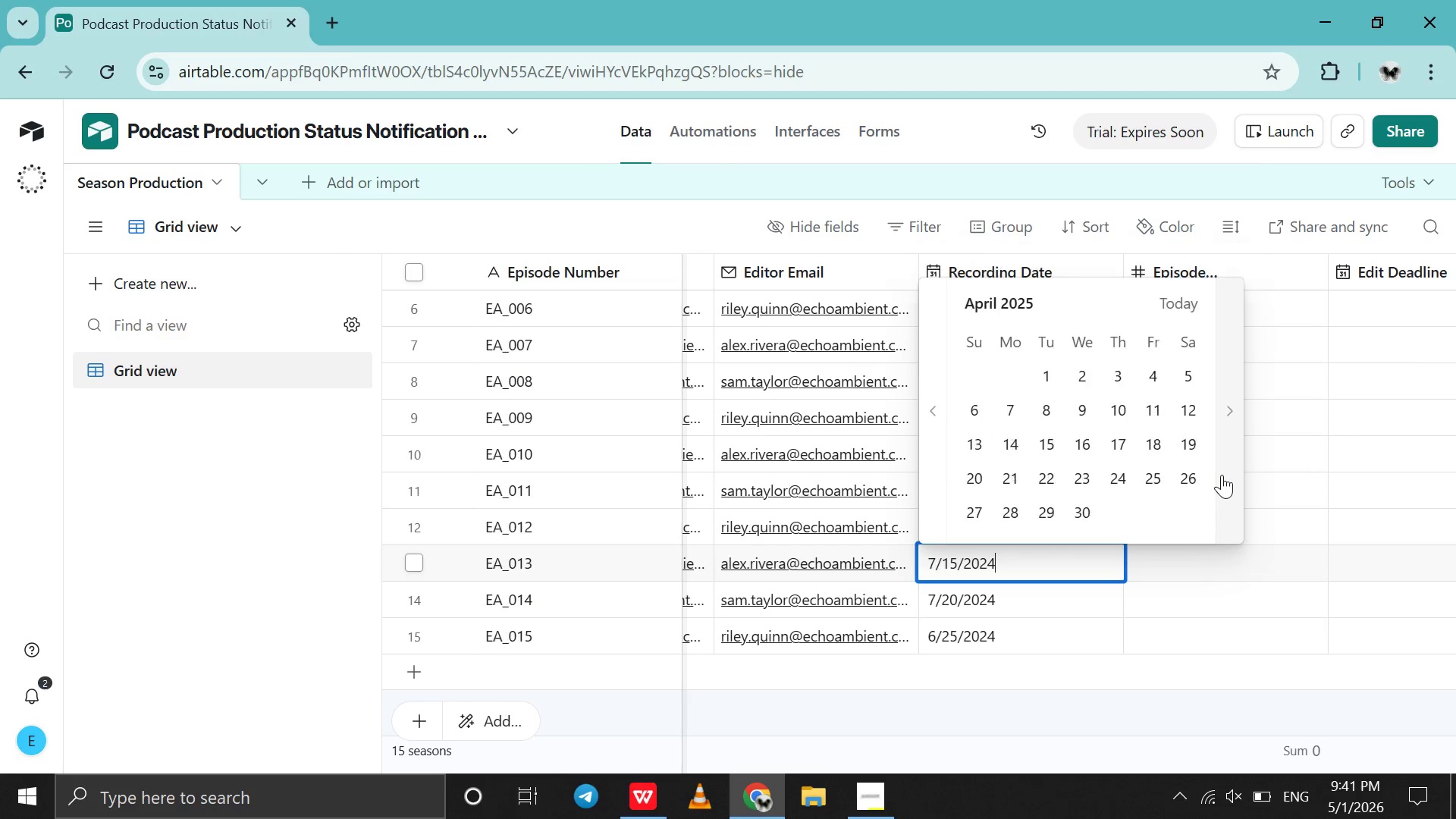 
triple_click([1222, 475])
 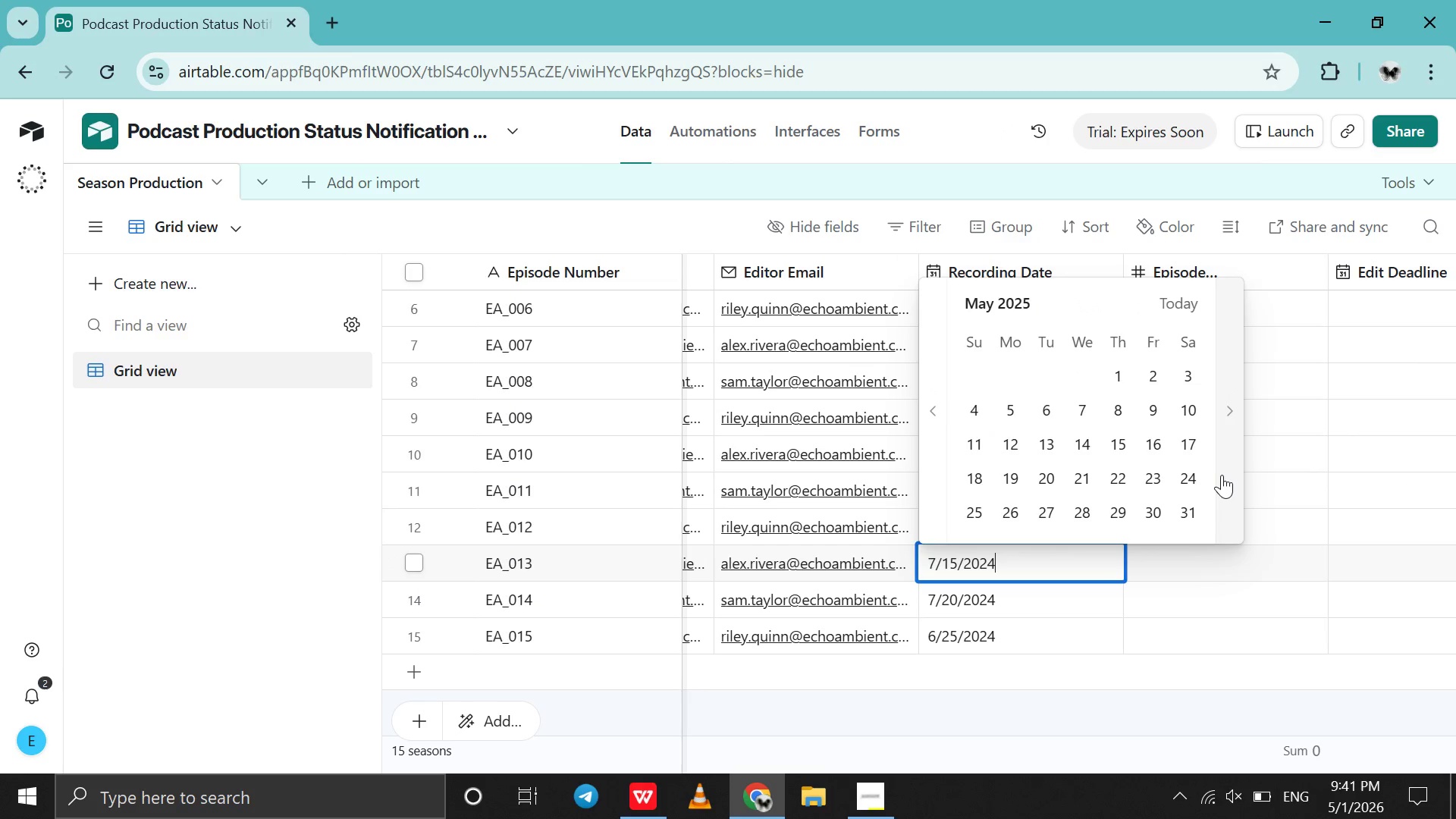 
triple_click([1222, 475])
 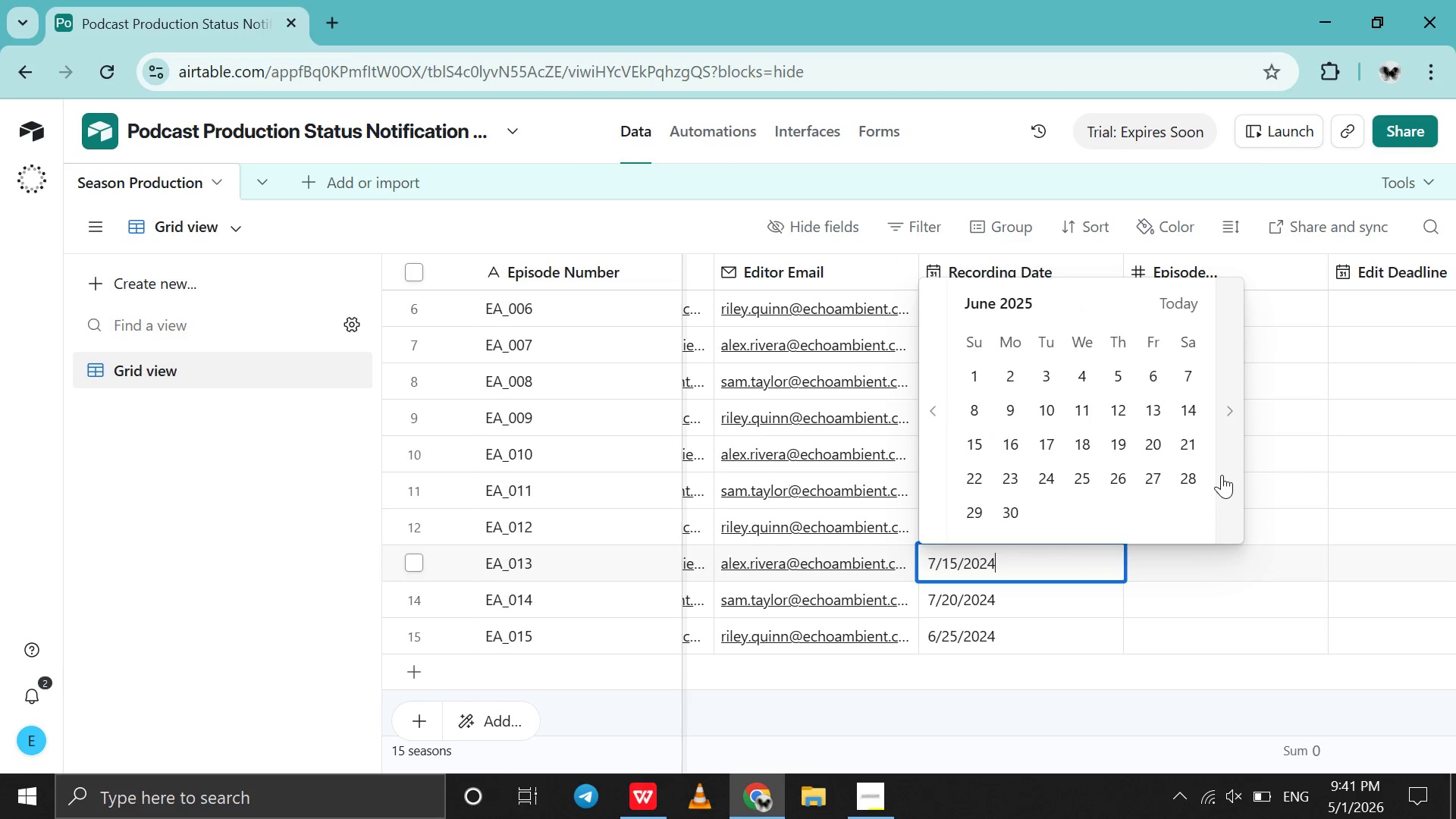 
triple_click([1222, 475])
 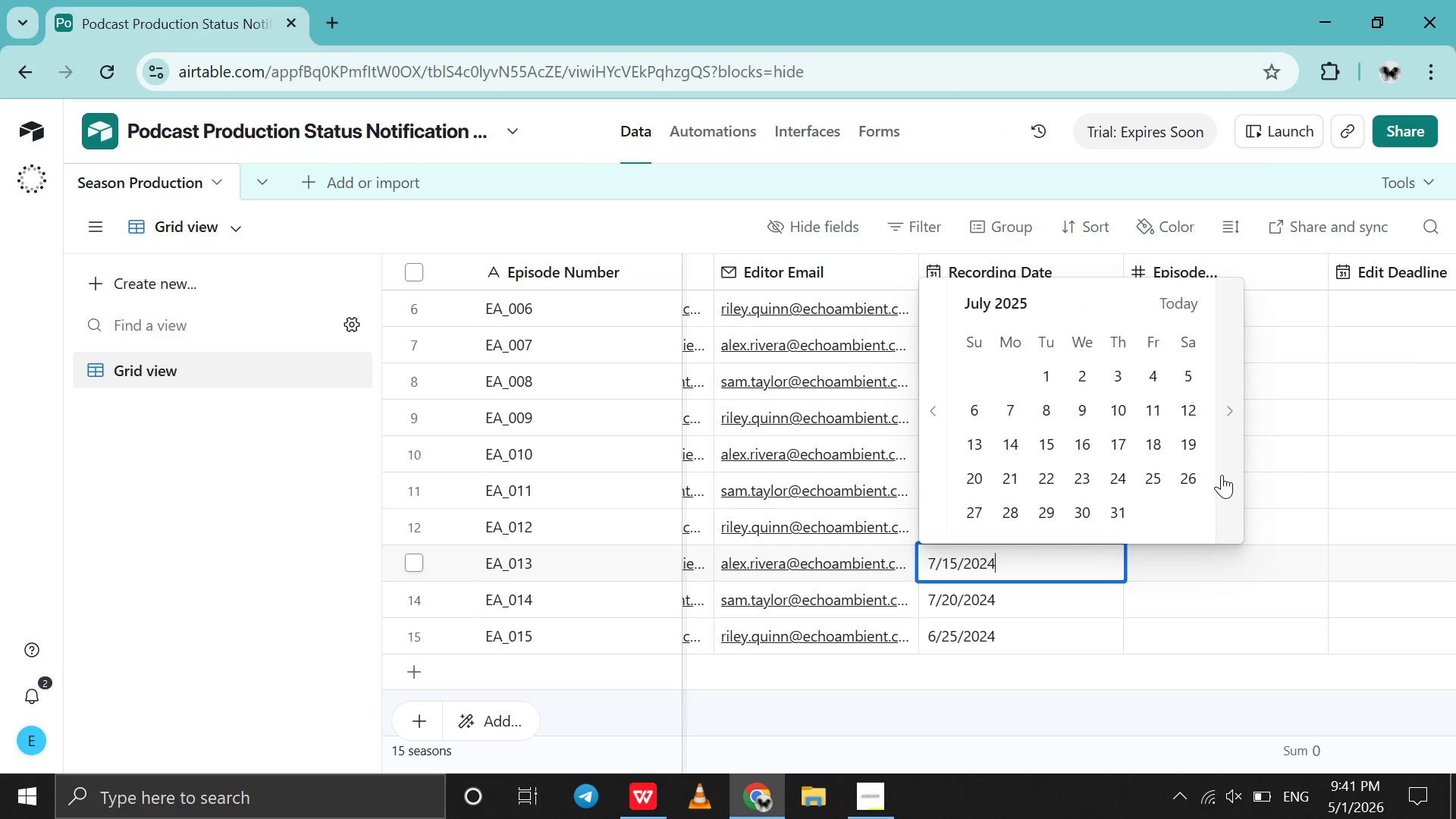 
triple_click([1222, 475])
 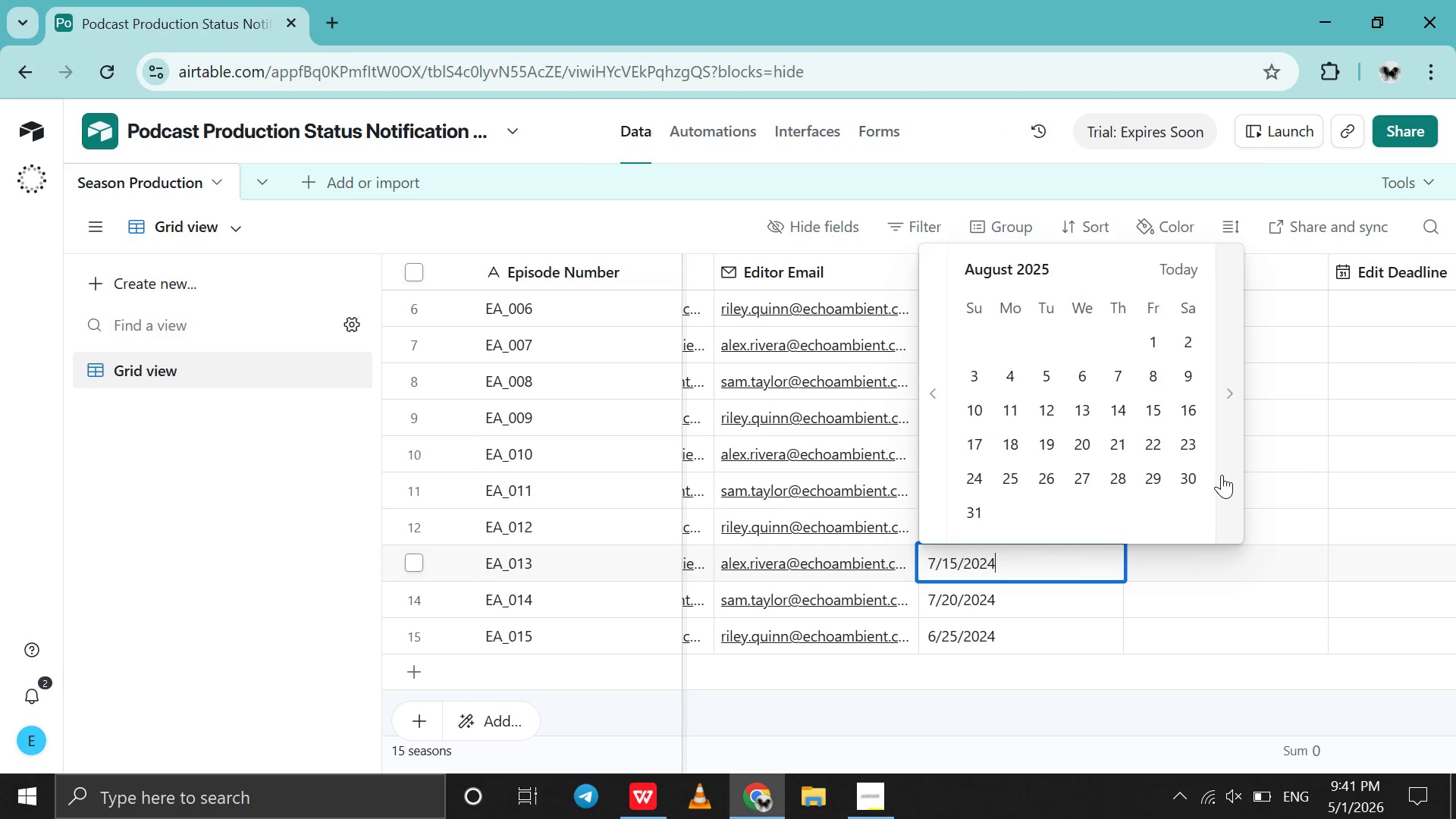 
triple_click([1222, 475])
 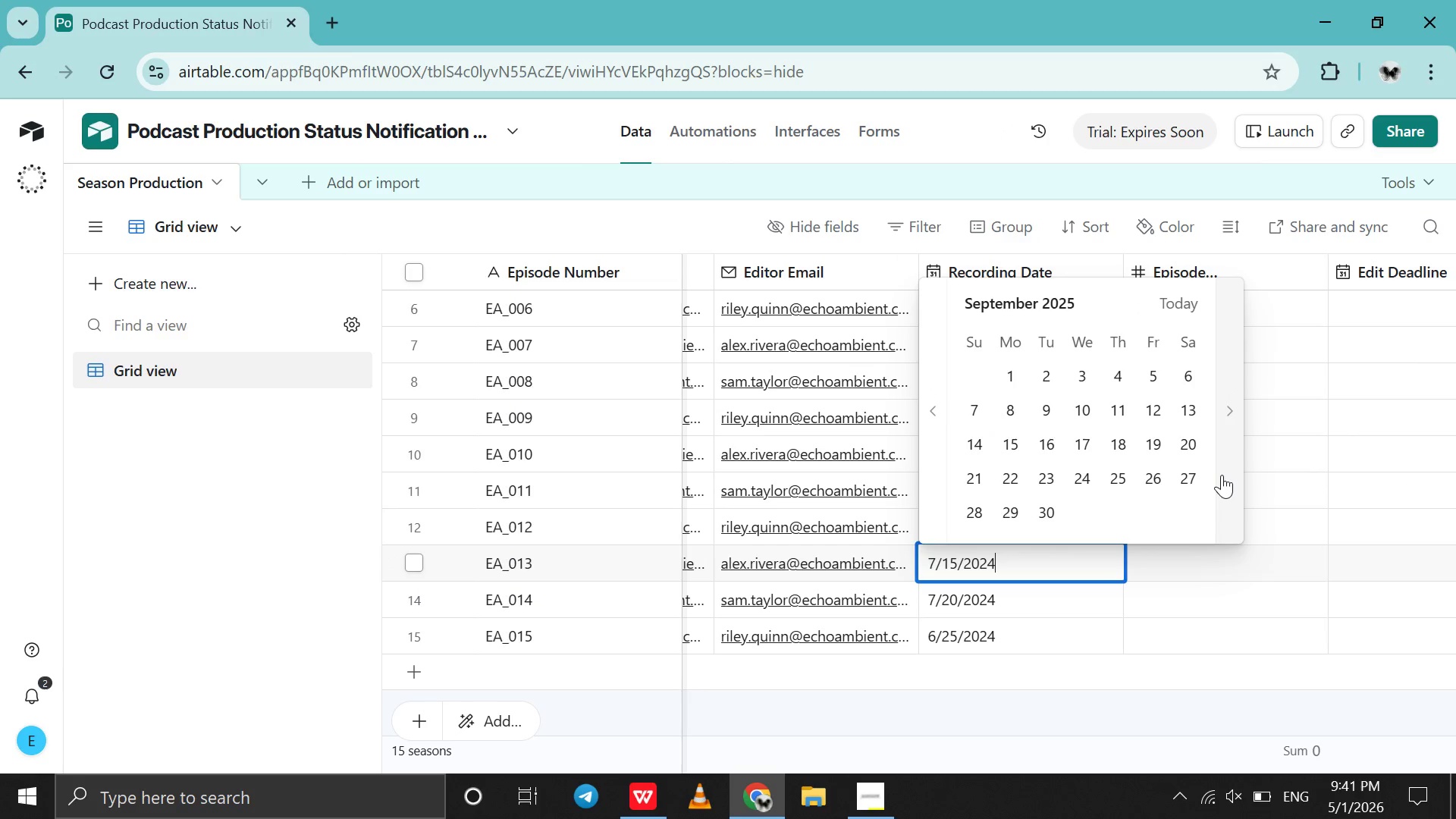 
triple_click([1222, 475])
 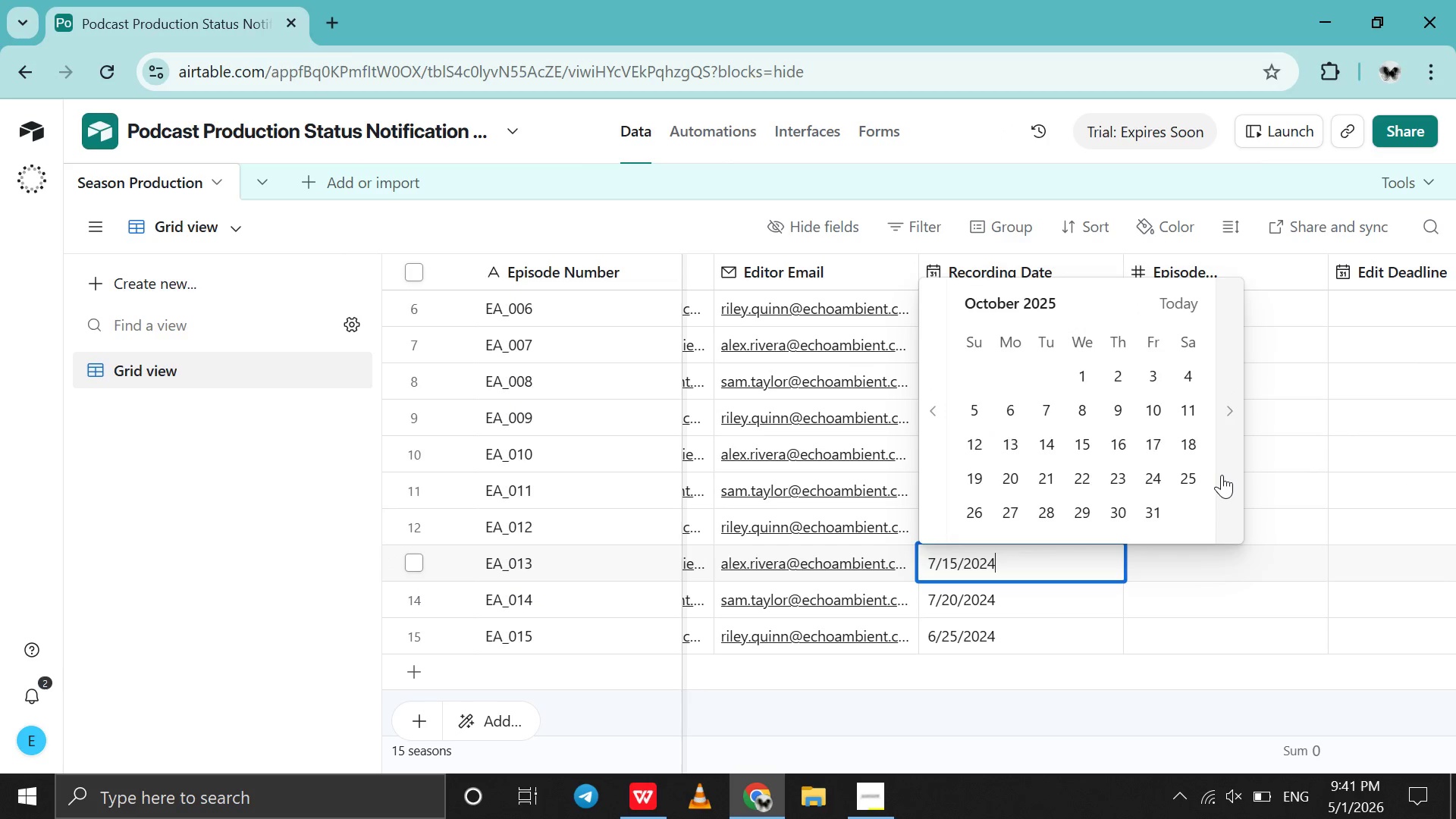 
triple_click([1222, 475])
 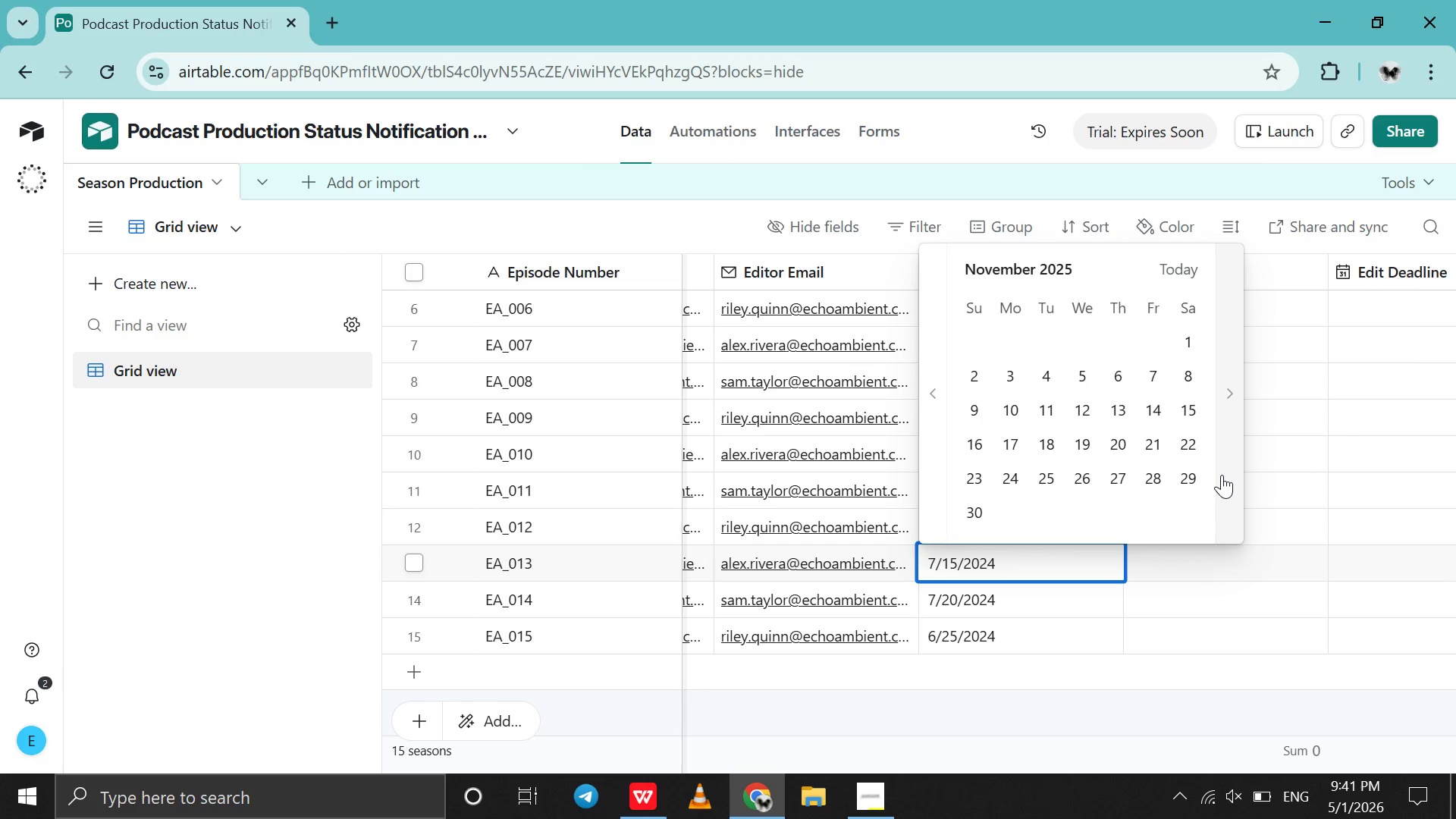 
triple_click([1222, 475])
 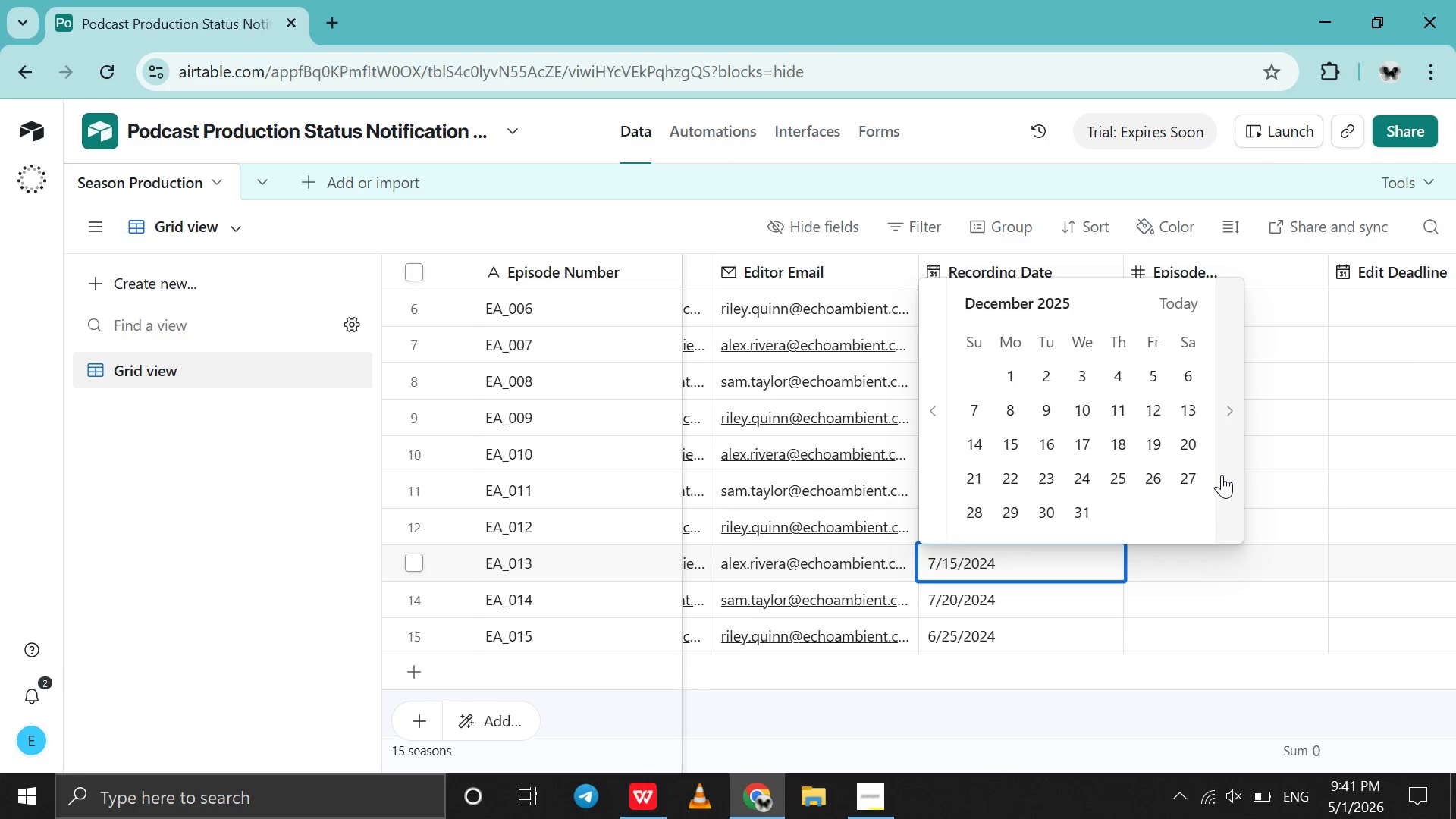 
triple_click([1222, 475])
 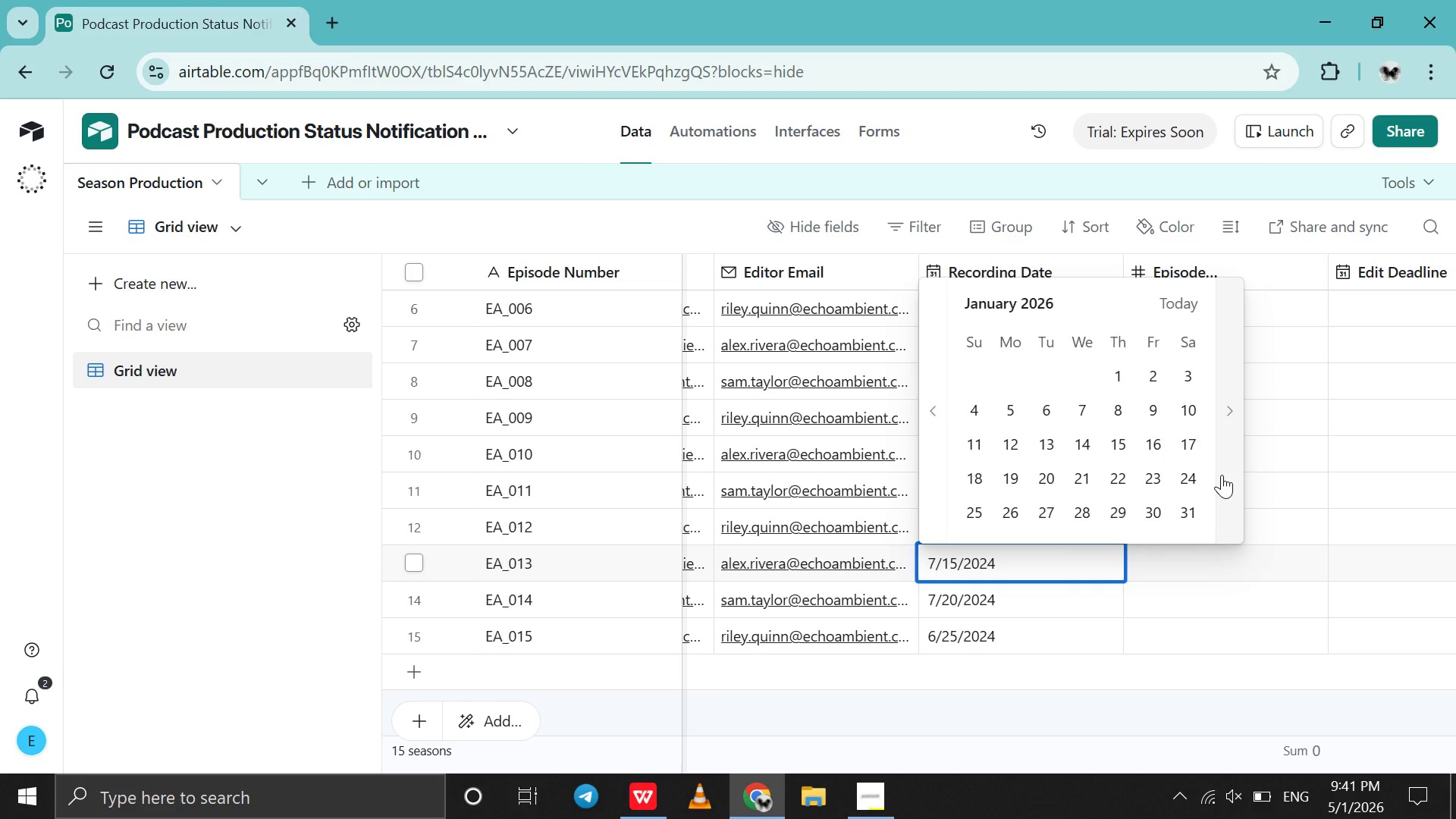 
triple_click([1222, 475])
 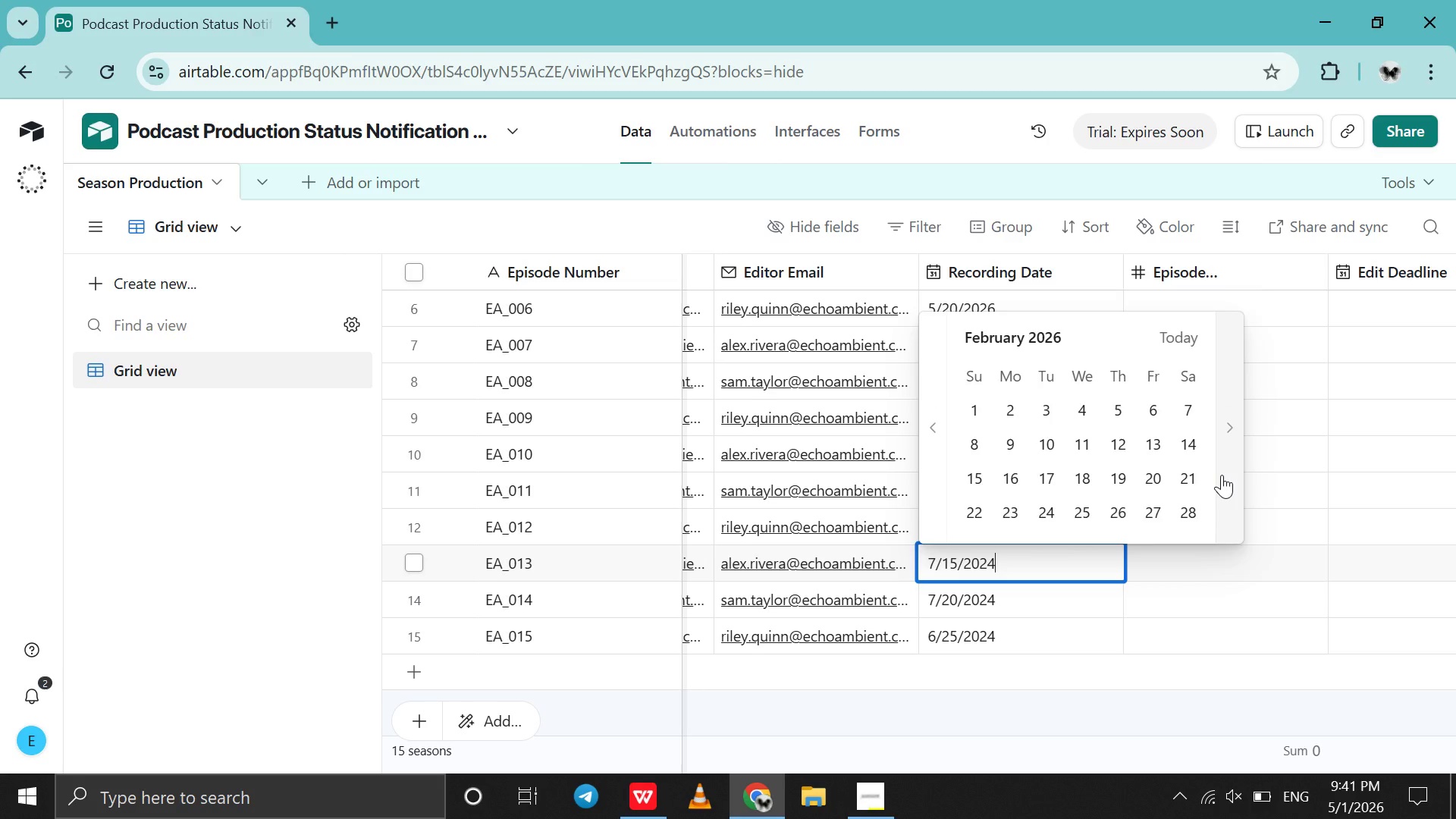 
triple_click([1222, 475])
 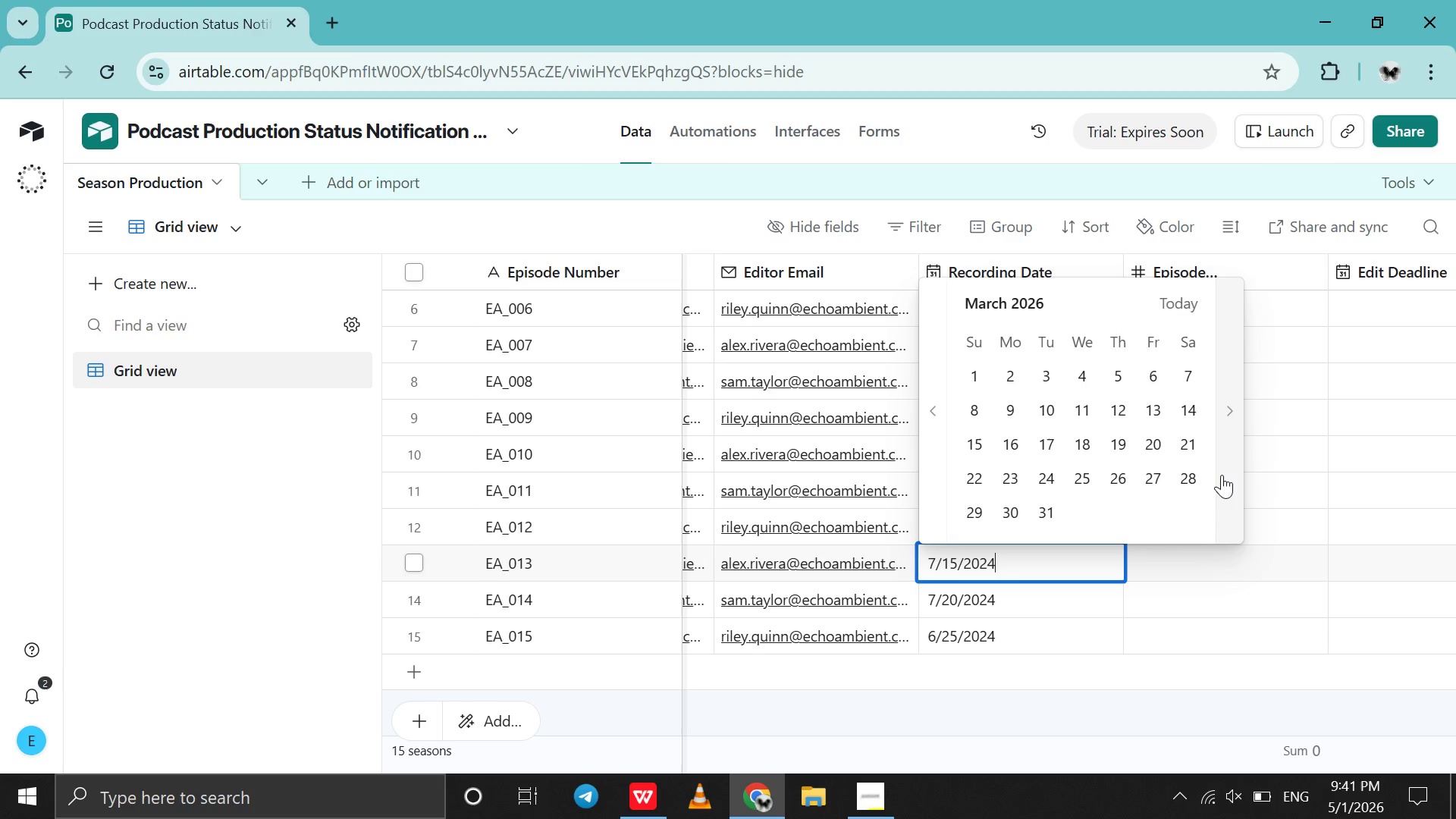 
triple_click([1222, 475])
 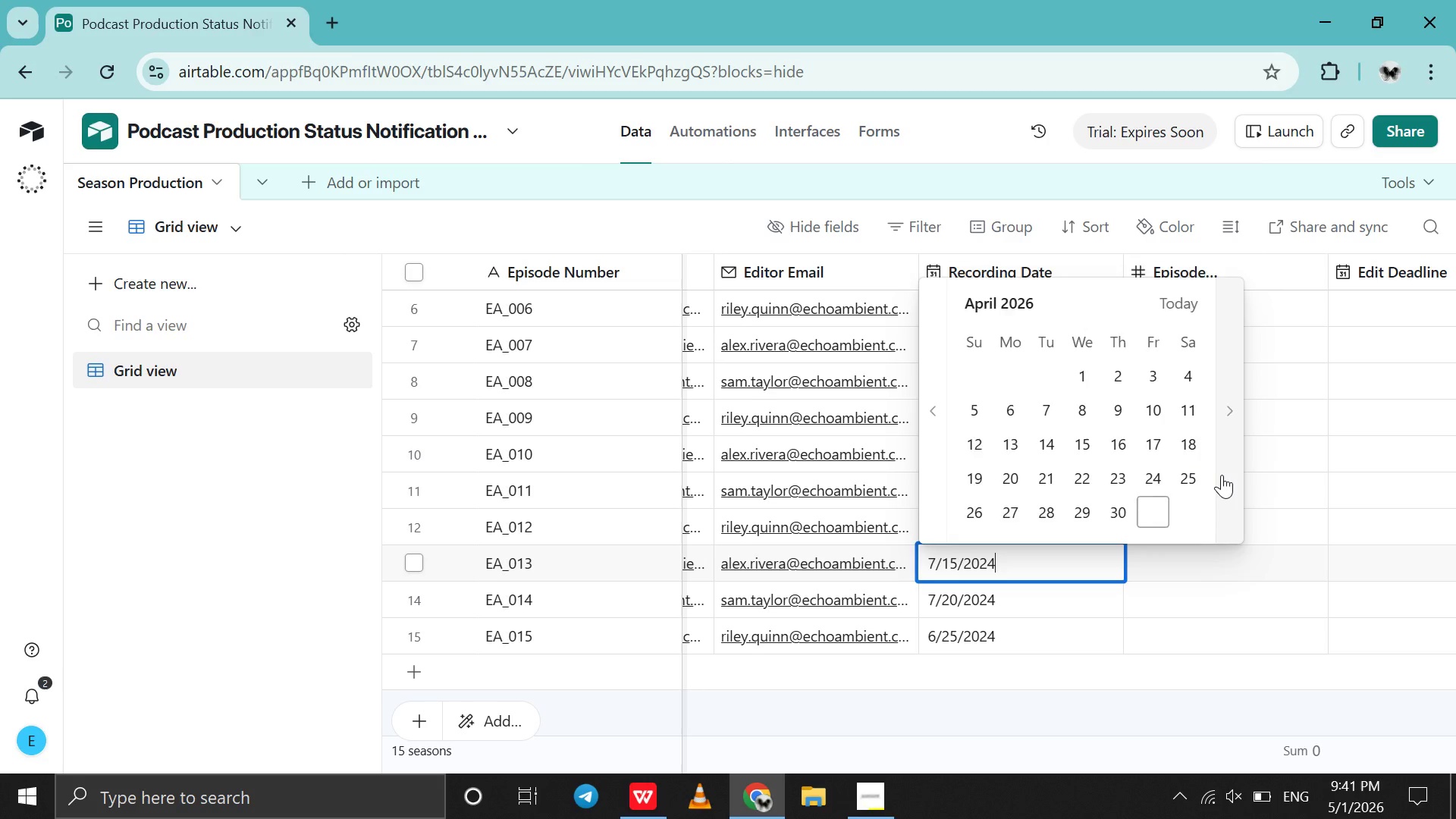 
triple_click([1222, 475])
 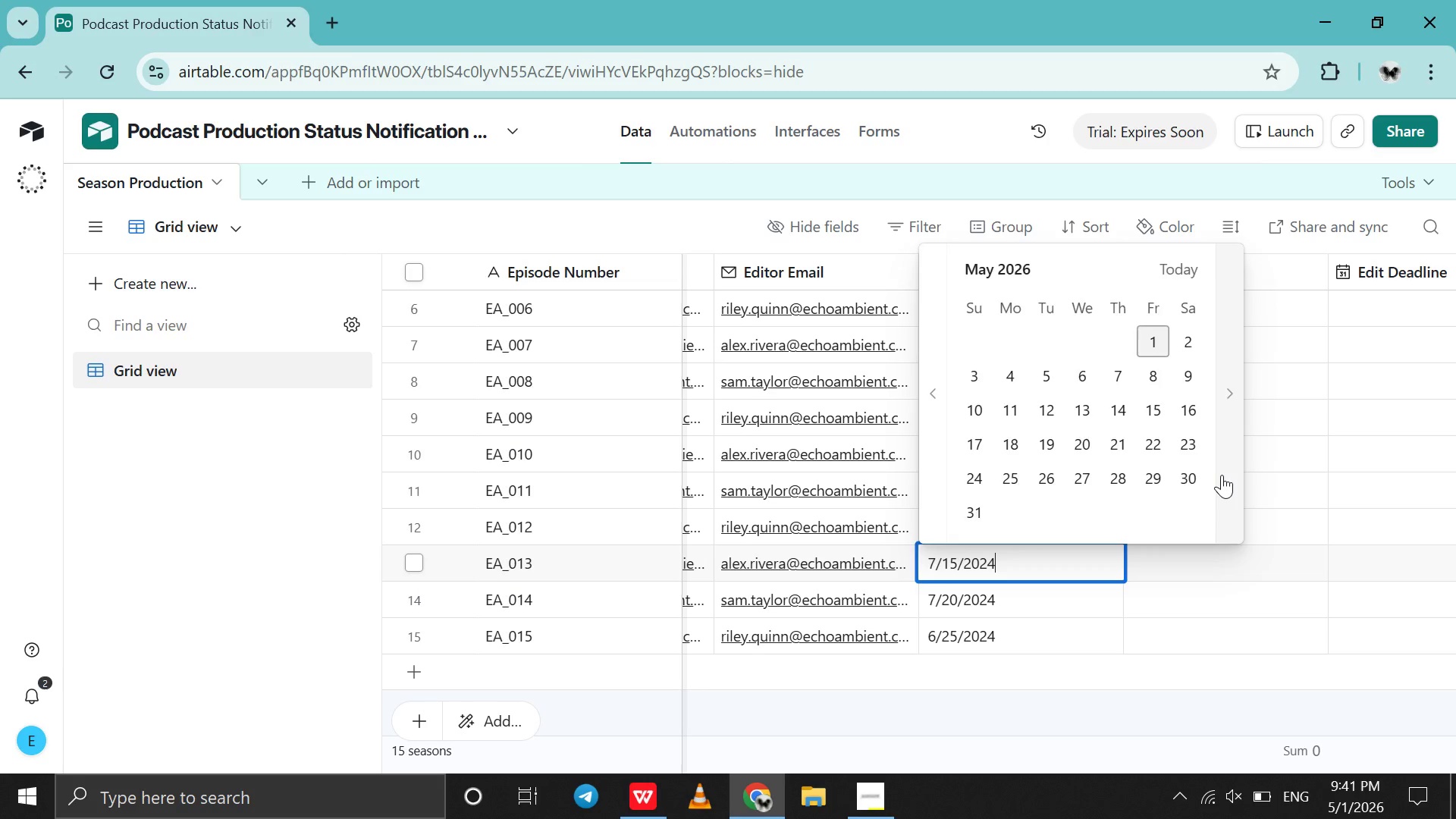 
triple_click([1222, 475])
 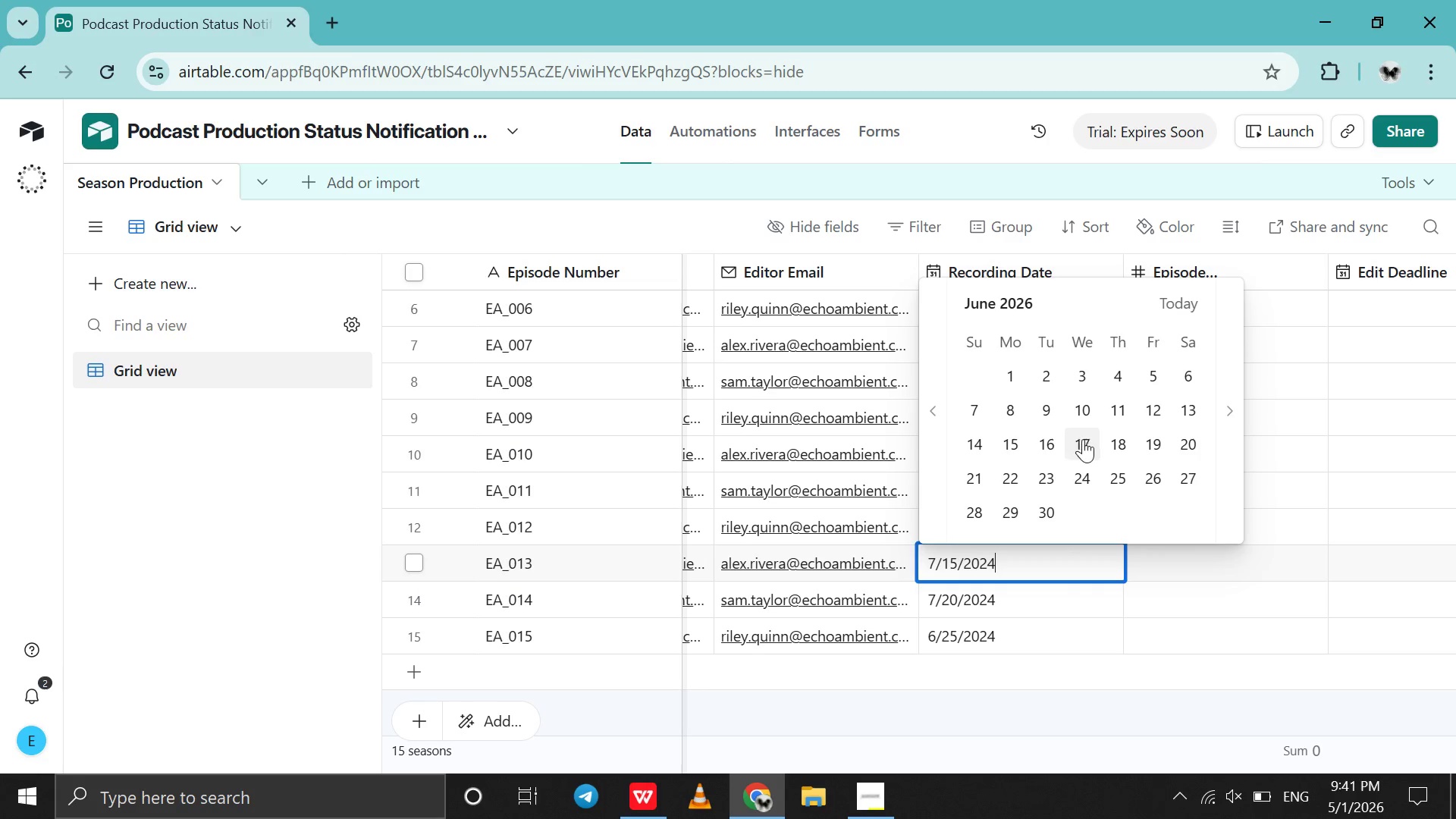 
left_click([1014, 443])
 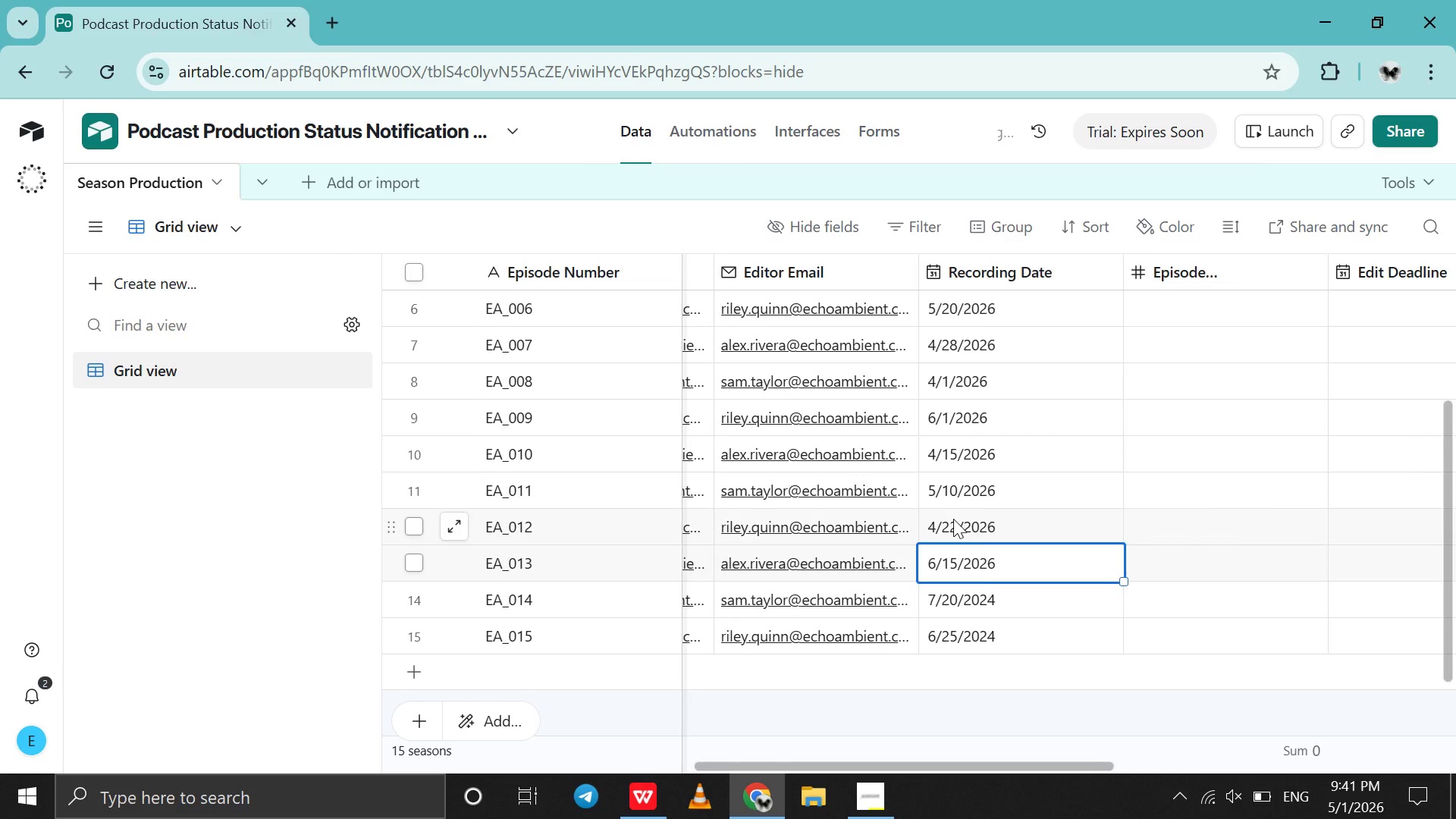 
scroll: coordinate [953, 519], scroll_direction: up, amount: 4.0
 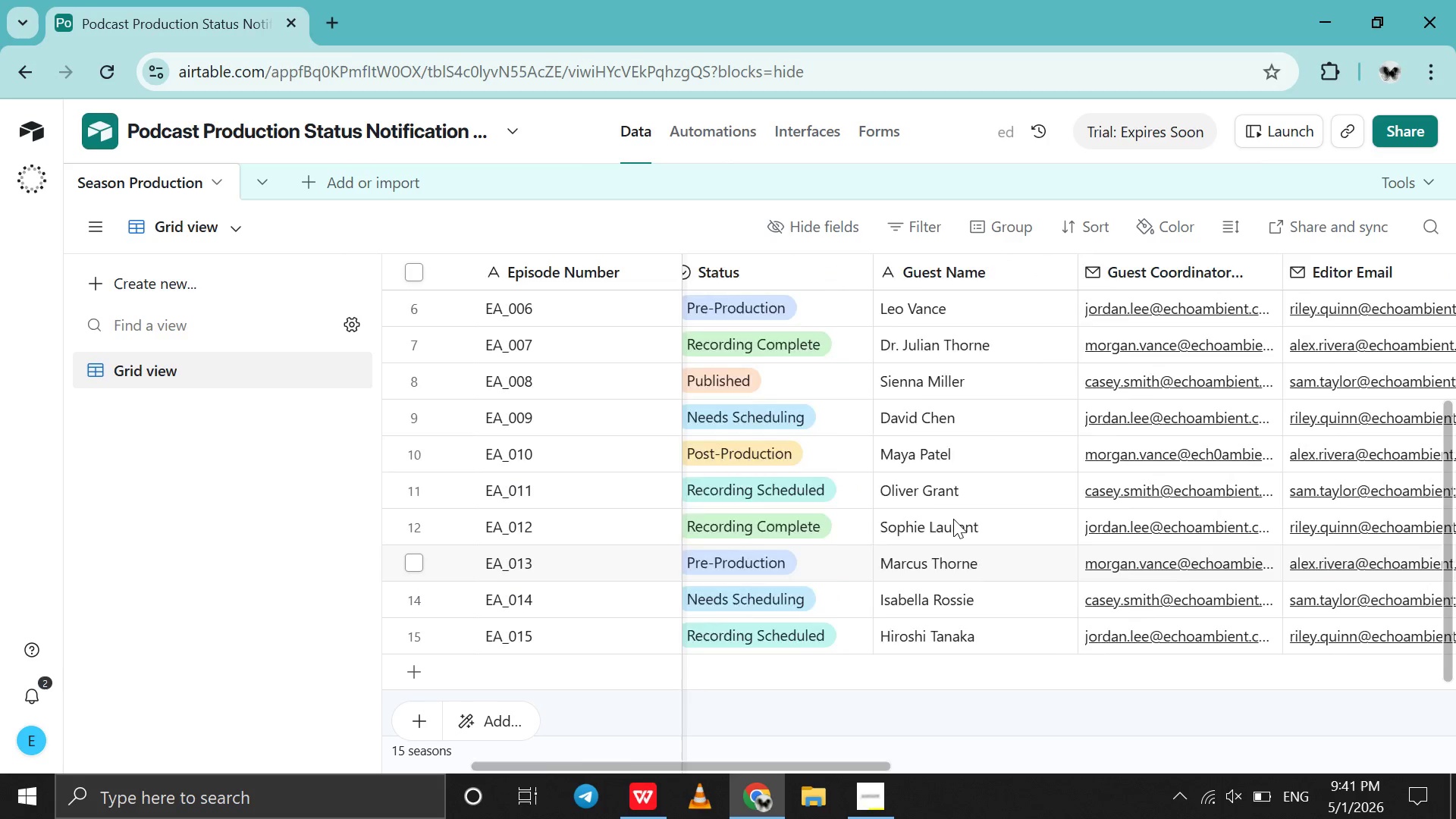 
scroll: coordinate [953, 519], scroll_direction: down, amount: 6.0
 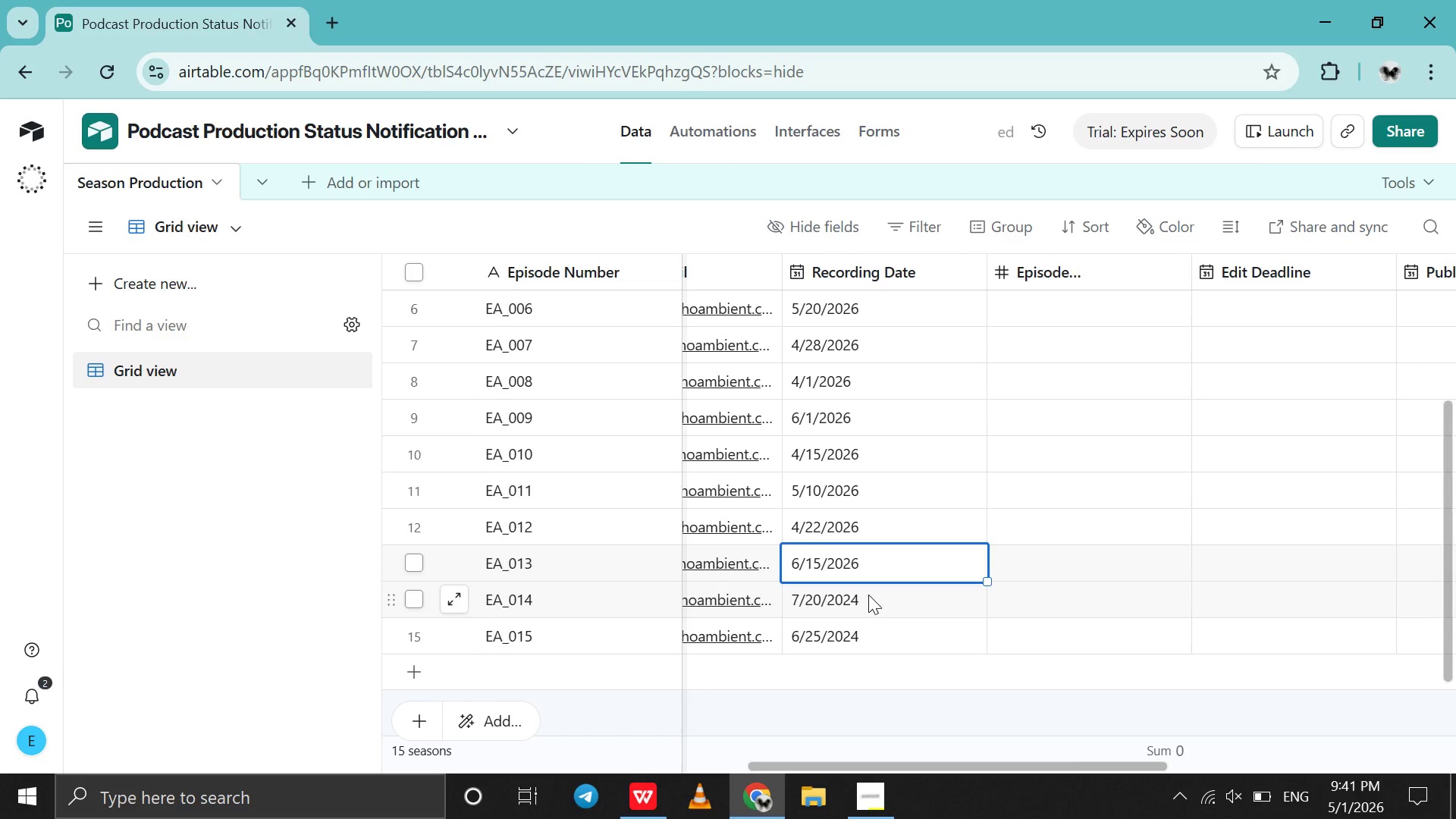 
double_click([868, 595])
 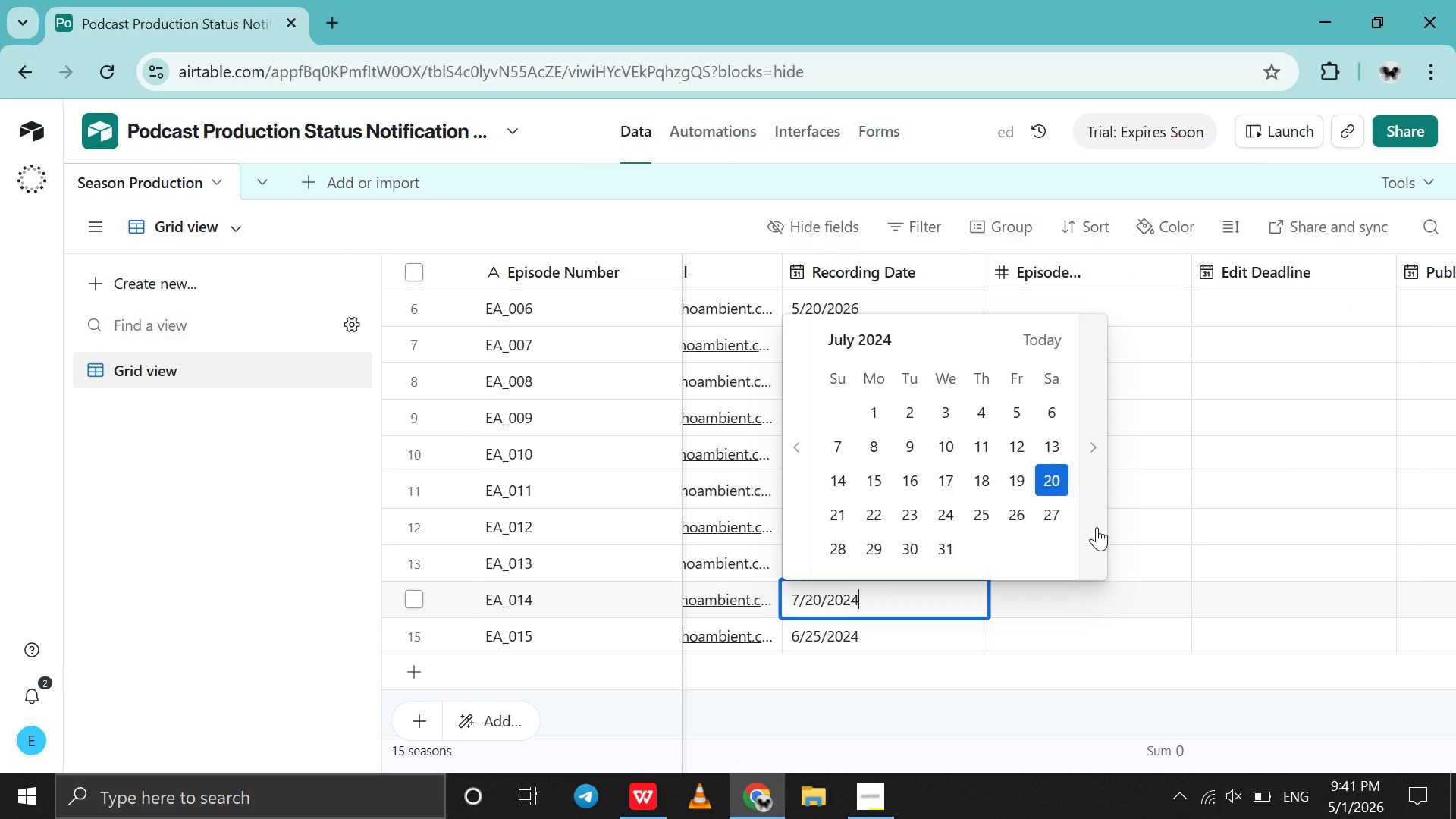 
double_click([1097, 527])
 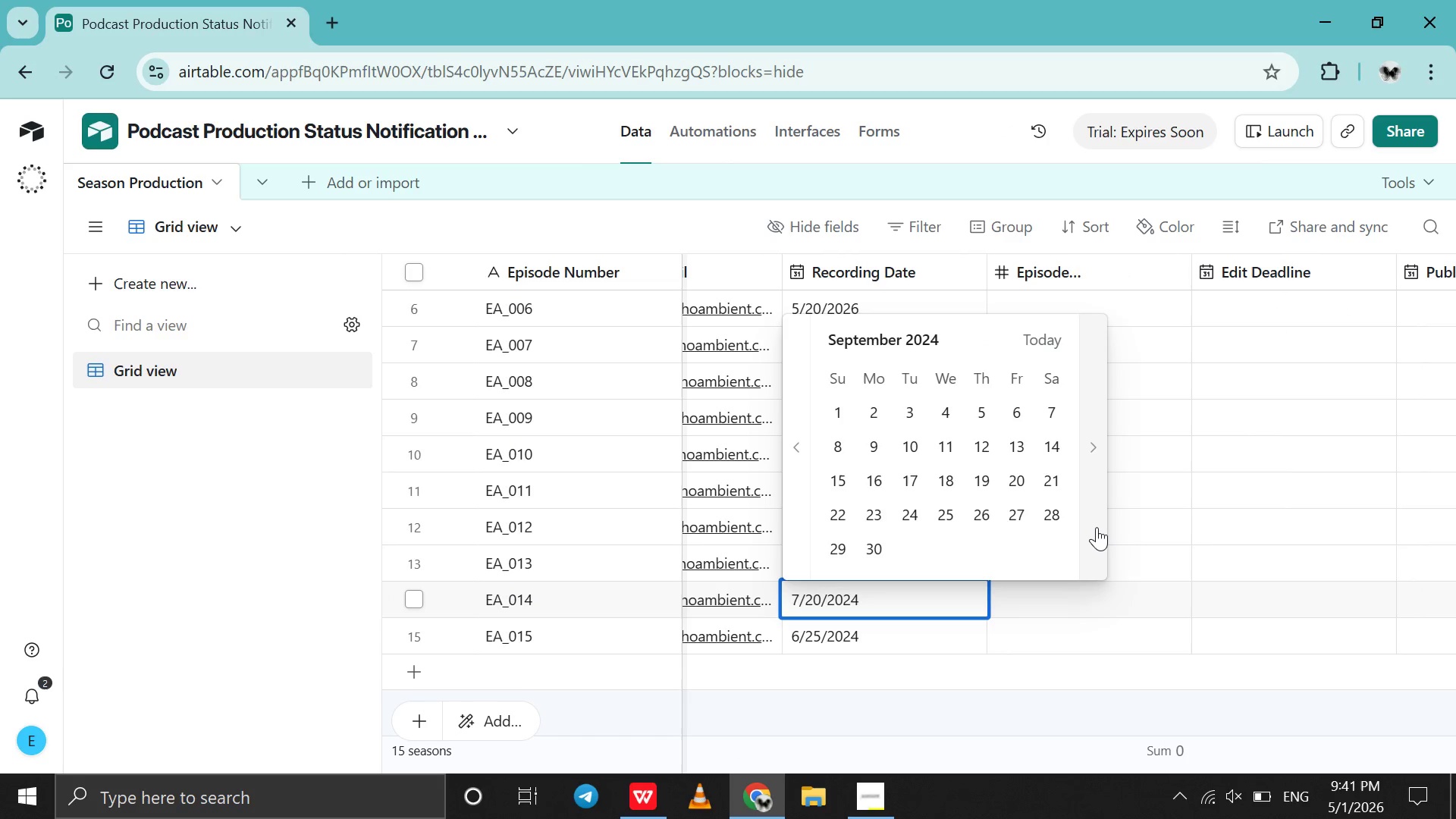 
triple_click([1097, 527])
 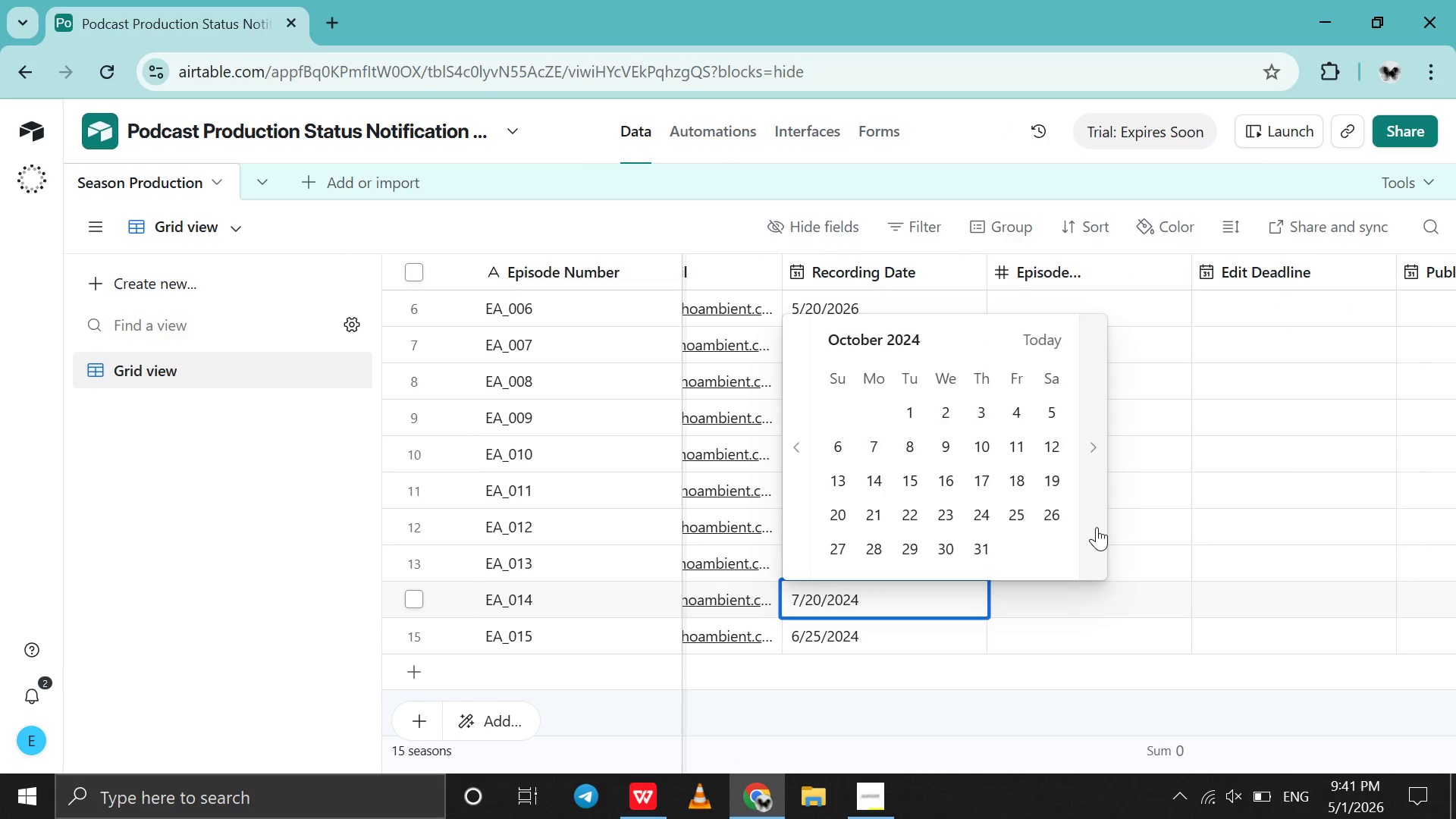 
triple_click([1097, 527])
 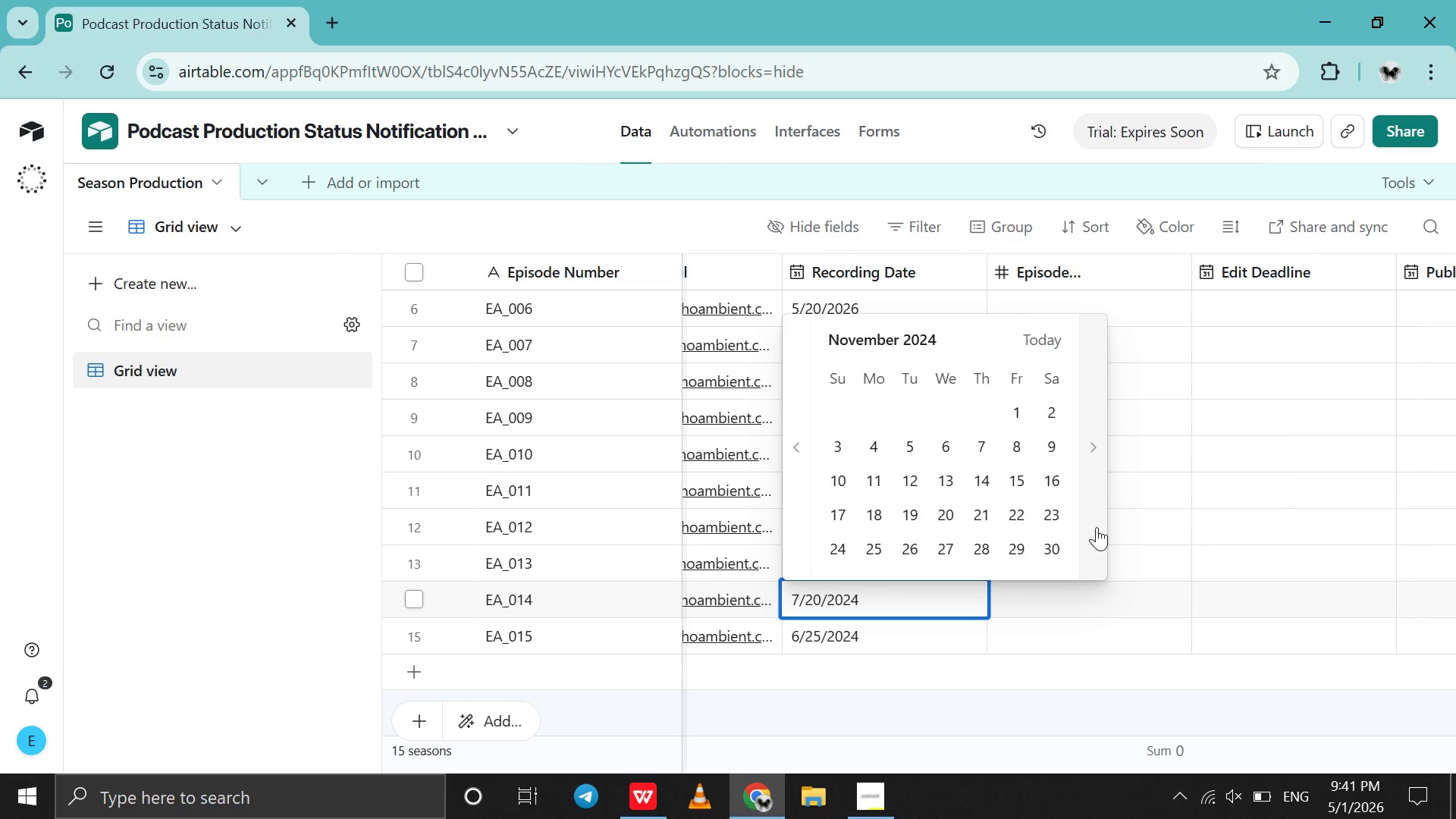 
triple_click([1097, 527])
 